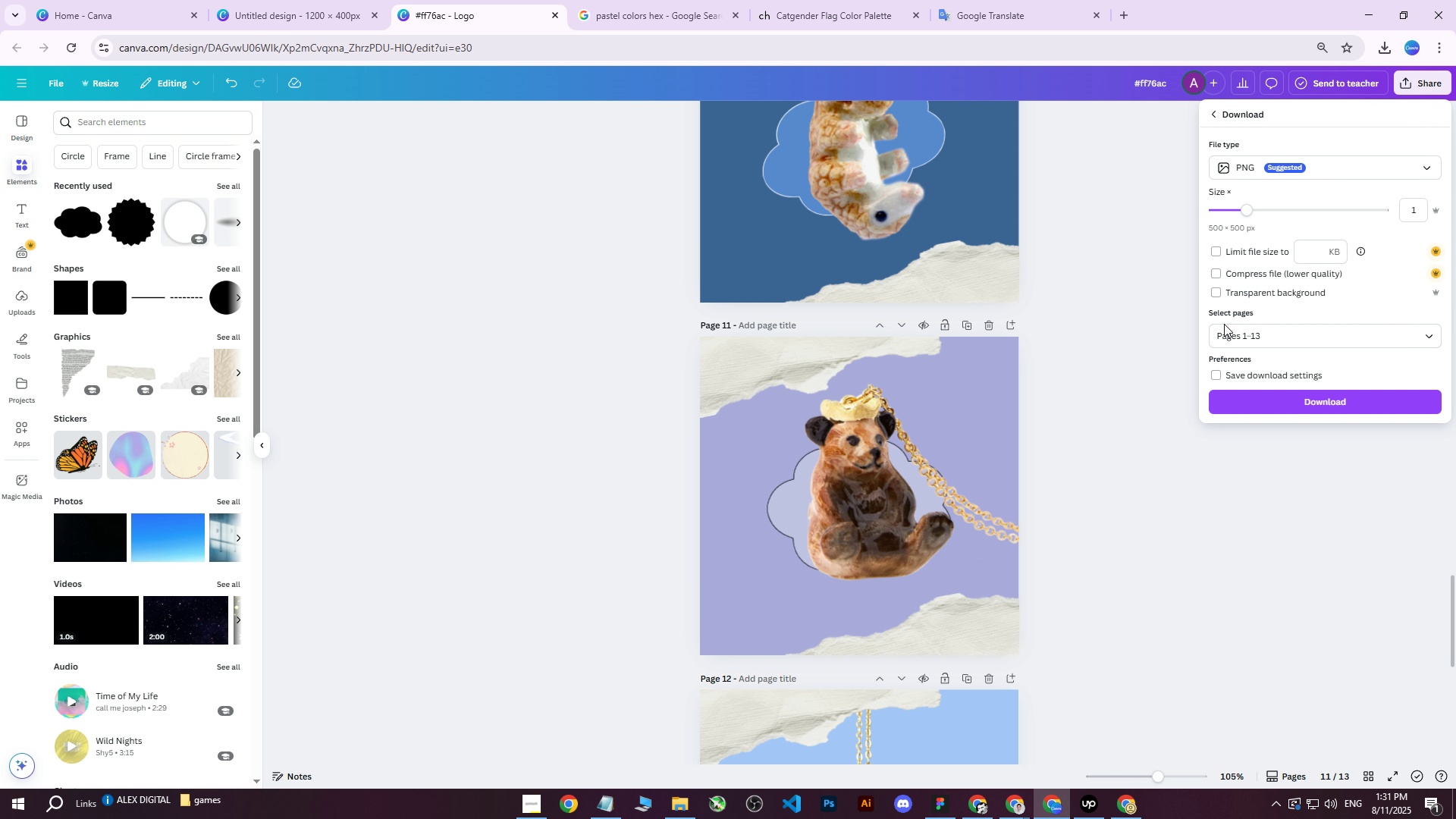 
left_click([1225, 337])
 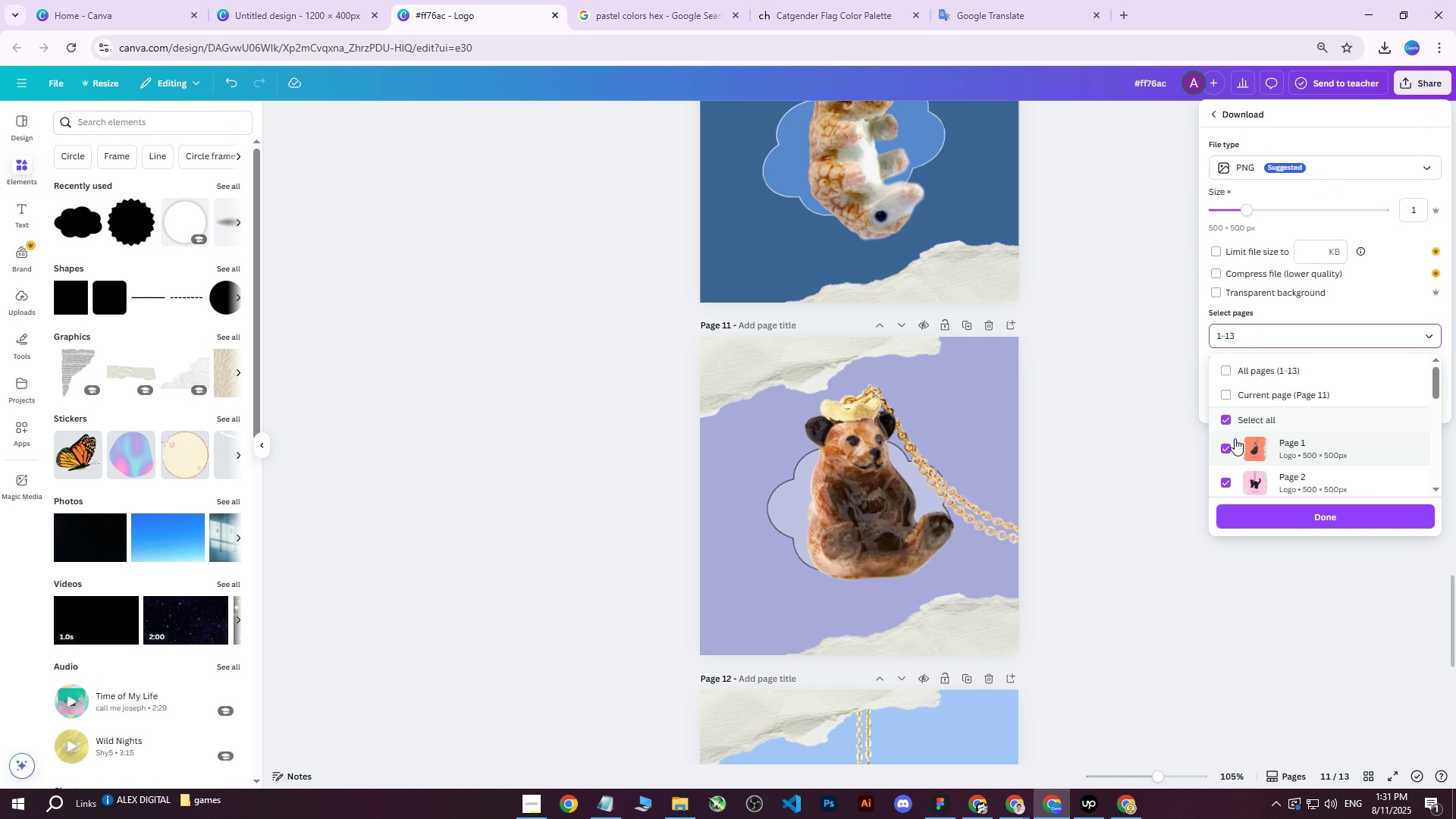 
scroll: coordinate [1248, 411], scroll_direction: none, amount: 0.0
 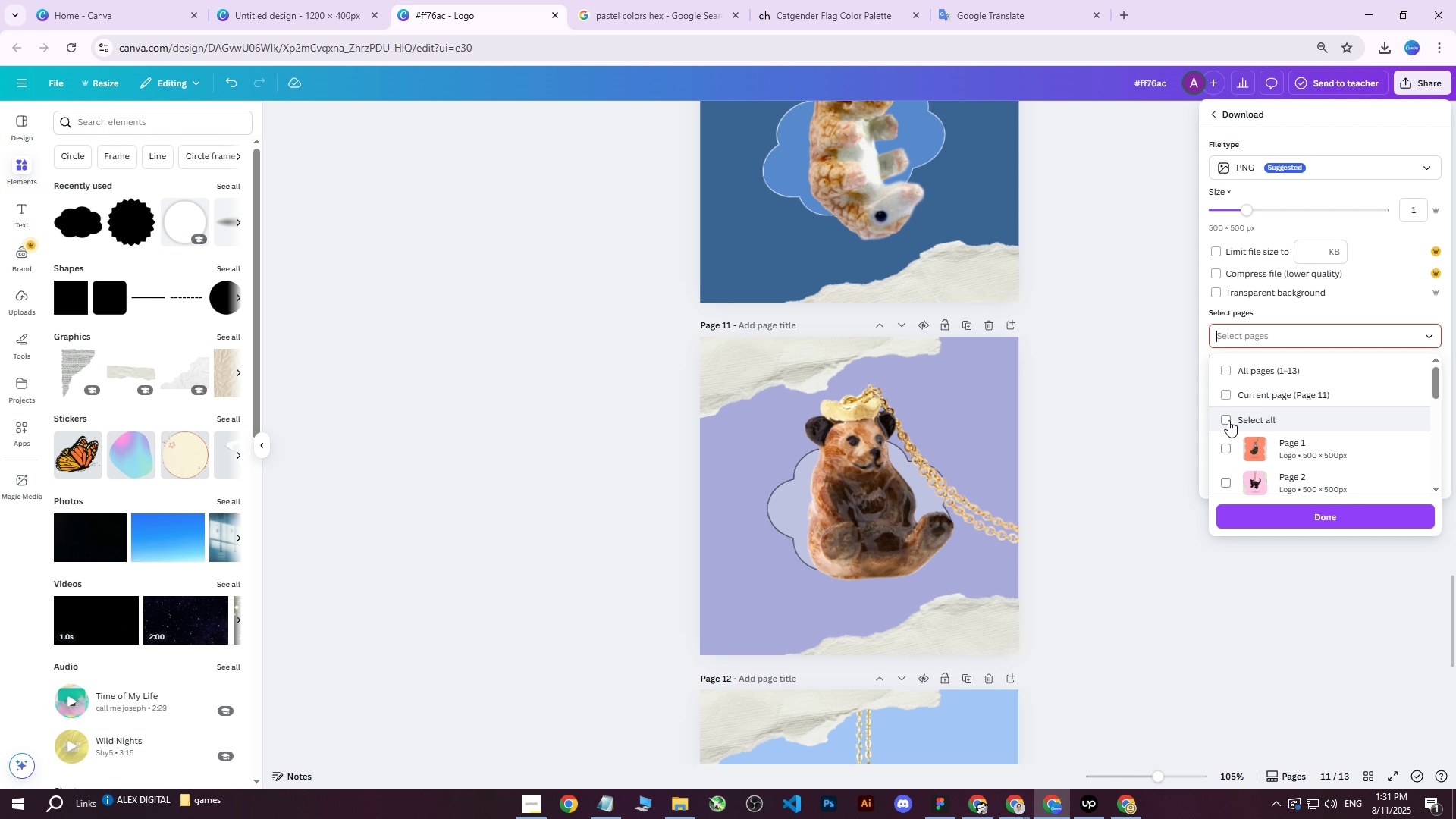 
double_click([1225, 397])
 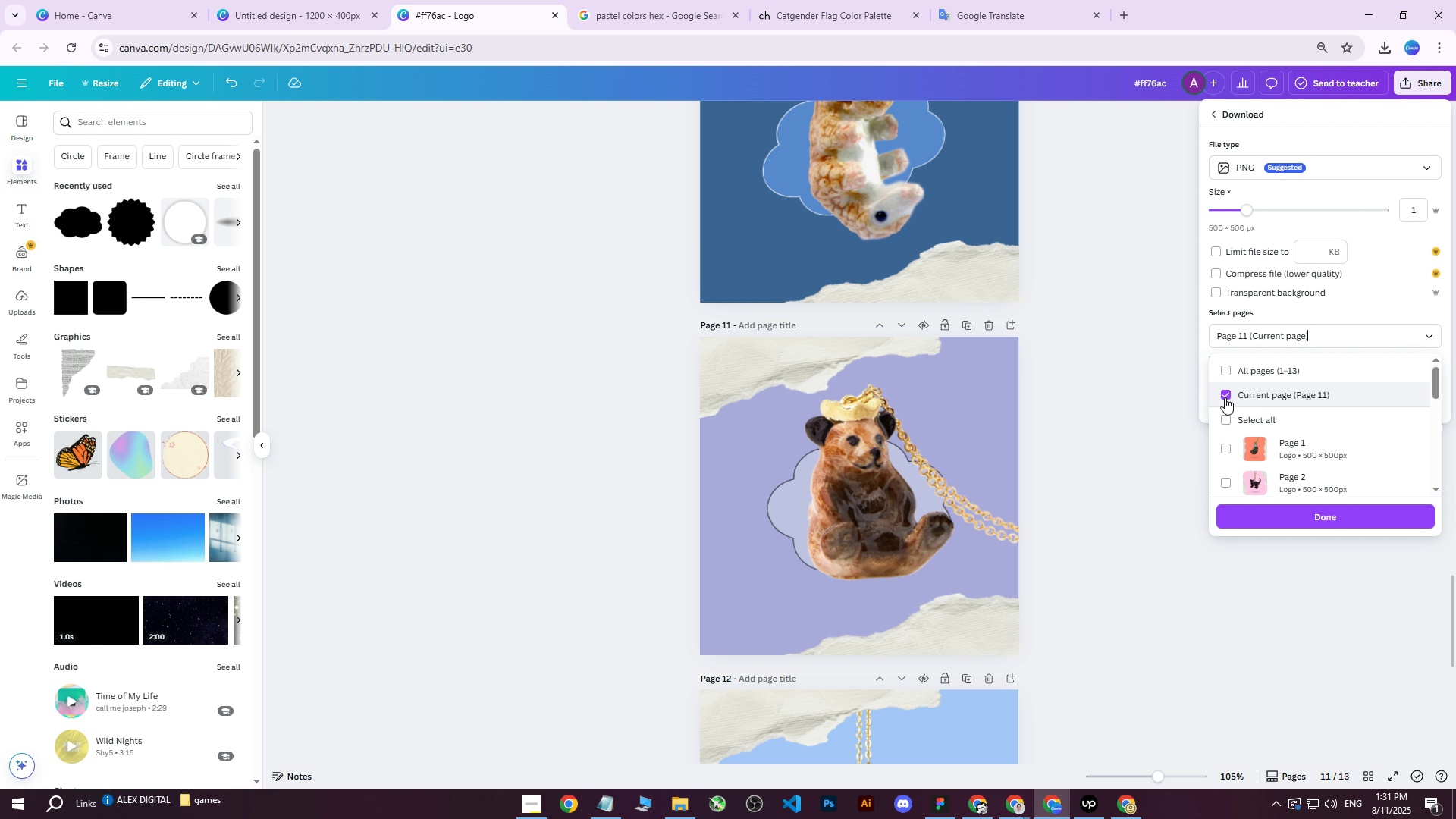 
scroll: coordinate [1225, 397], scroll_direction: down, amount: 5.0
 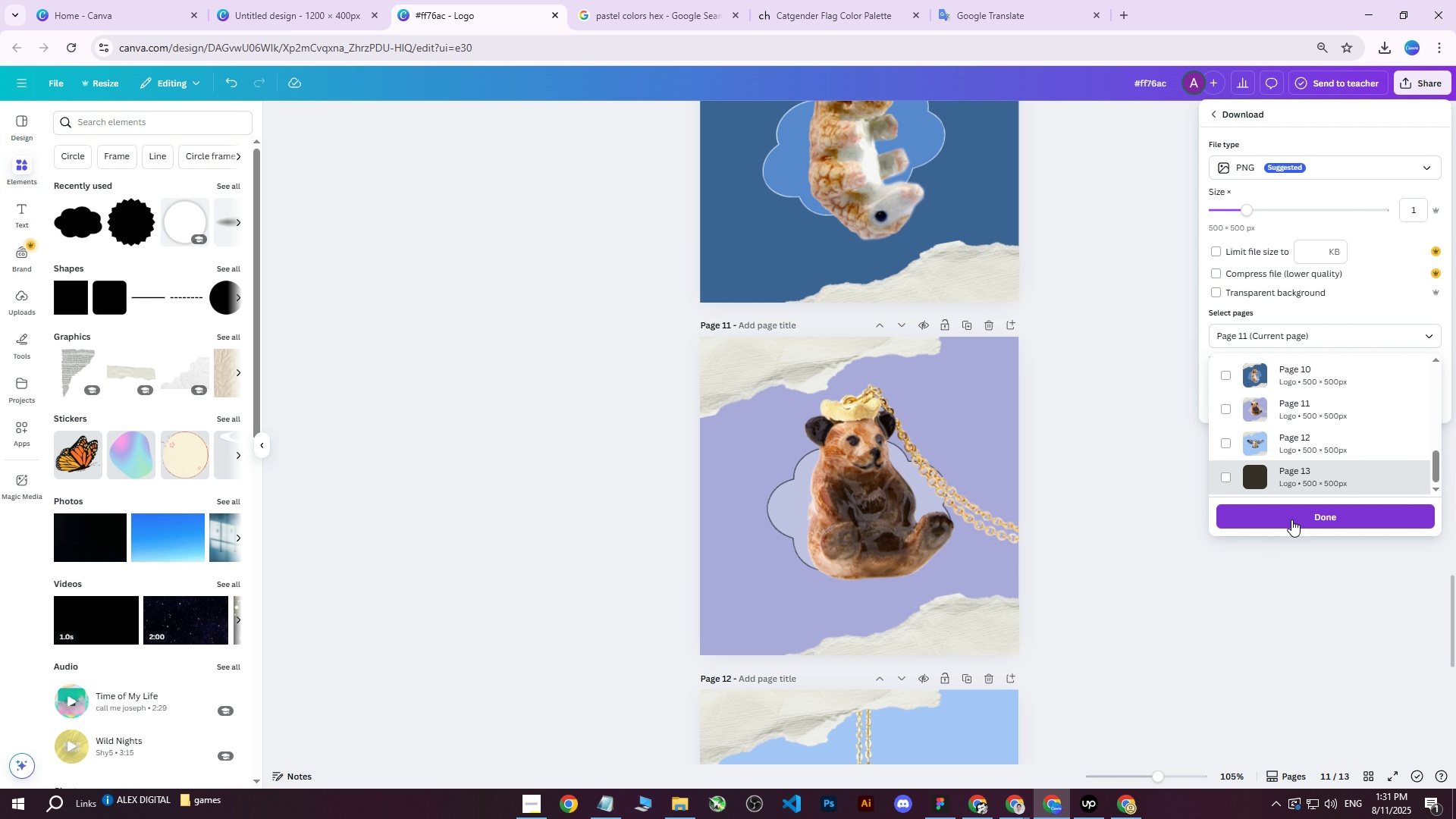 
left_click([1291, 519])
 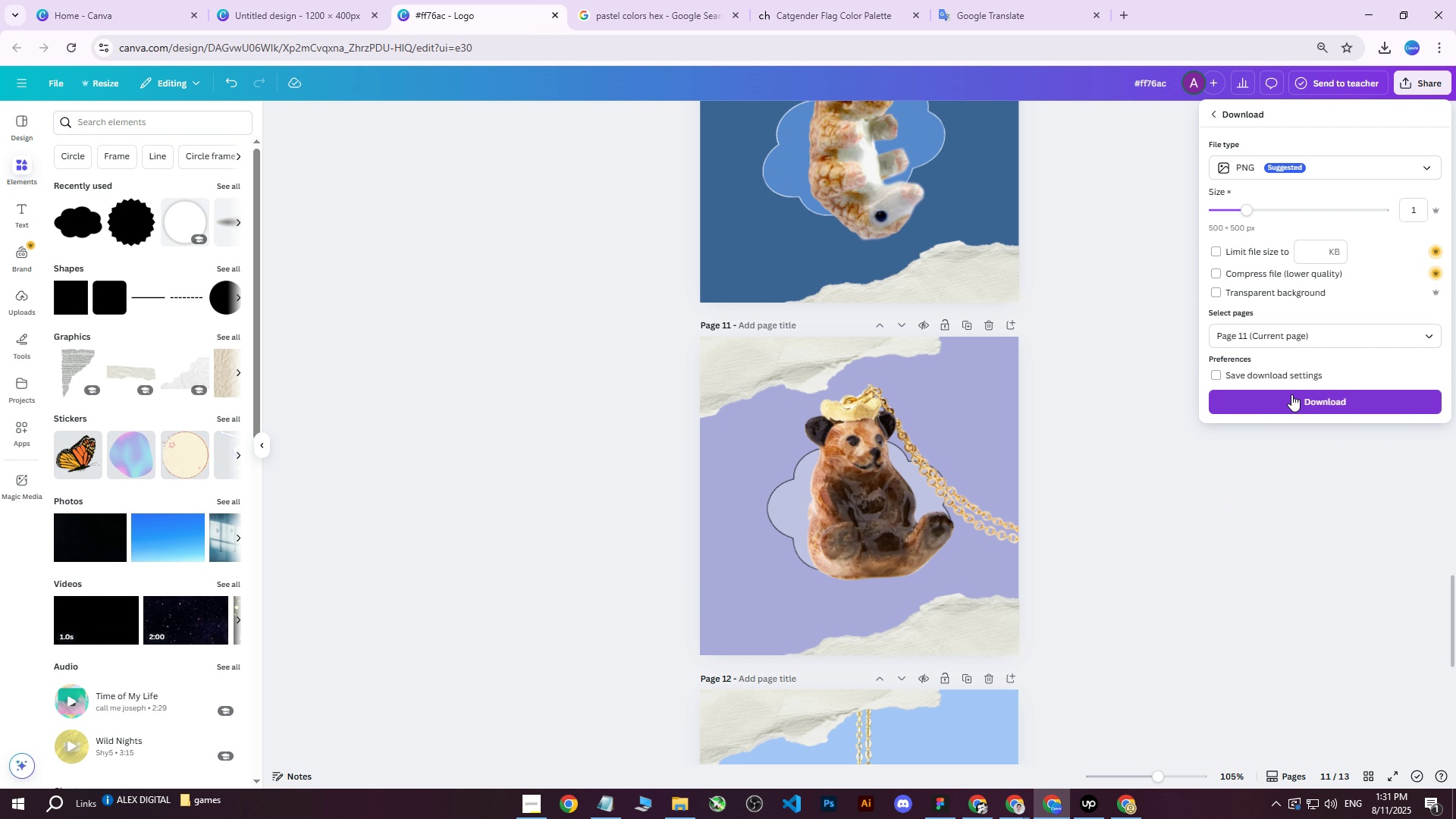 
left_click([1291, 394])
 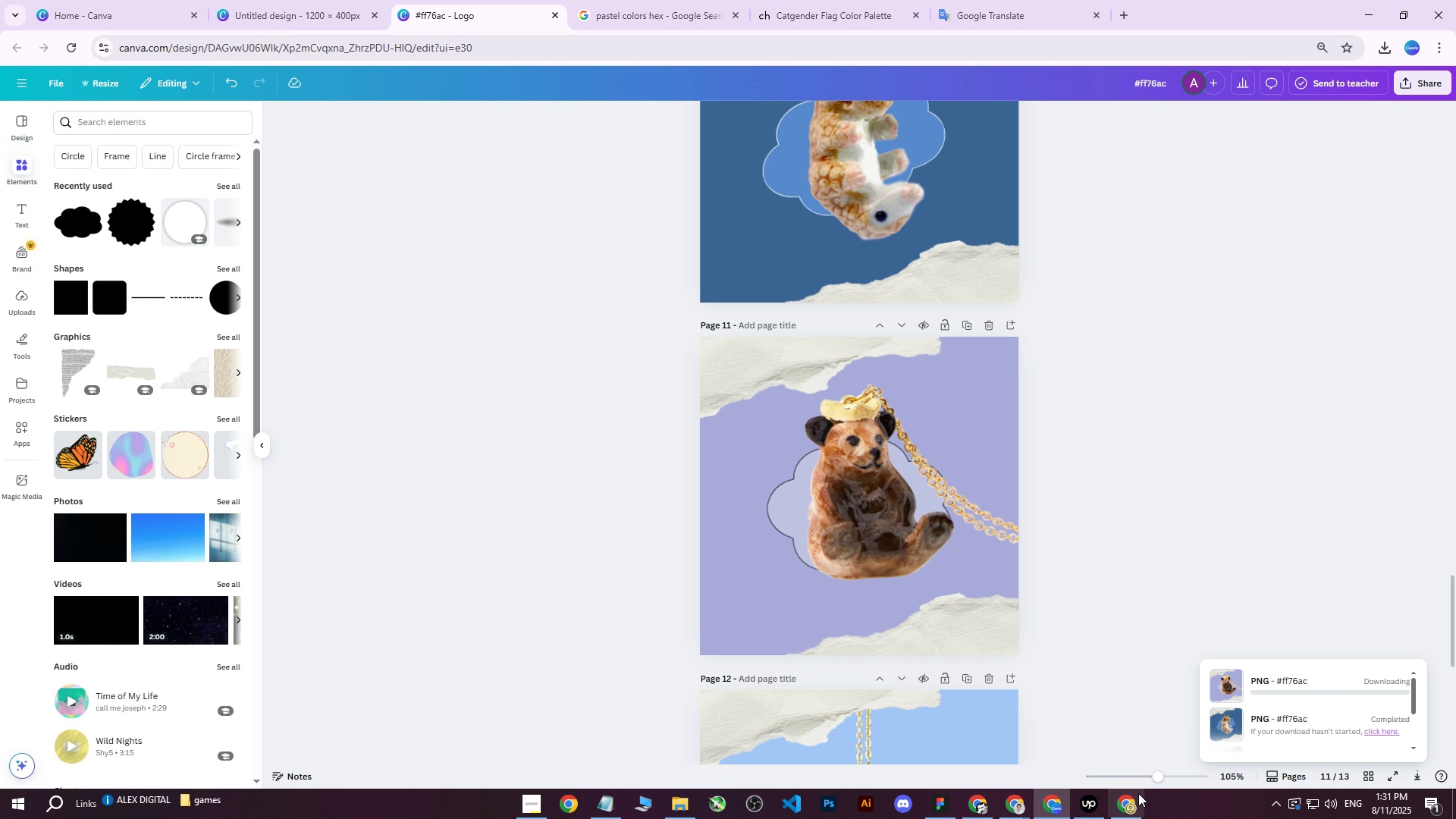 
left_click([1128, 807])
 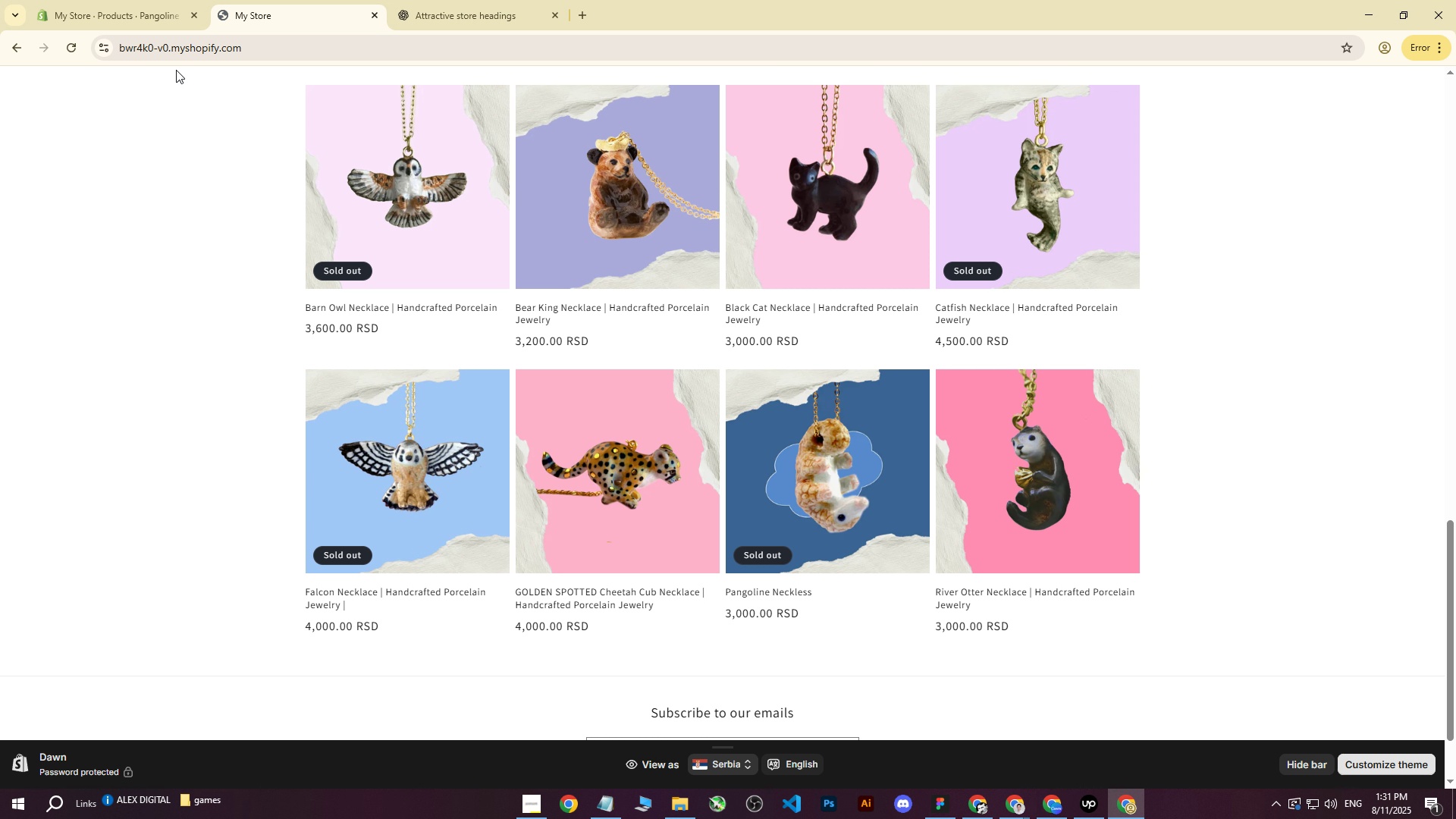 
left_click([190, 0])
 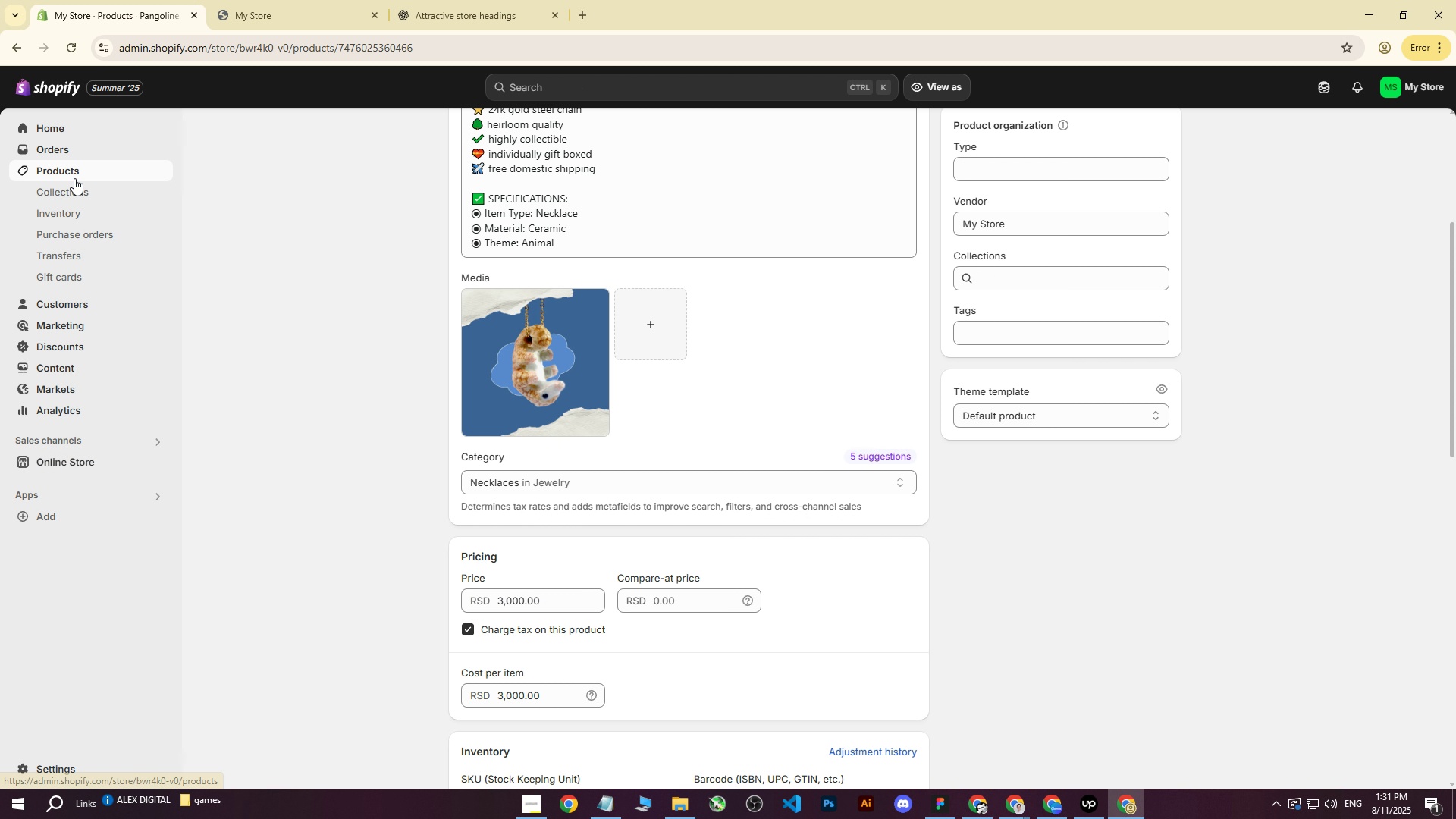 
left_click([69, 174])
 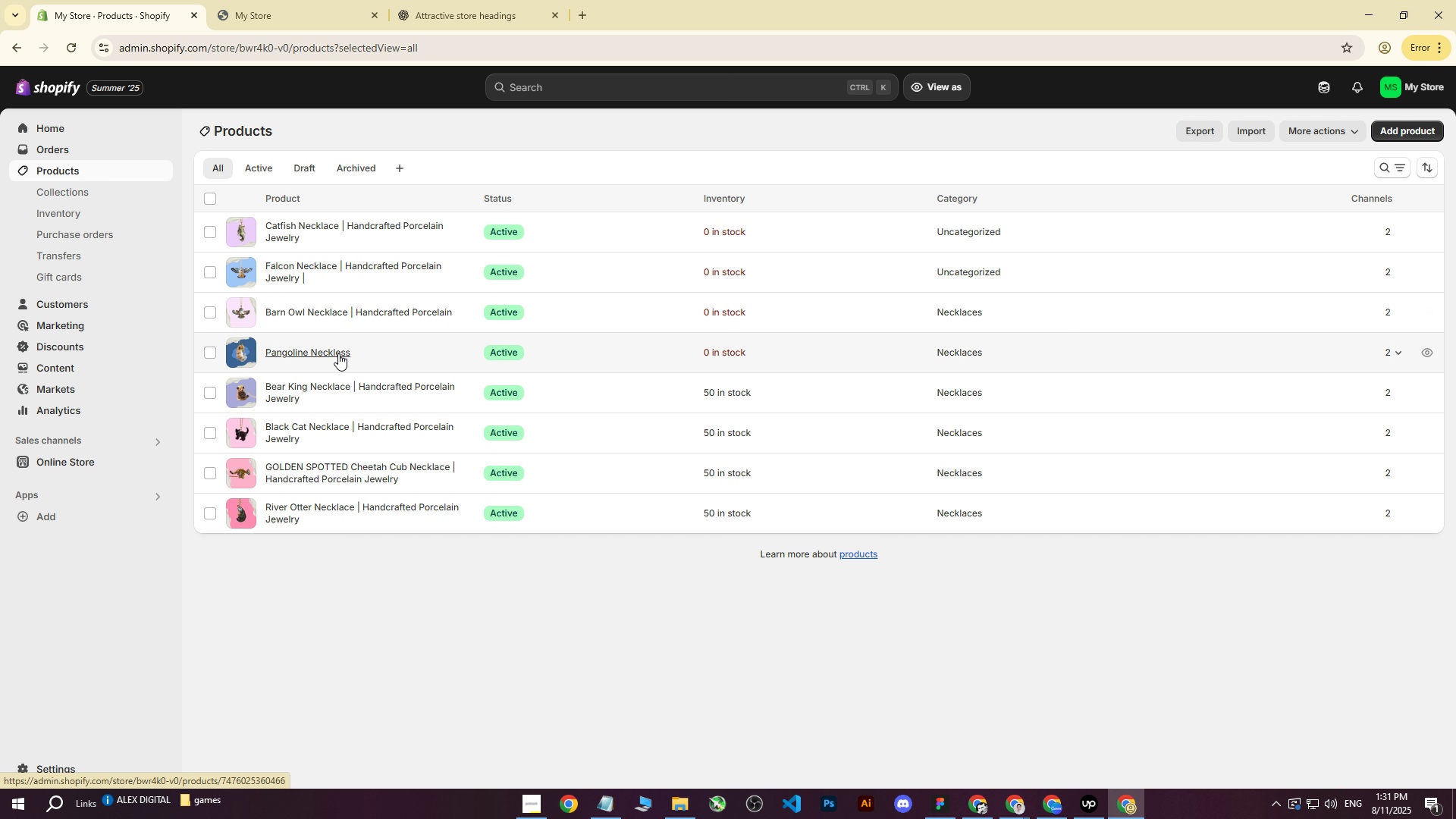 
left_click([315, 381])
 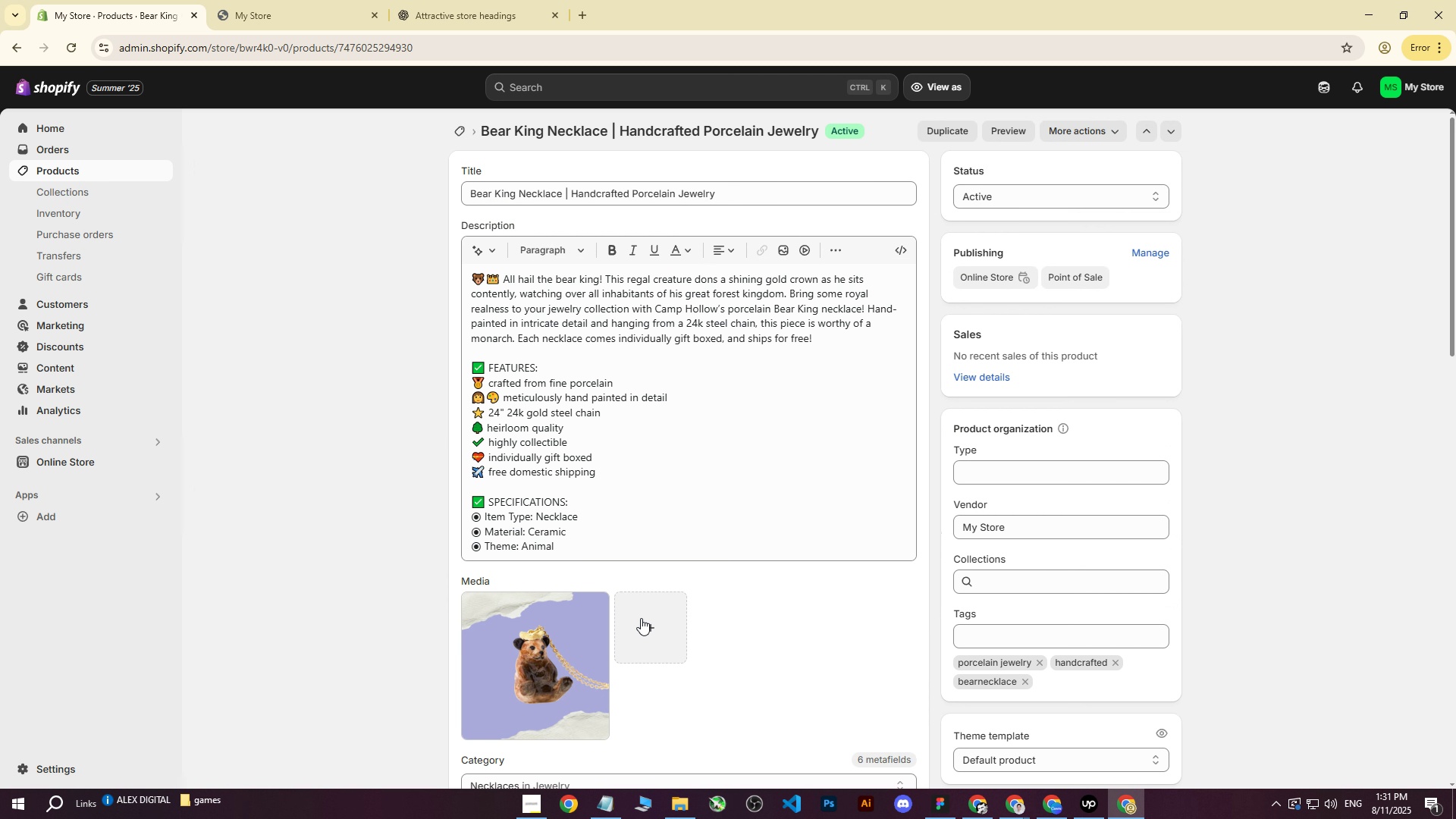 
left_click([465, 603])
 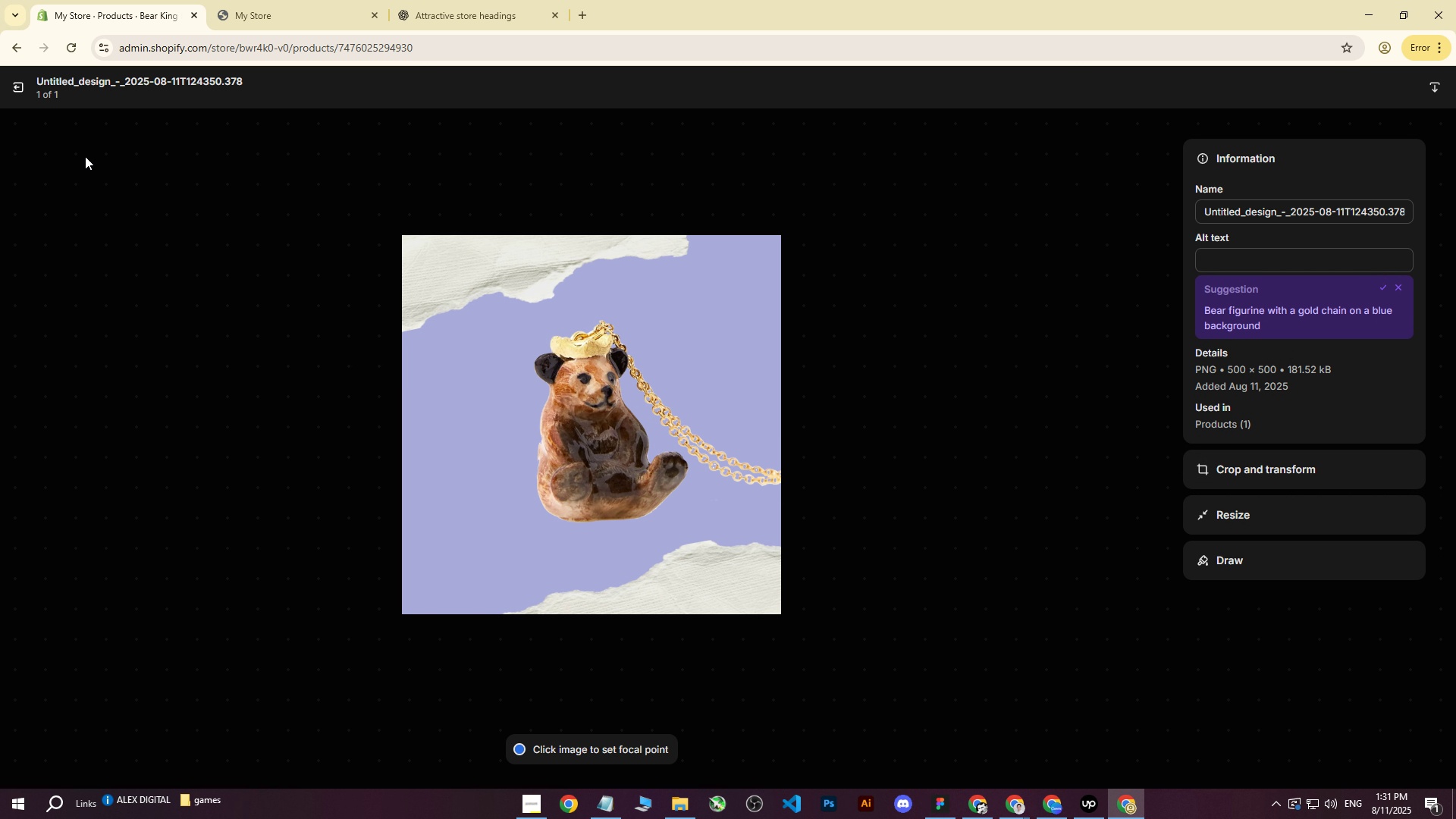 
left_click([12, 93])
 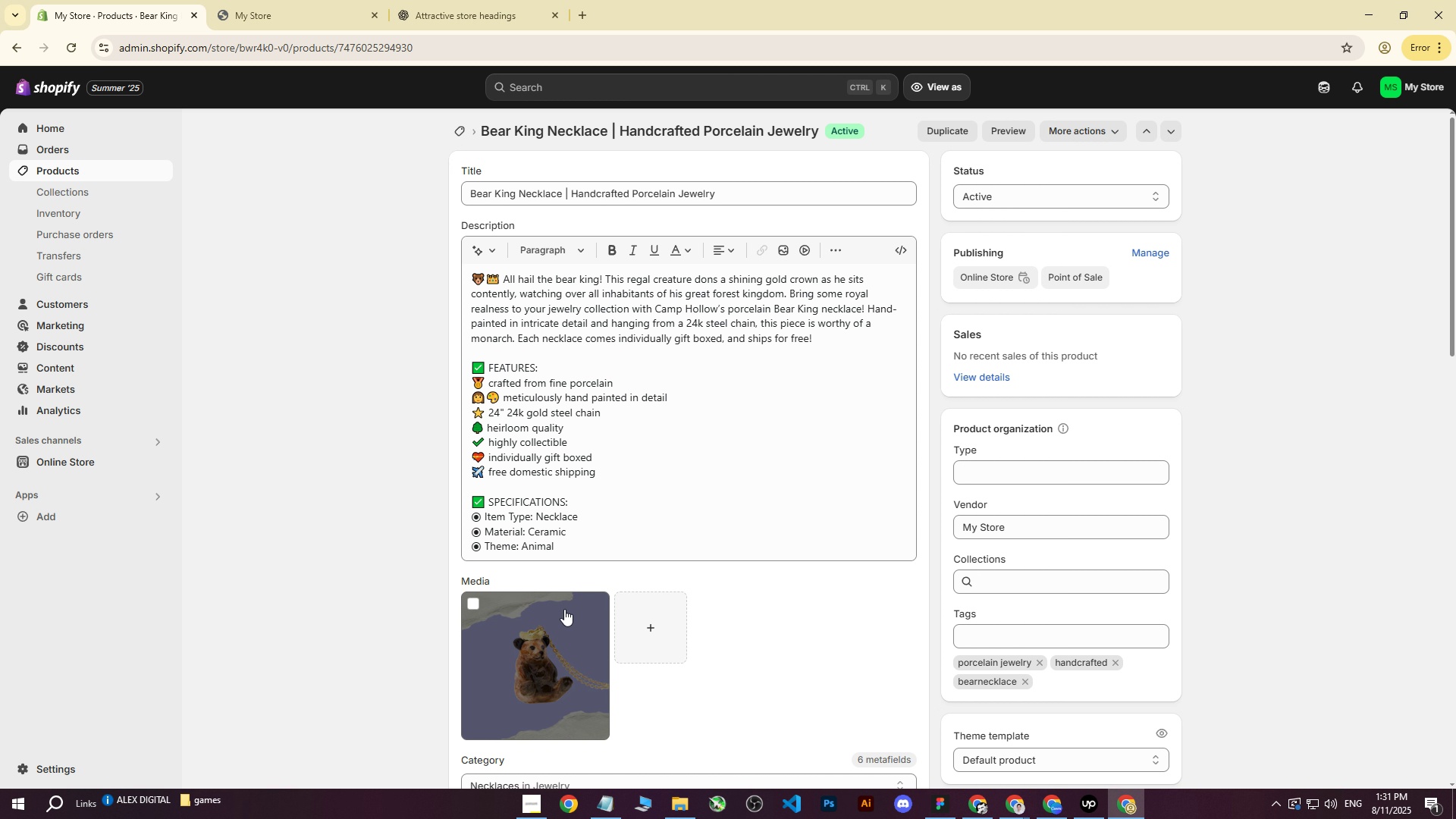 
left_click([686, 614])
 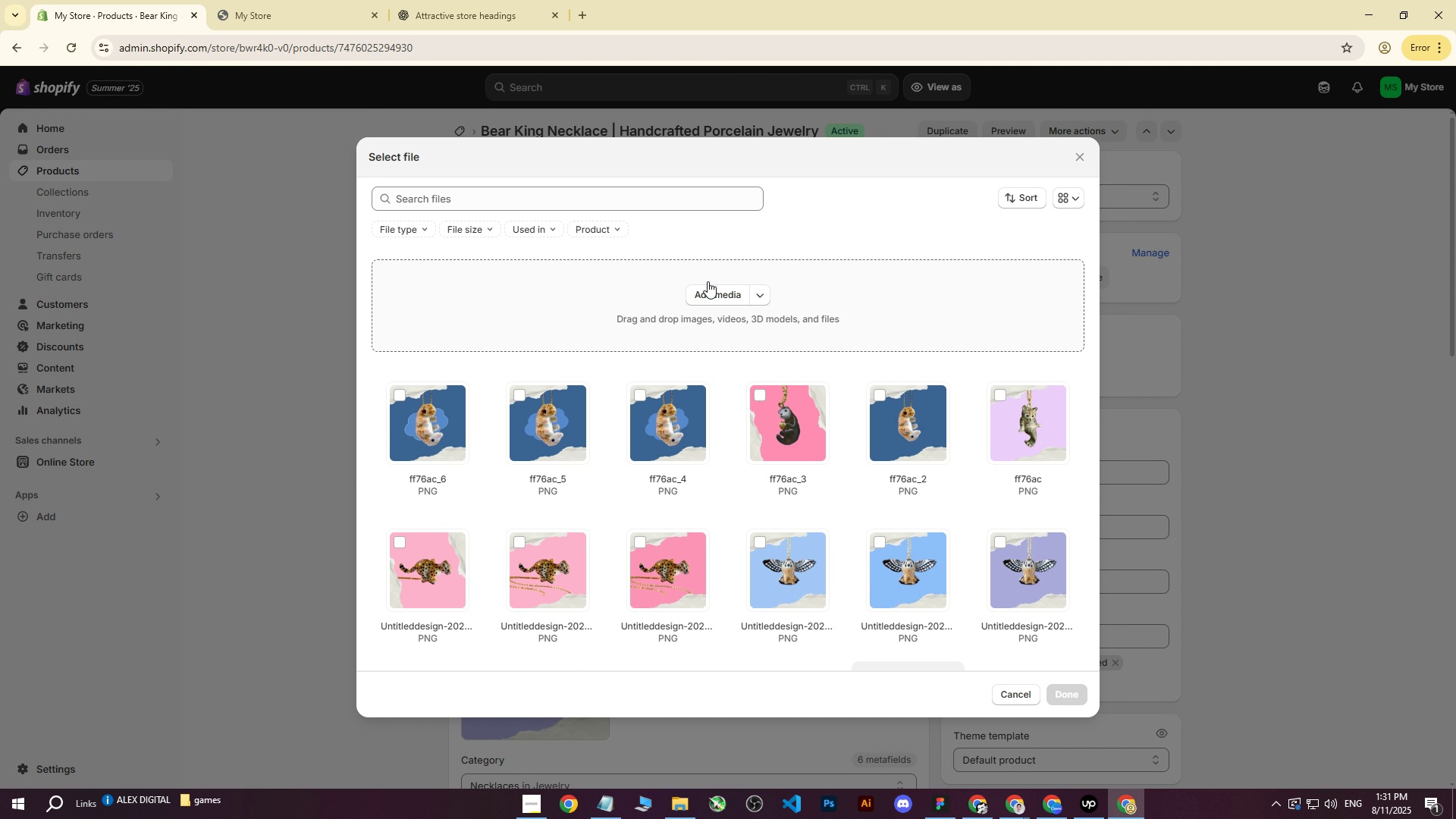 
left_click([708, 290])
 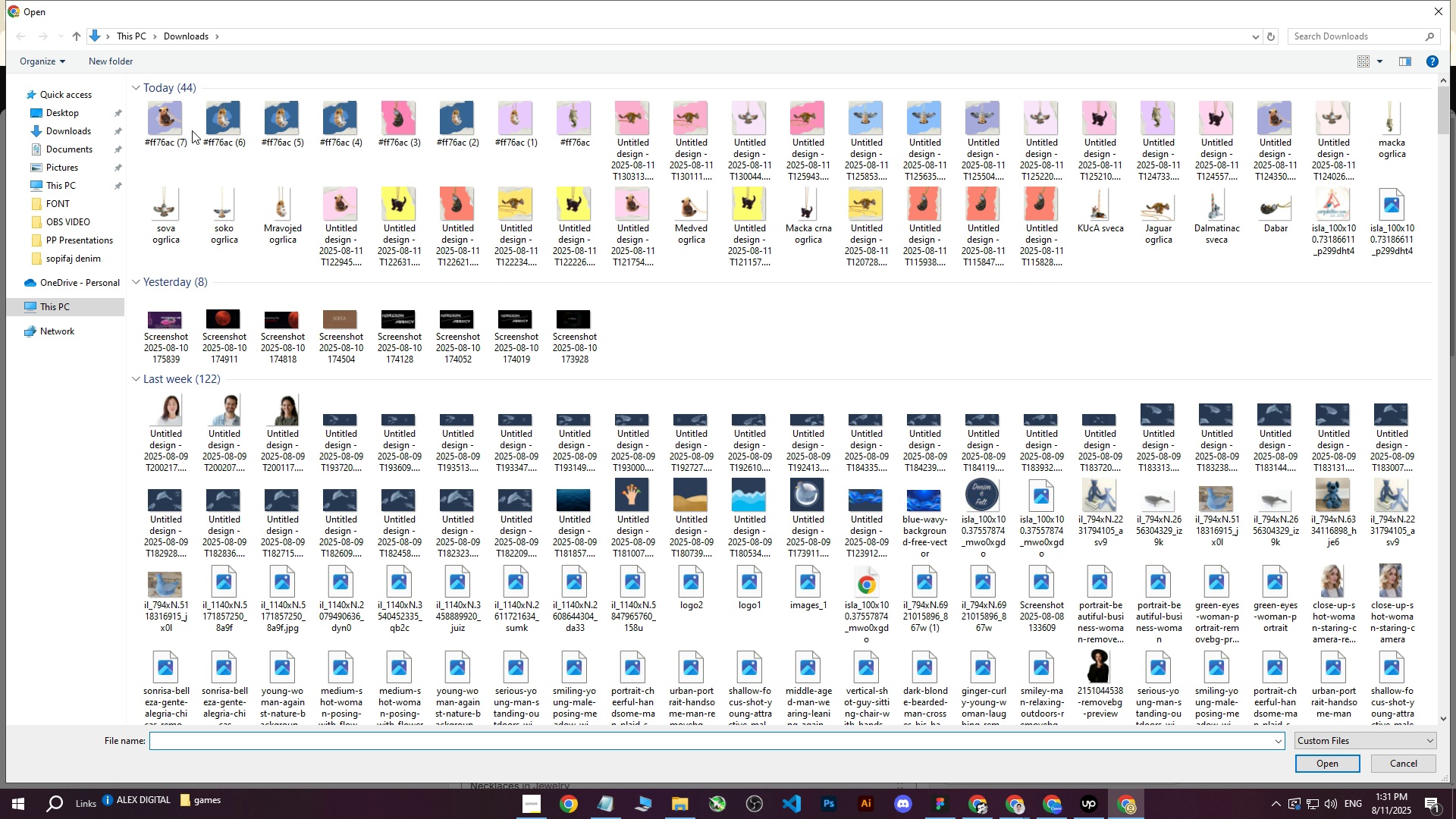 
left_click([163, 117])
 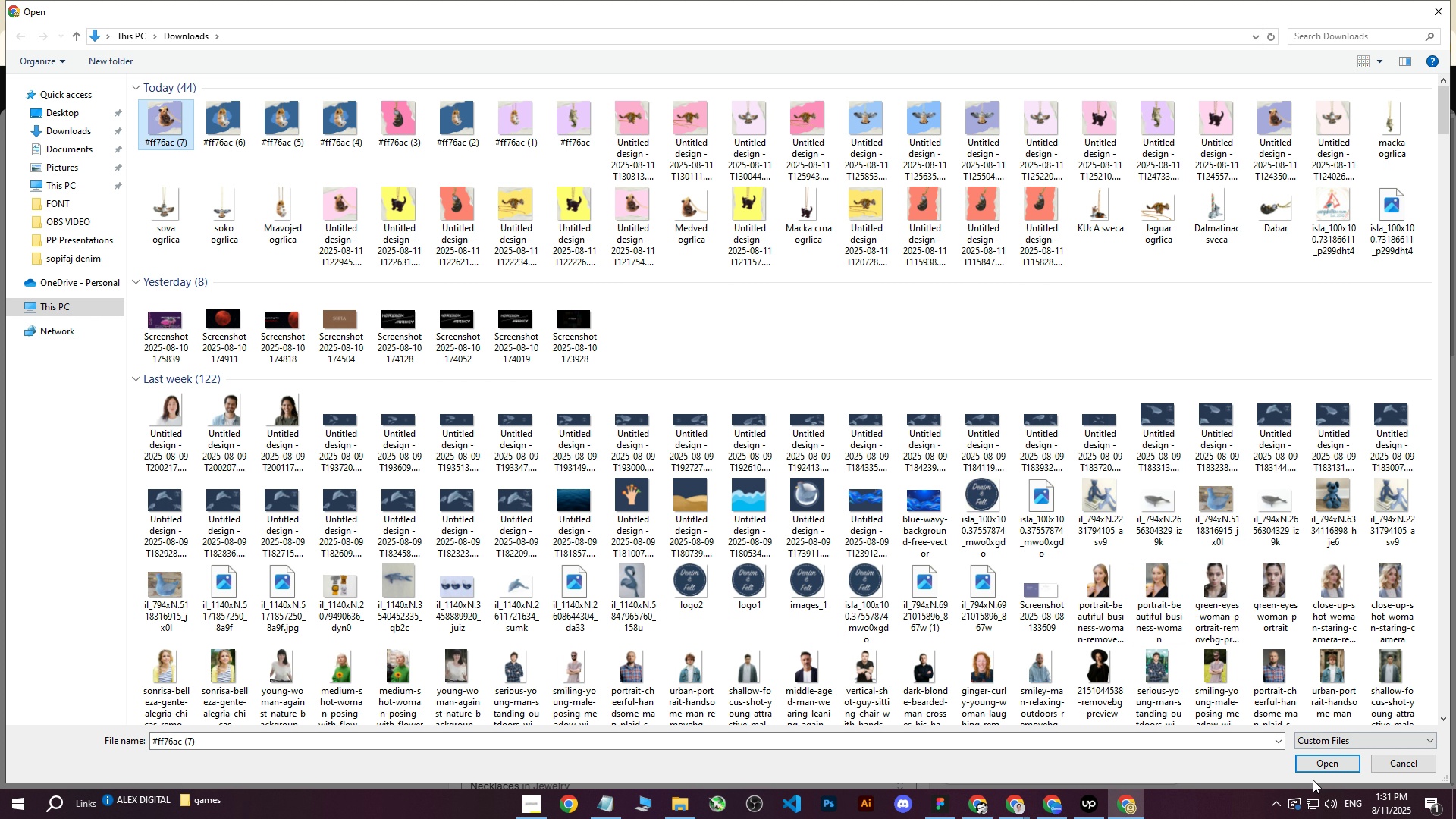 
left_click([1320, 763])
 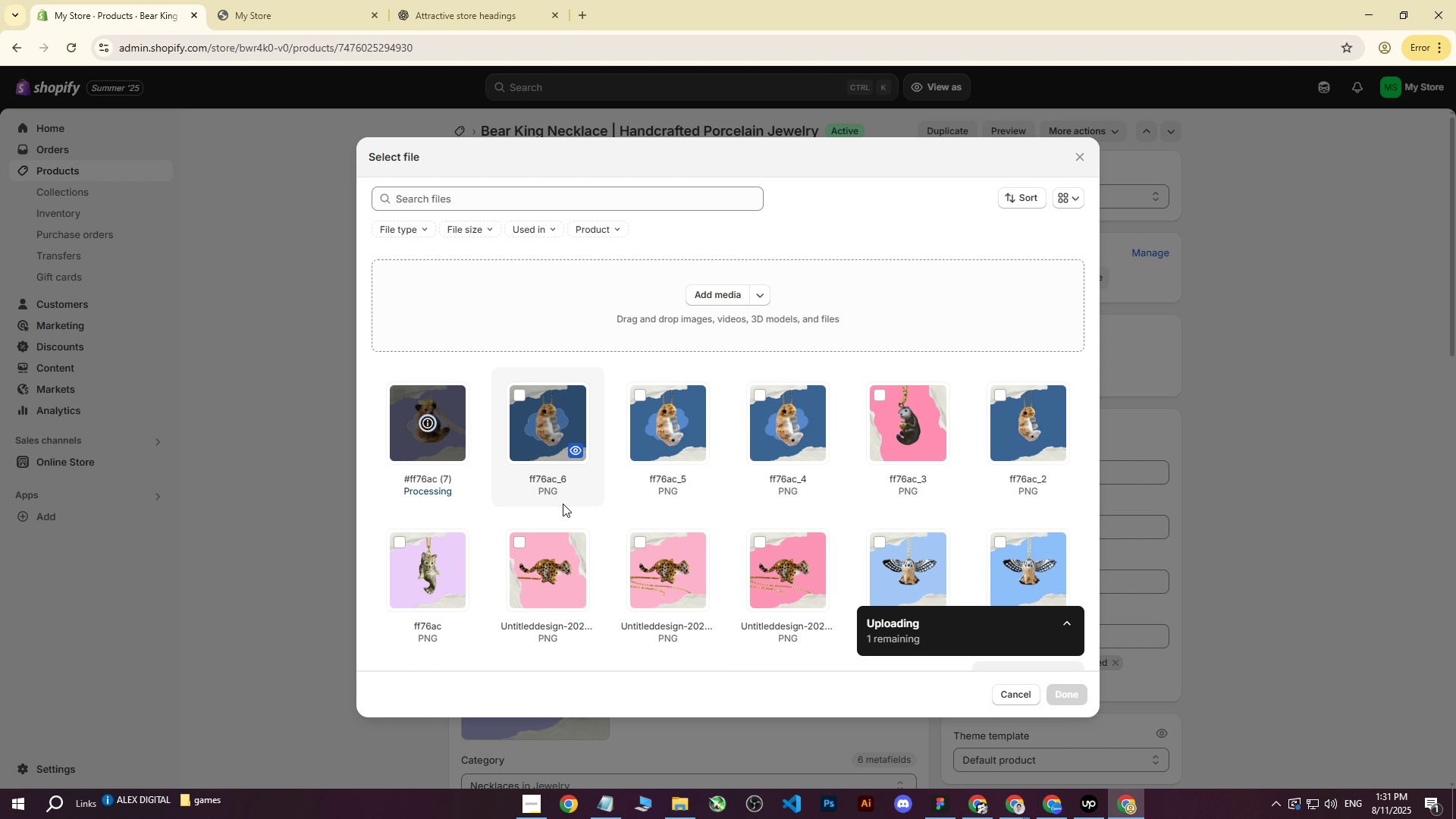 
wait(8.6)
 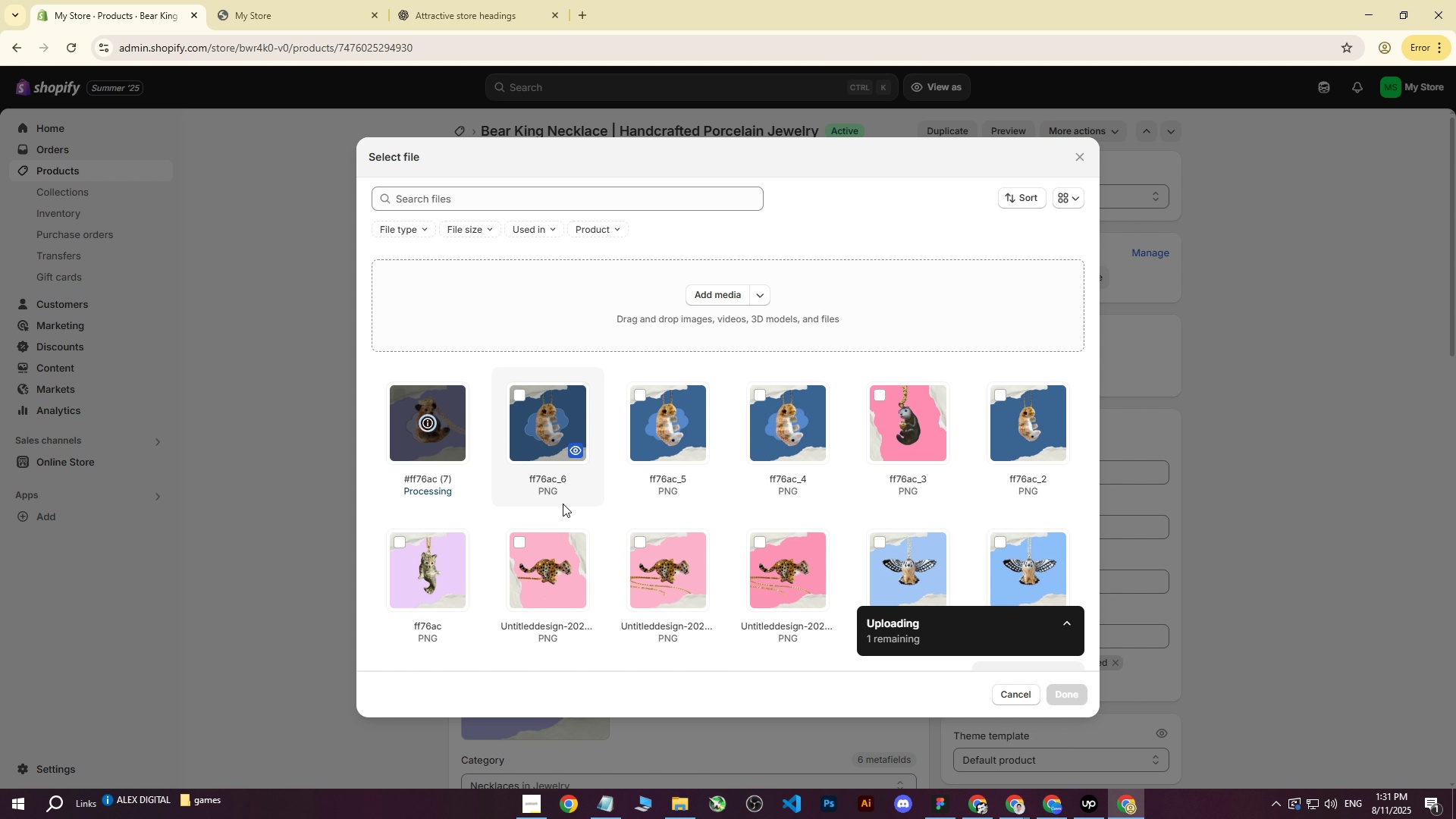 
scroll: coordinate [637, 597], scroll_direction: down, amount: 1.0
 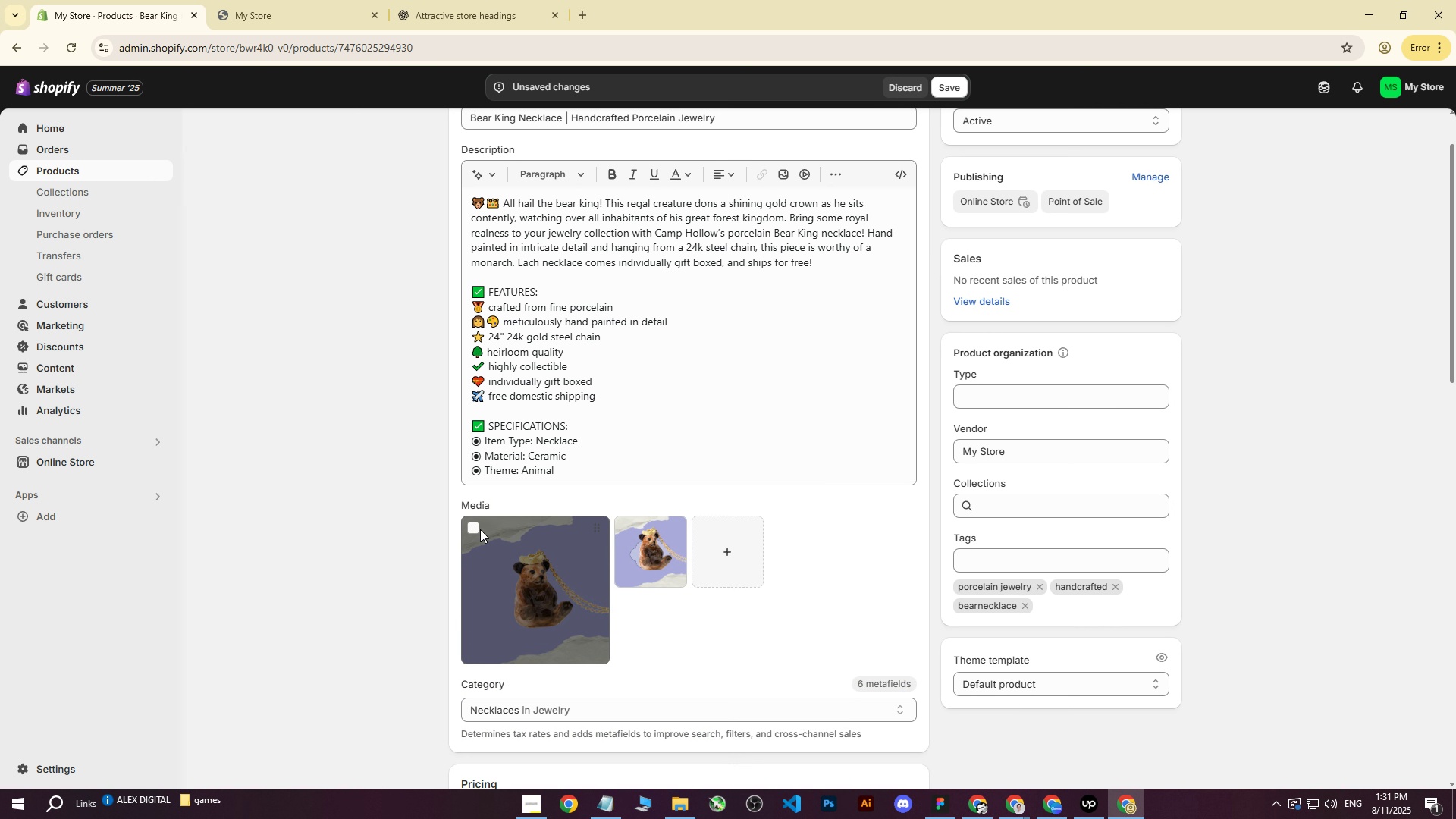 
left_click([474, 526])
 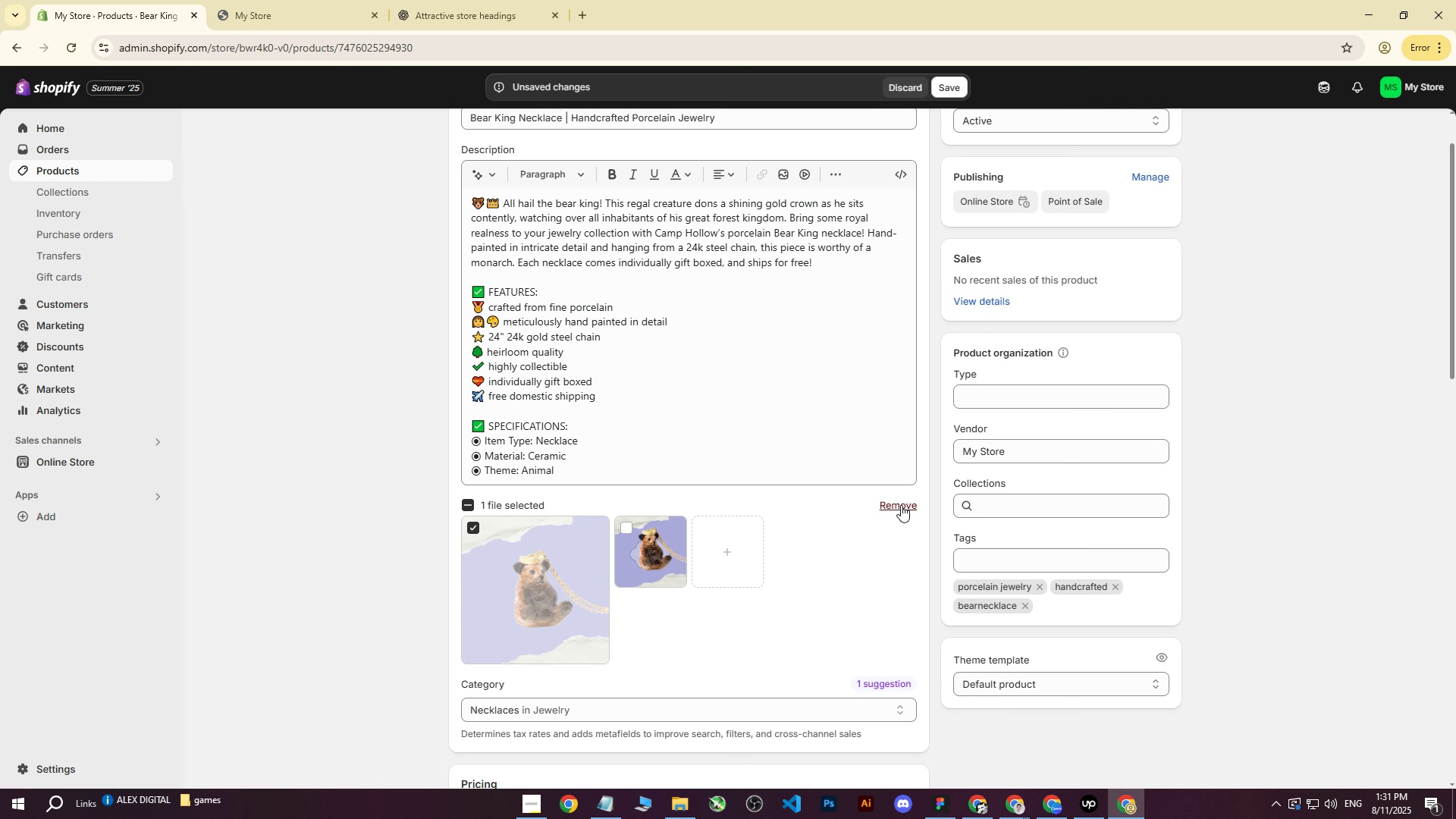 
left_click([902, 503])
 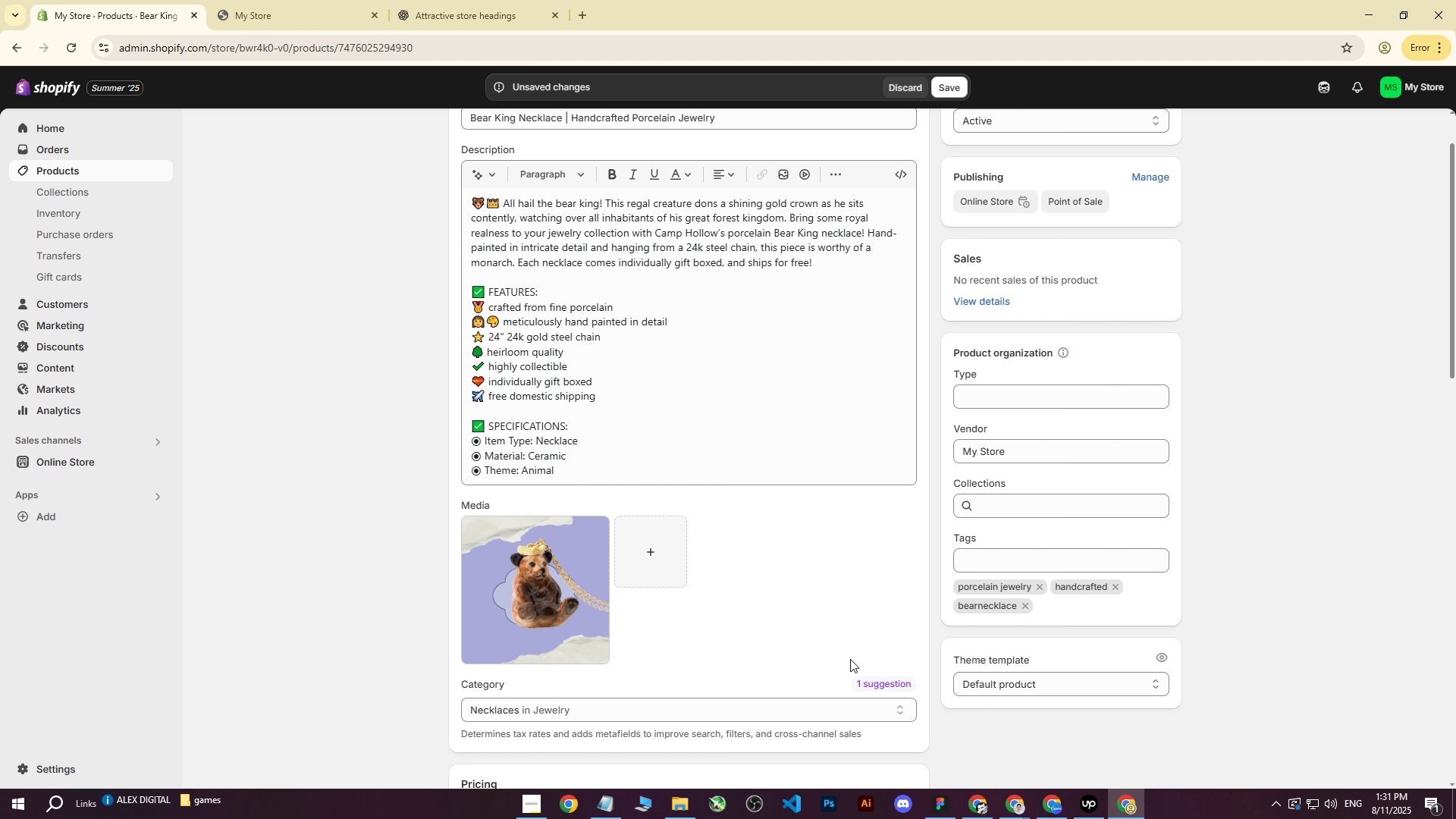 
scroll: coordinate [912, 244], scroll_direction: up, amount: 3.0
 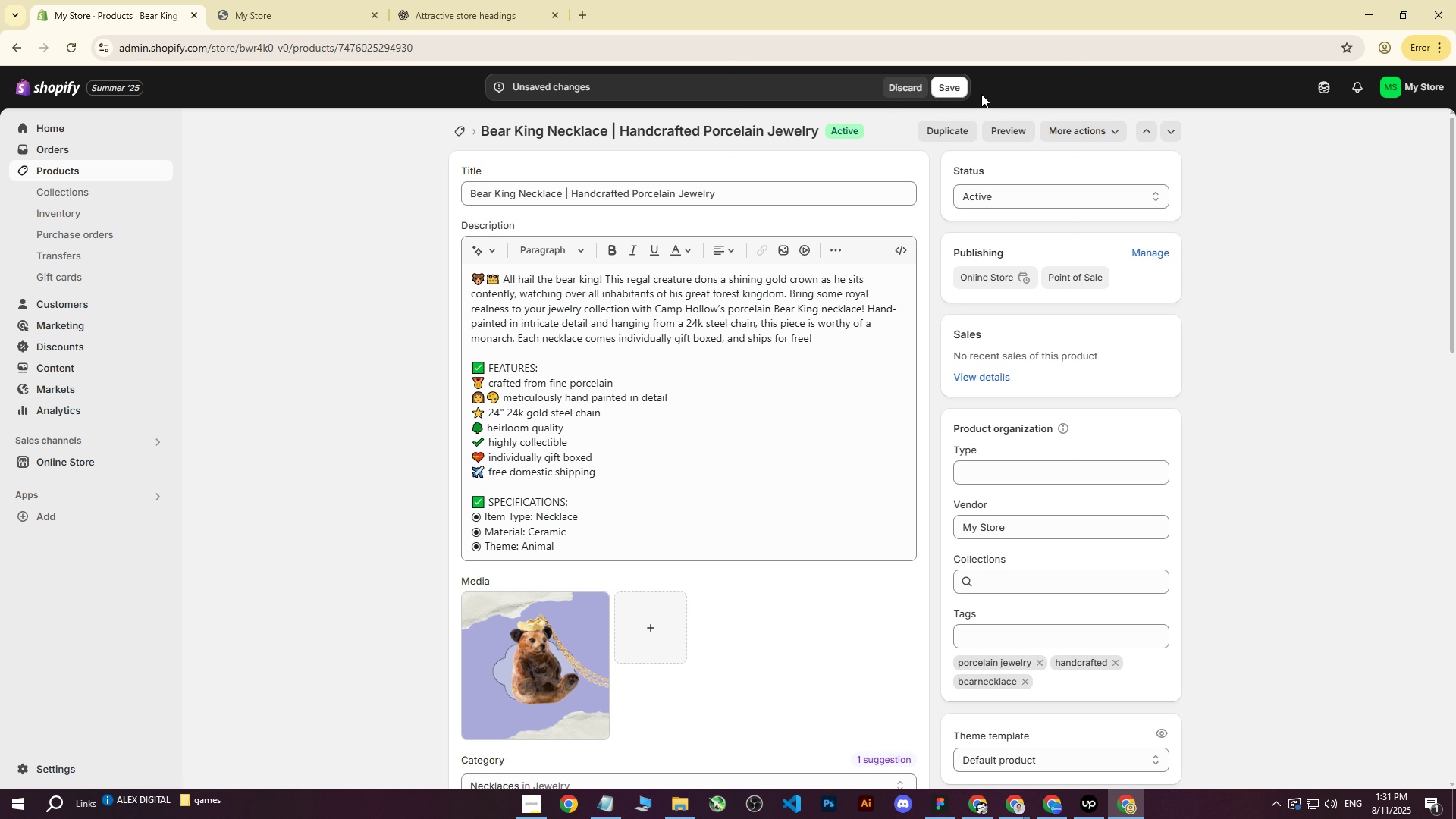 
left_click([945, 95])
 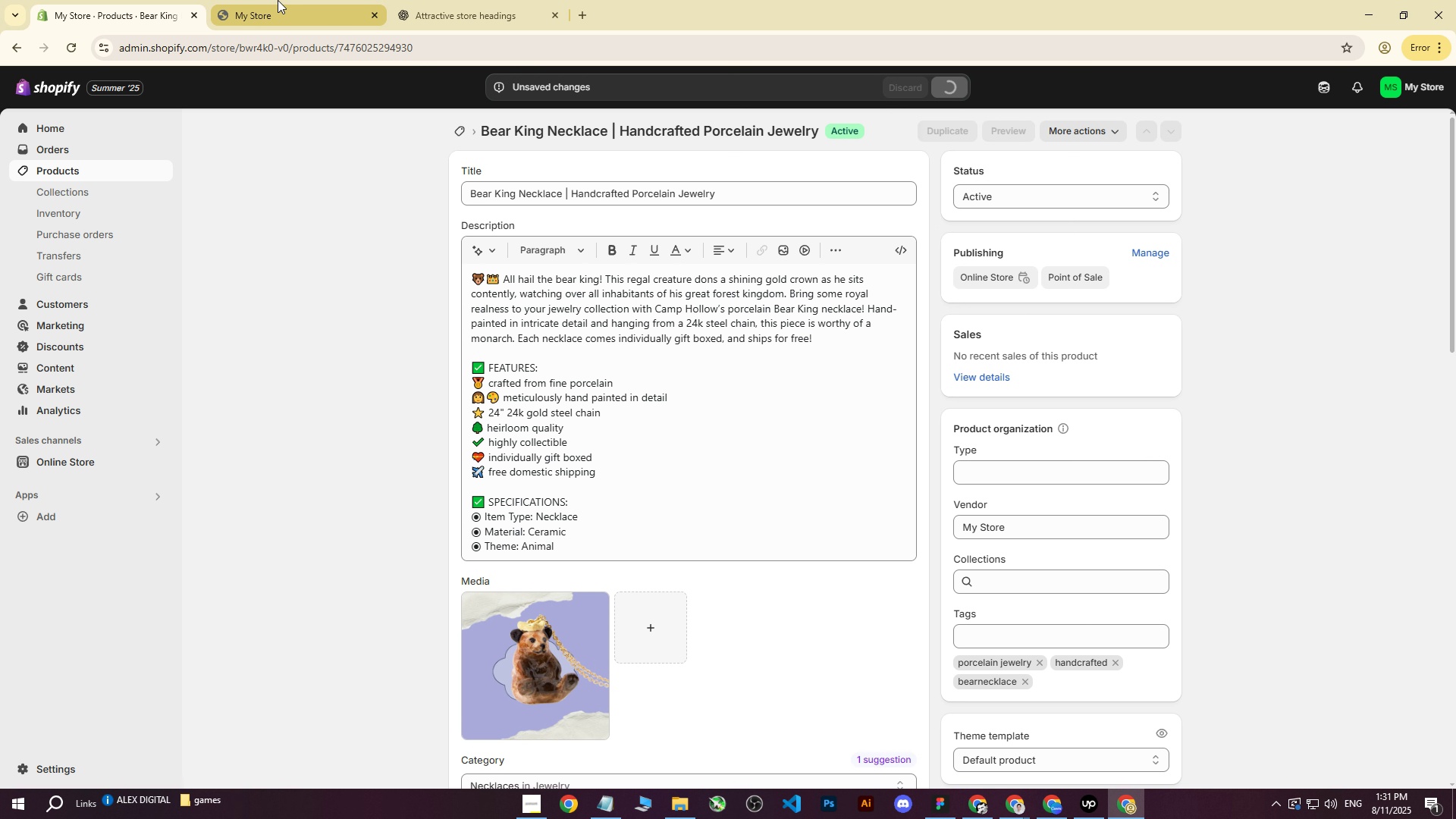 
left_click([277, 0])
 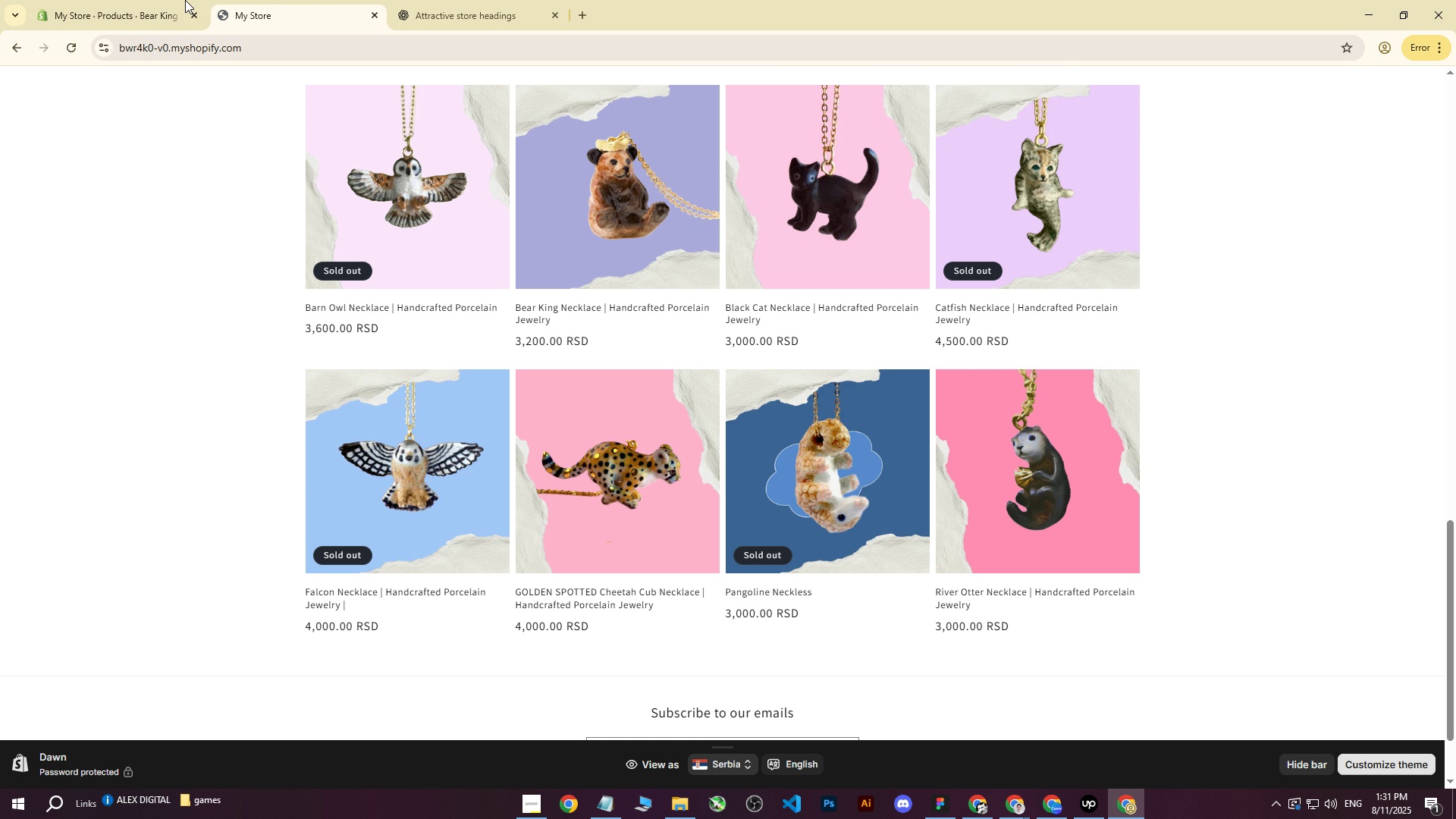 
double_click([140, 0])
 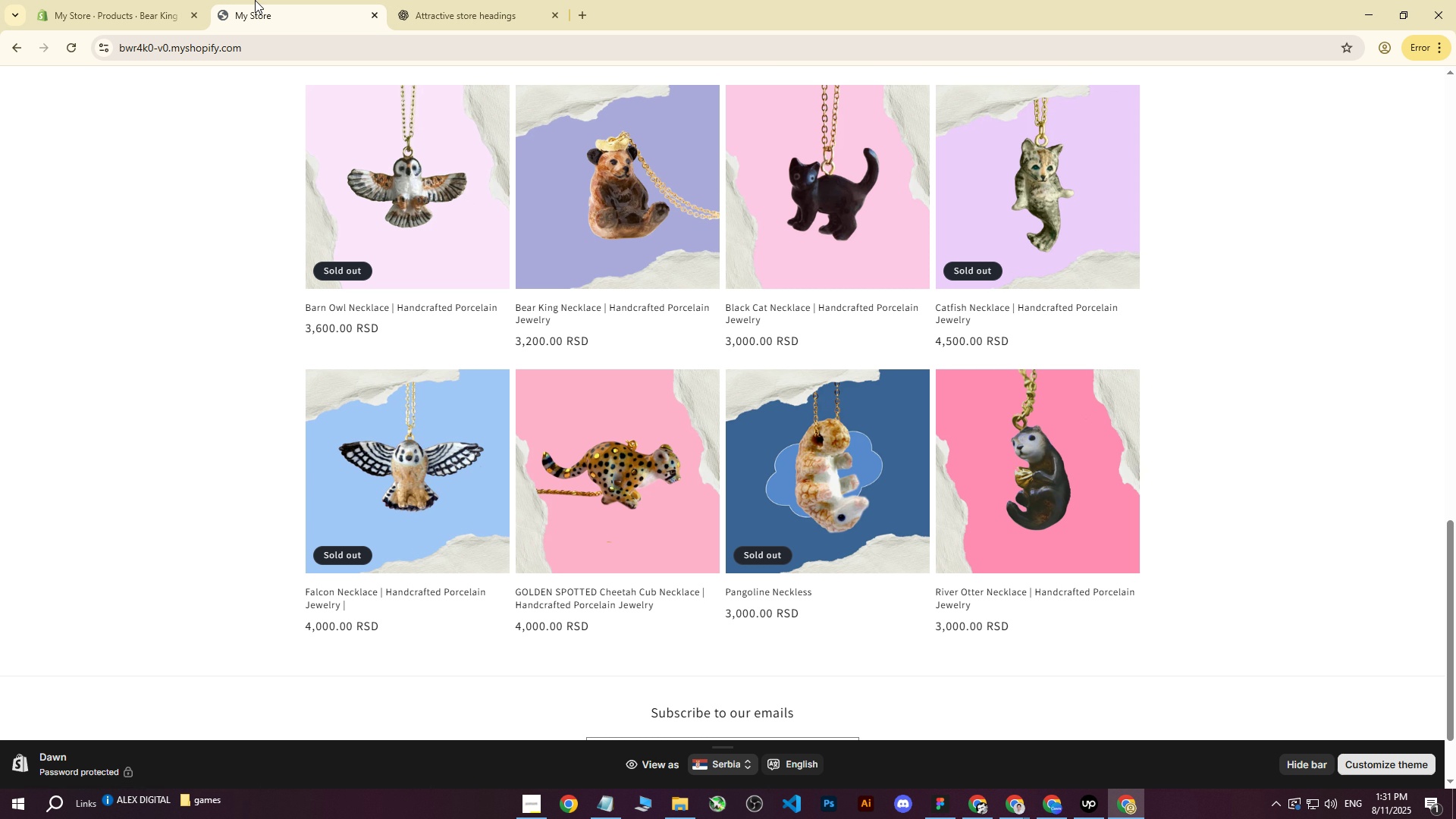 
double_click([117, 0])
 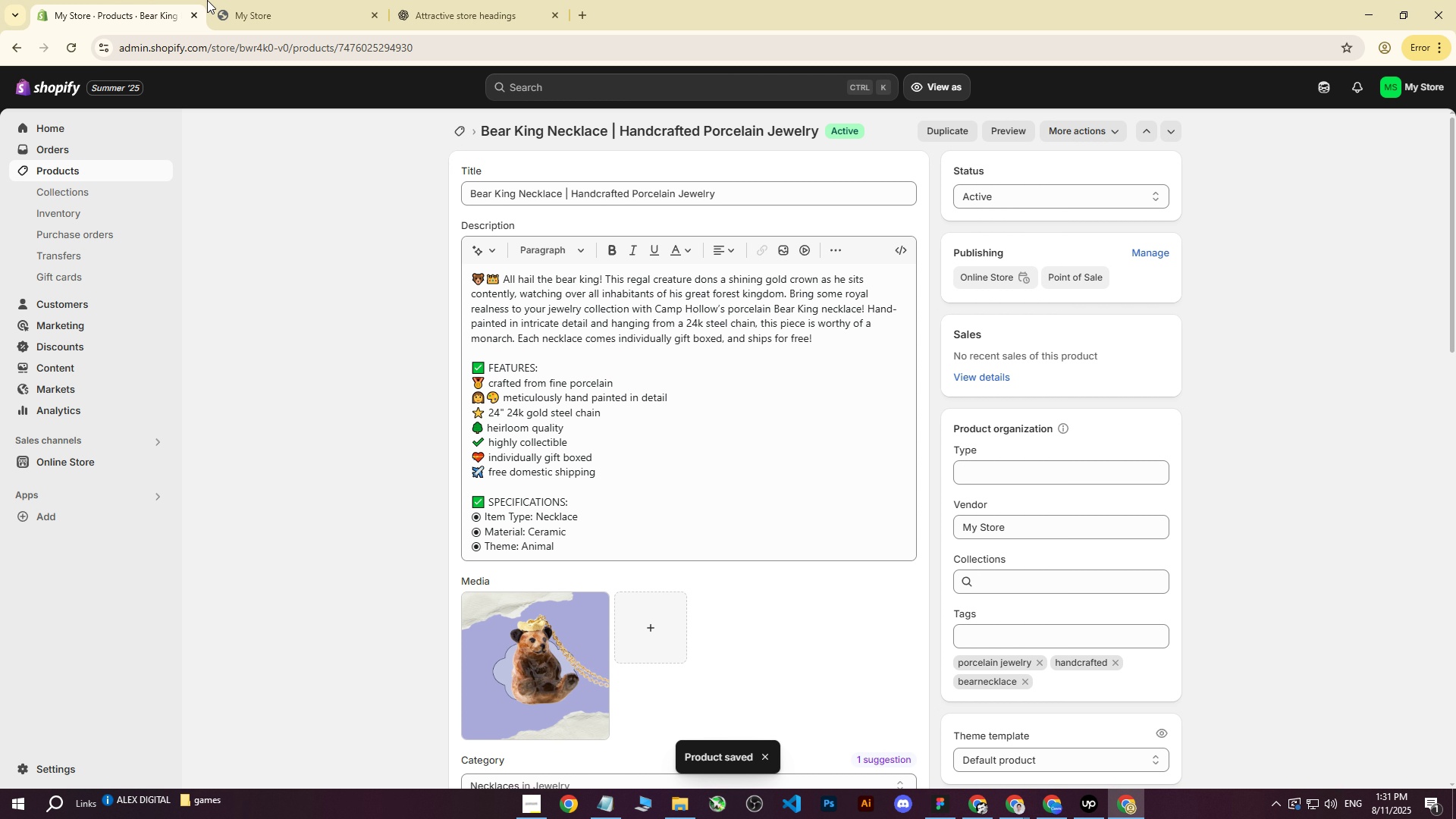 
triple_click([268, 0])
 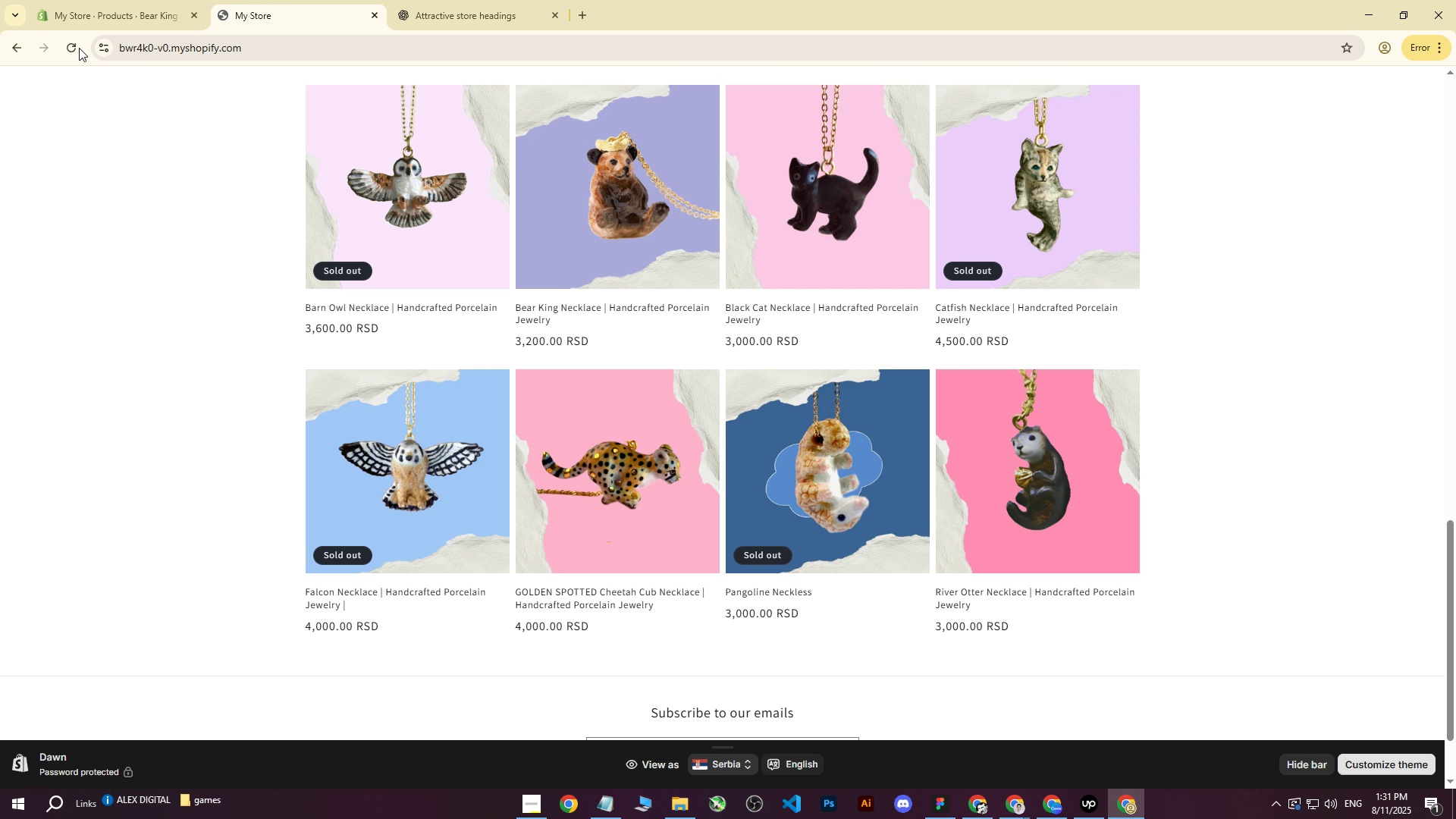 
triple_click([66, 49])
 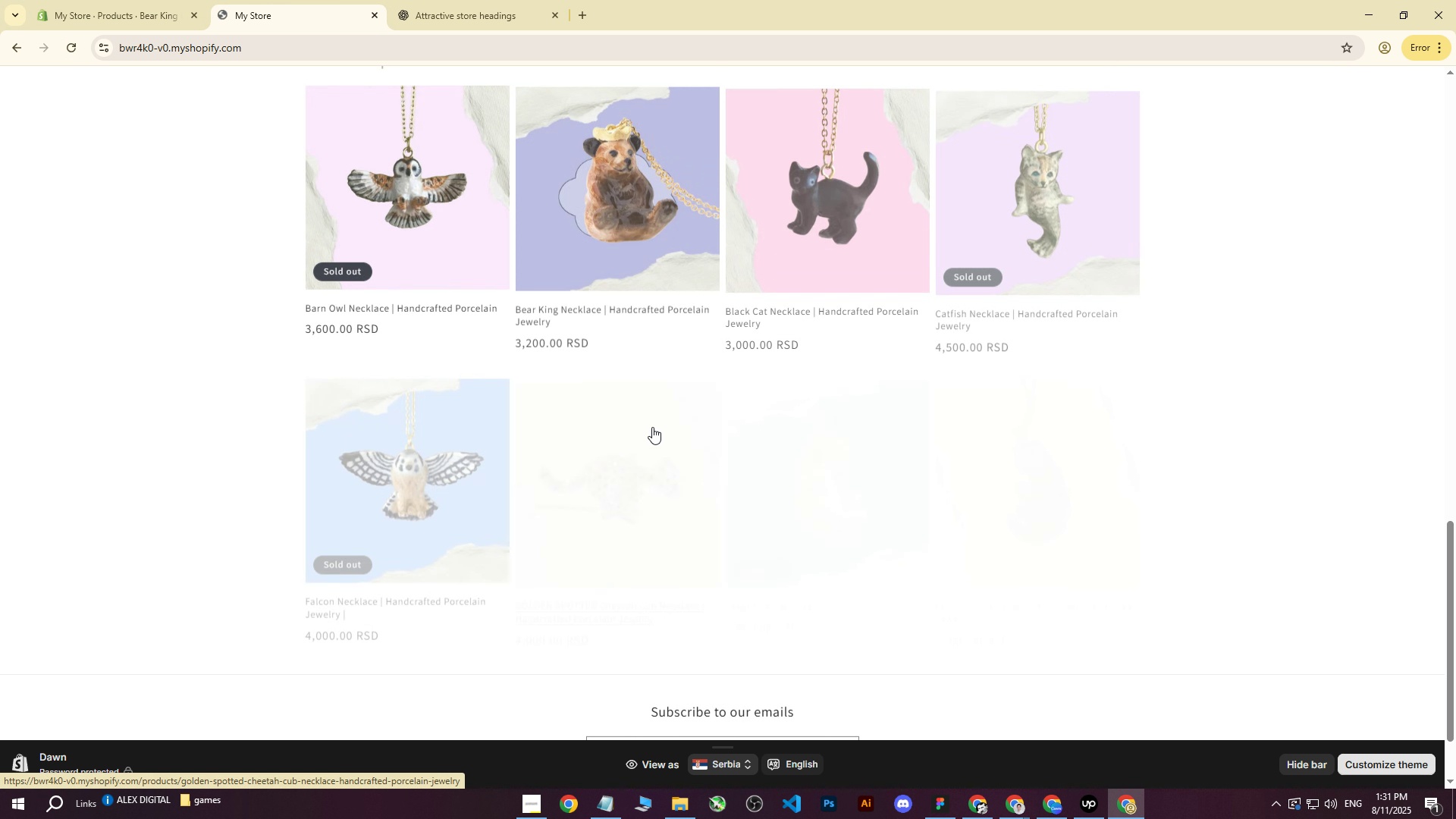 
scroll: coordinate [653, 426], scroll_direction: up, amount: 1.0
 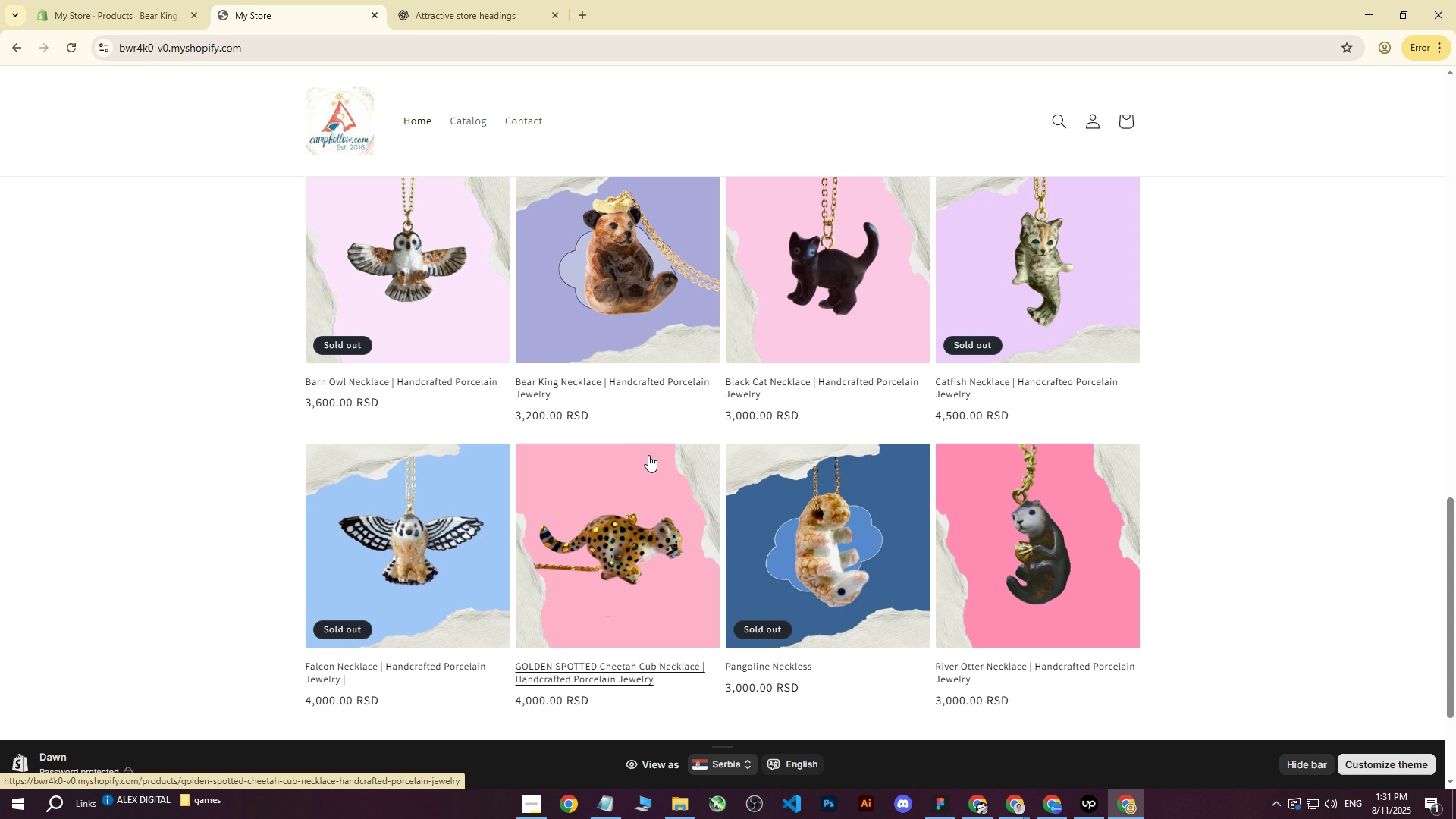 
wait(6.31)
 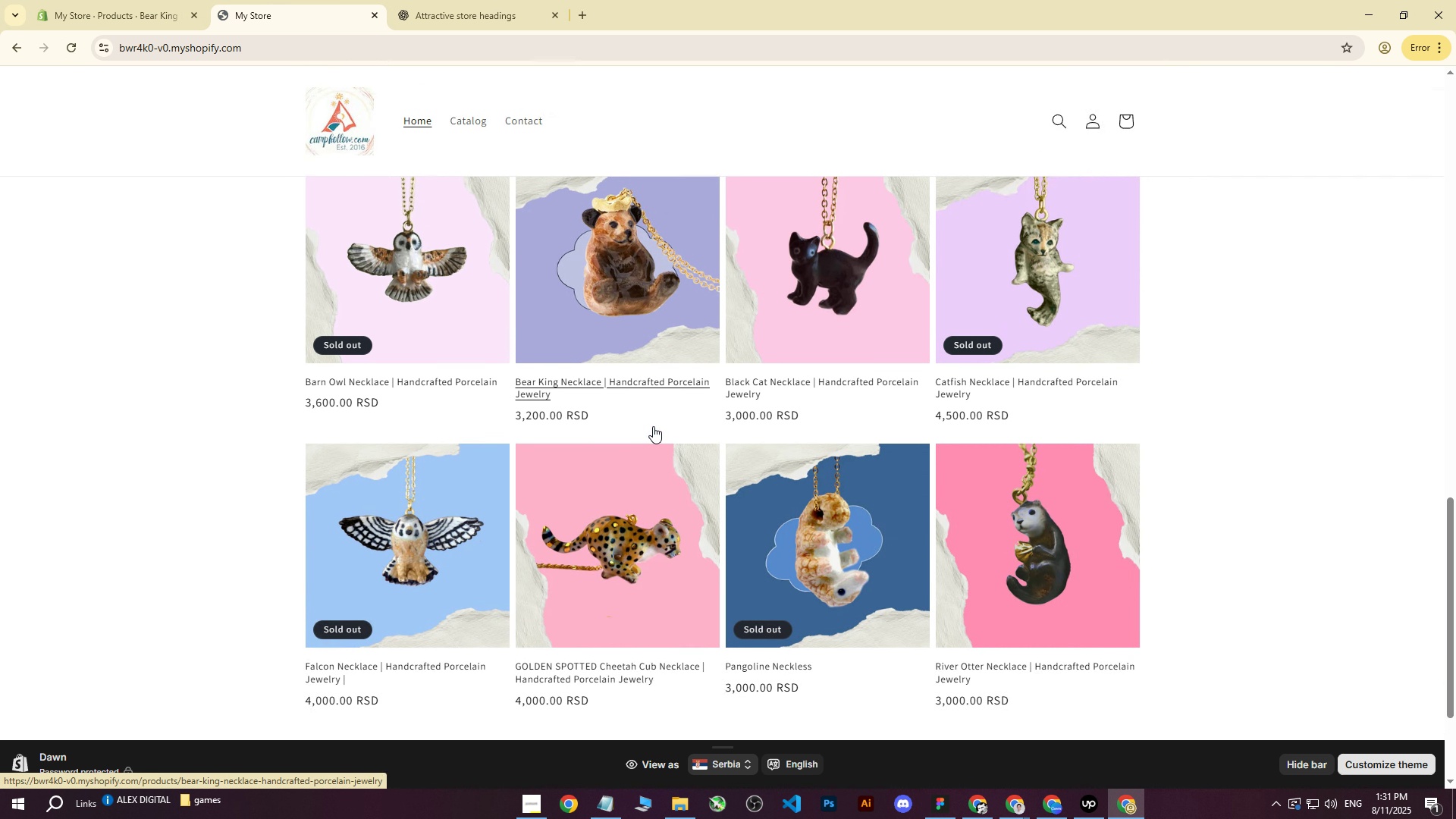 
scroll: coordinate [649, 458], scroll_direction: none, amount: 0.0
 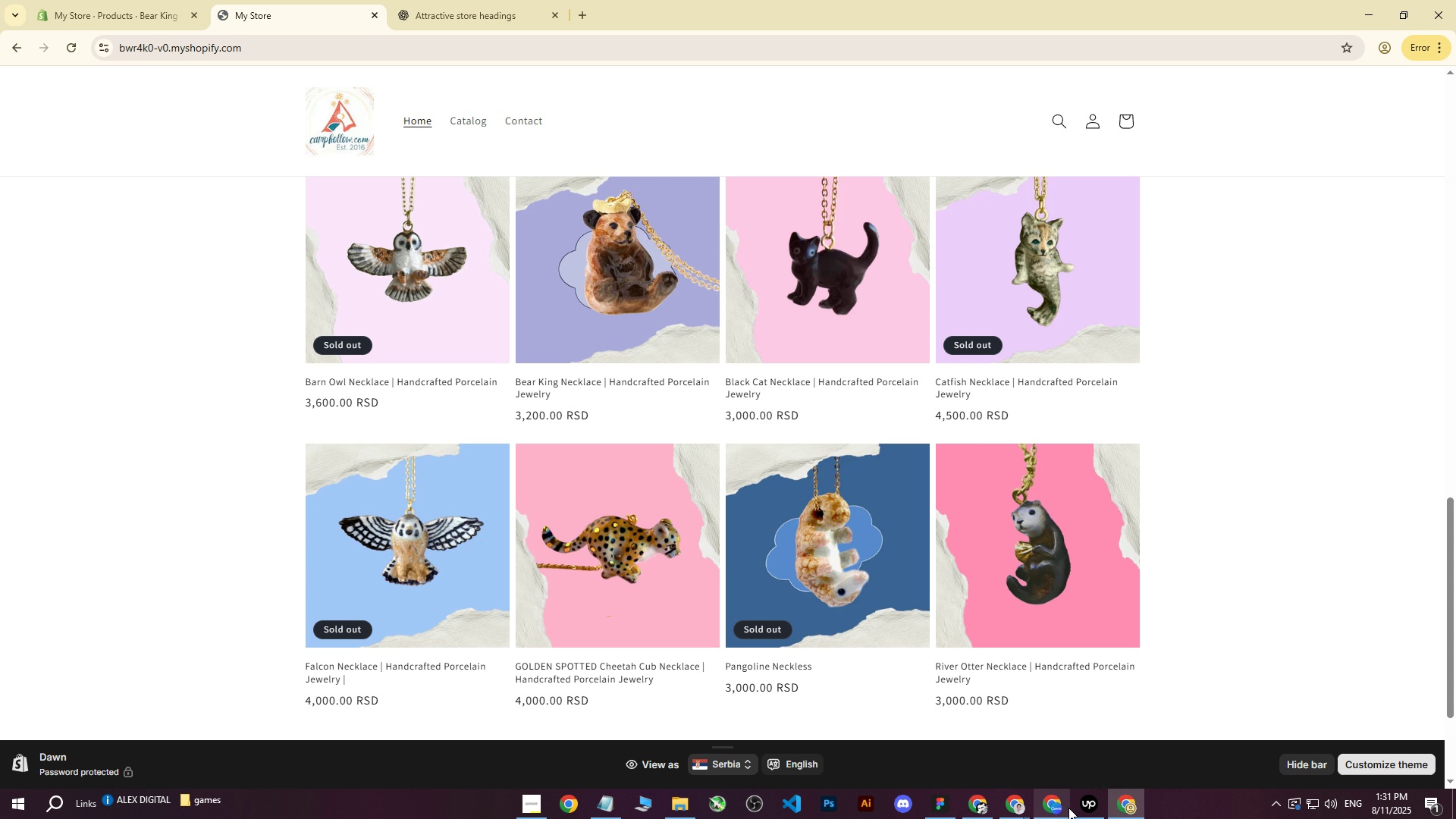 
left_click([1046, 807])
 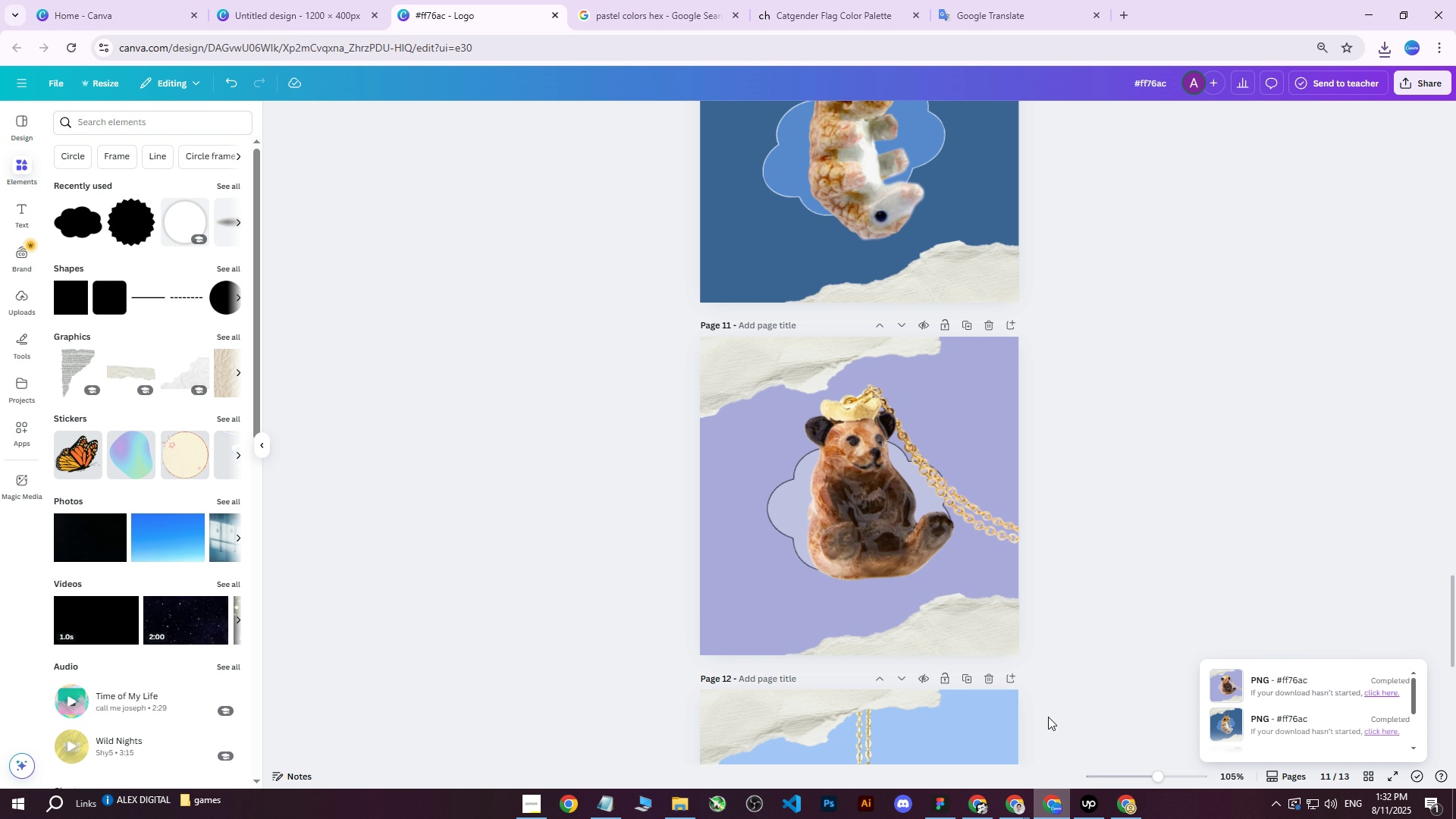 
scroll: coordinate [1027, 512], scroll_direction: up, amount: 9.0
 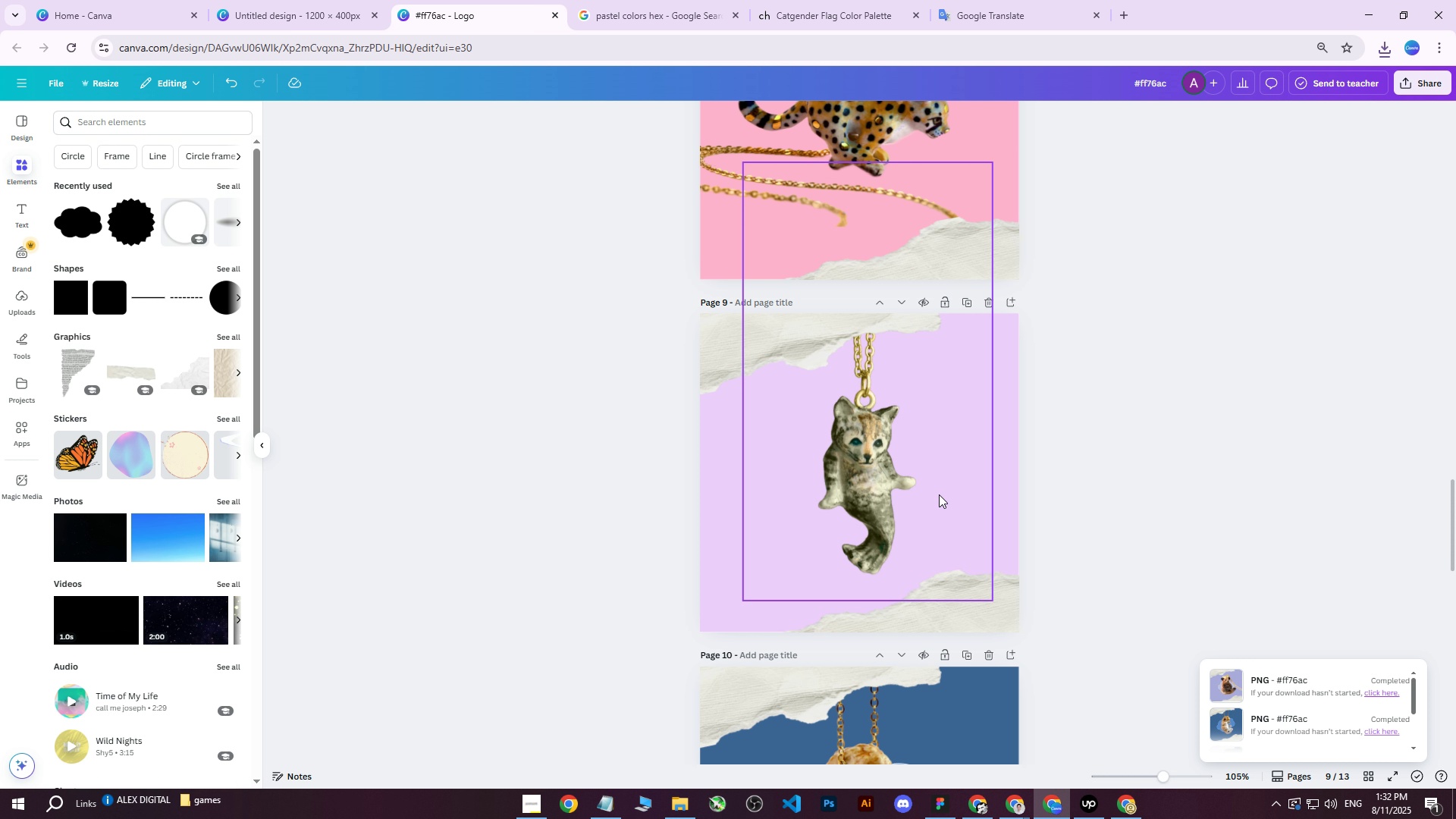 
scroll: coordinate [928, 541], scroll_direction: none, amount: 0.0
 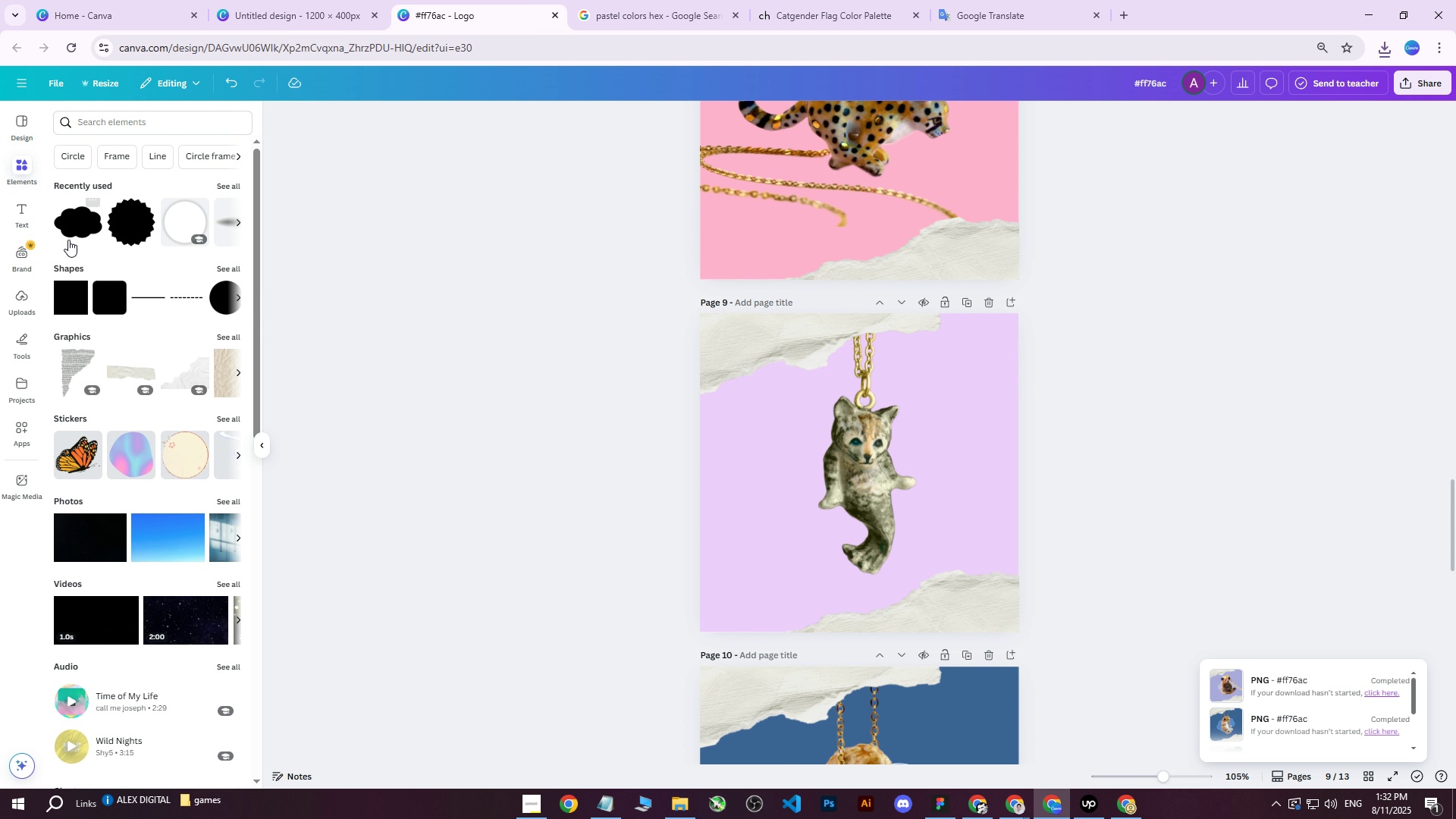 
left_click([78, 230])
 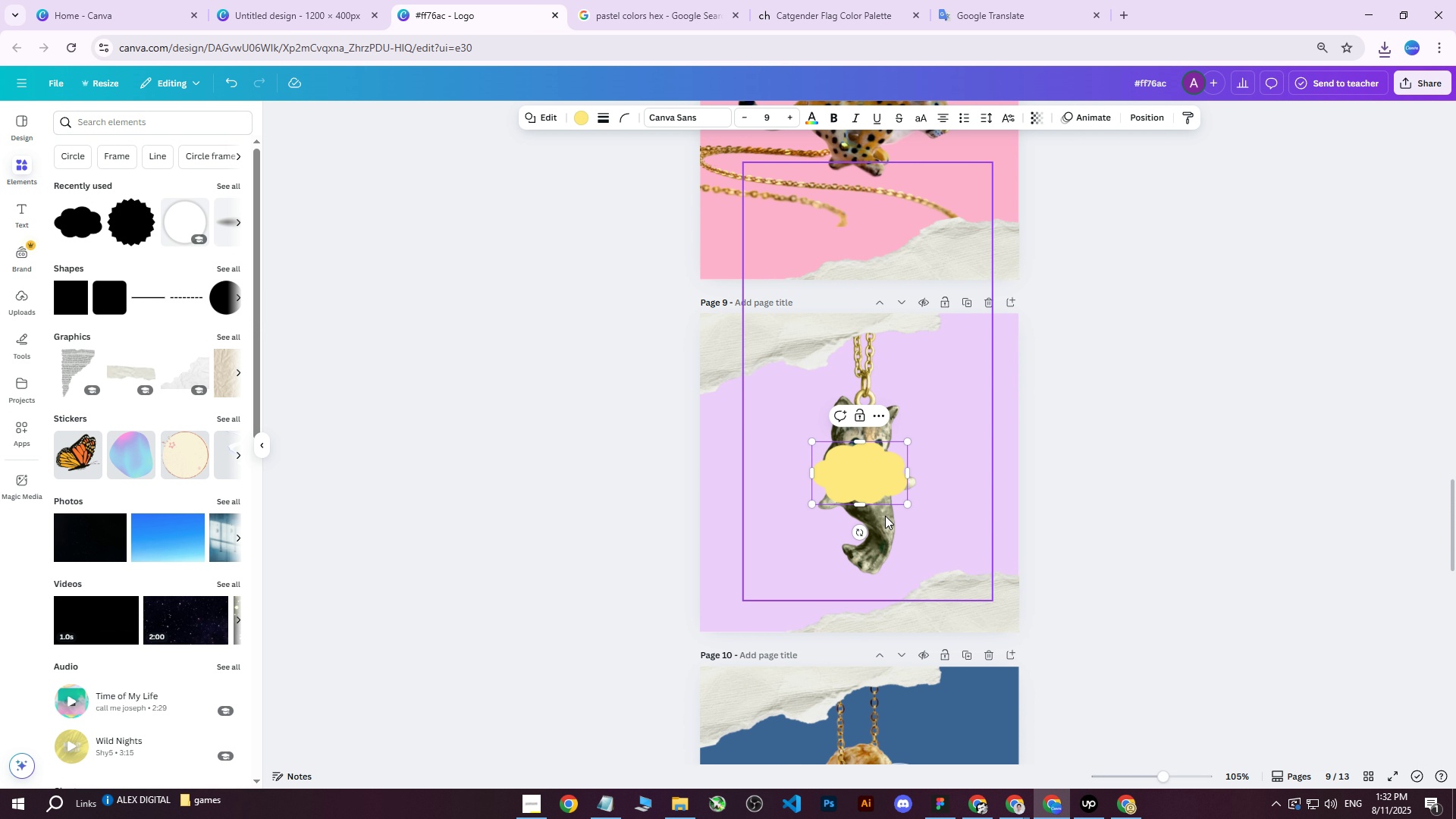 
left_click_drag(start_coordinate=[861, 530], to_coordinate=[930, 516])
 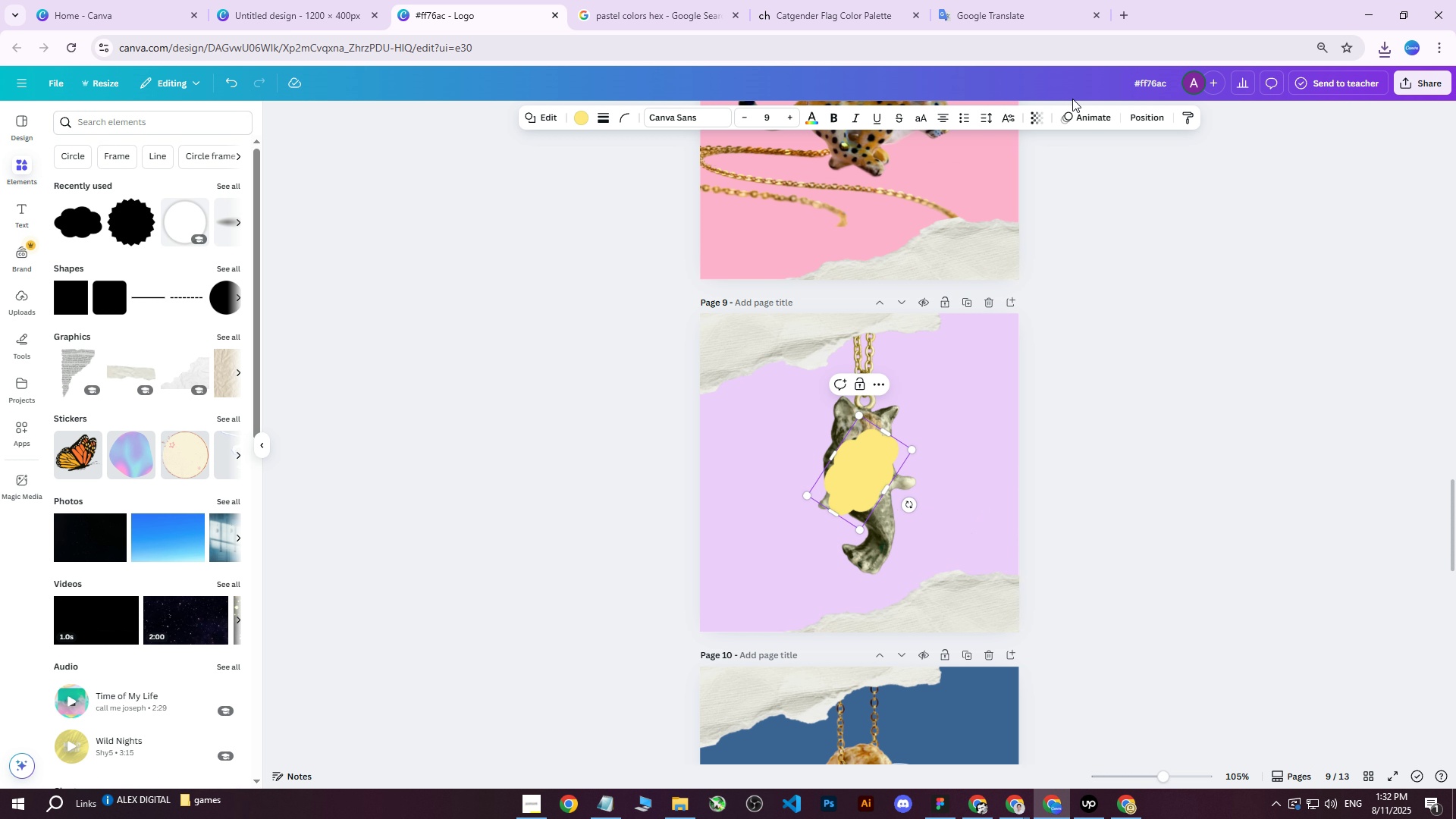 
left_click([1125, 117])
 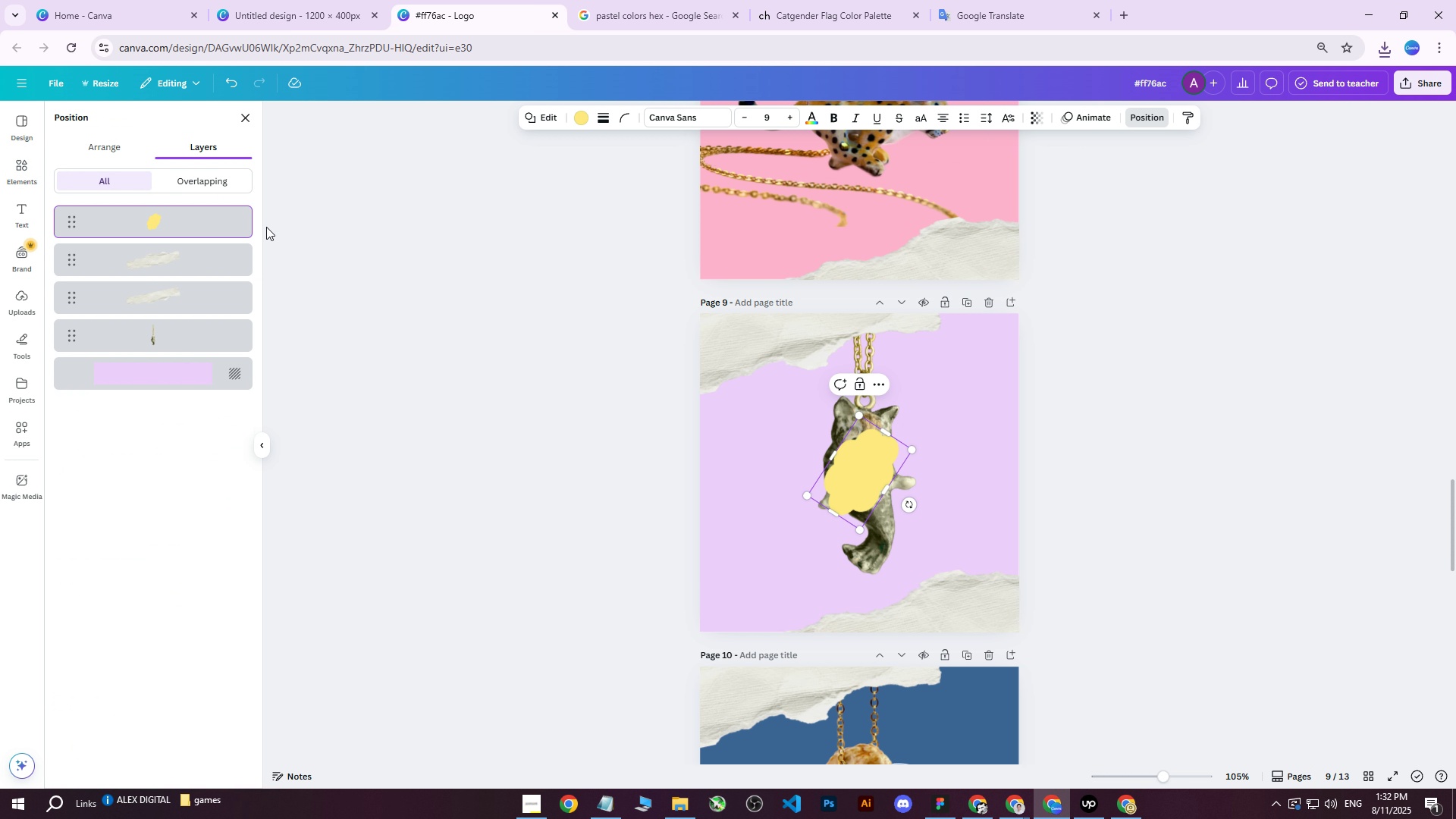 
left_click_drag(start_coordinate=[187, 221], to_coordinate=[186, 344])
 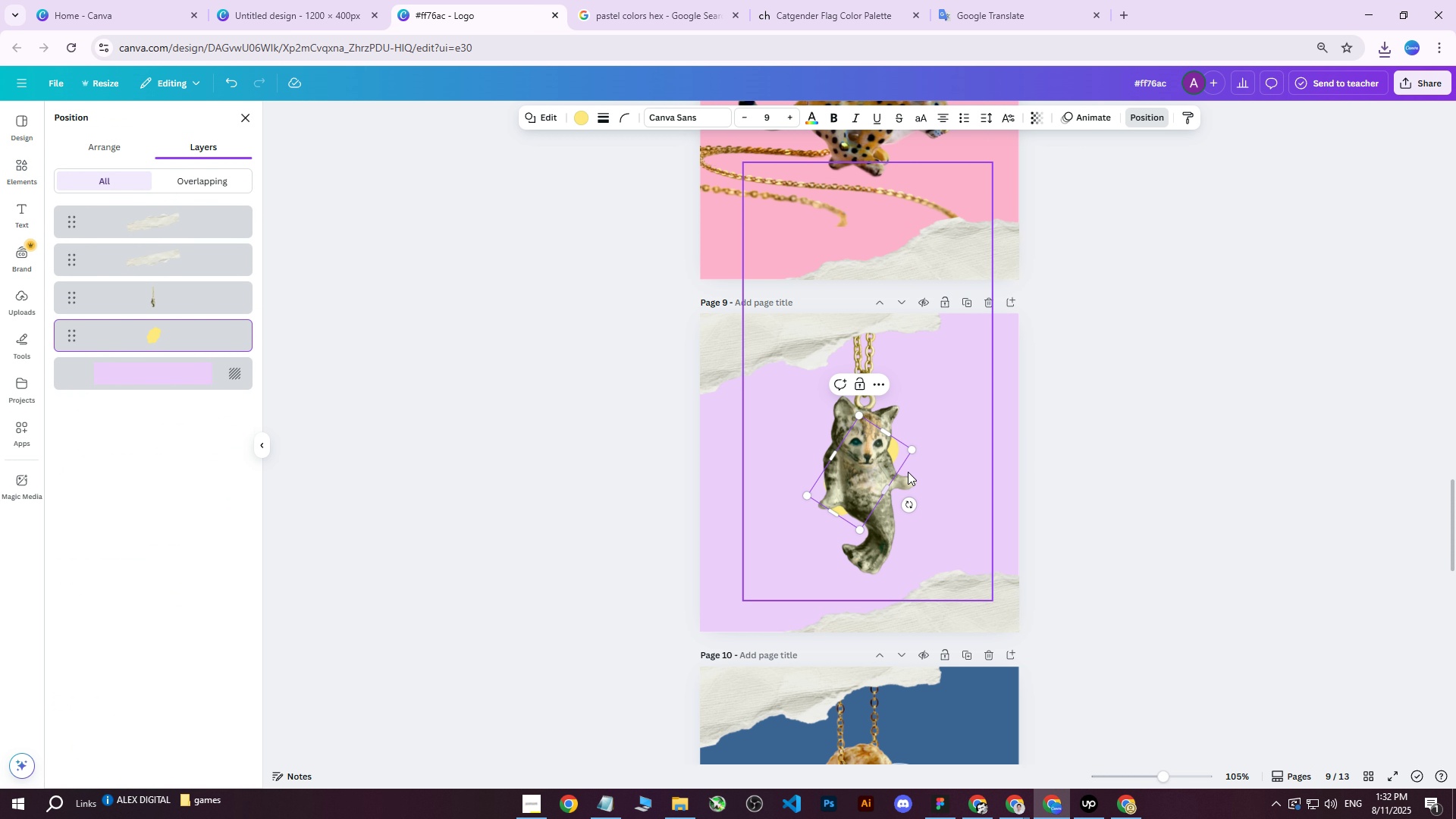 
left_click_drag(start_coordinate=[913, 451], to_coordinate=[990, 424])
 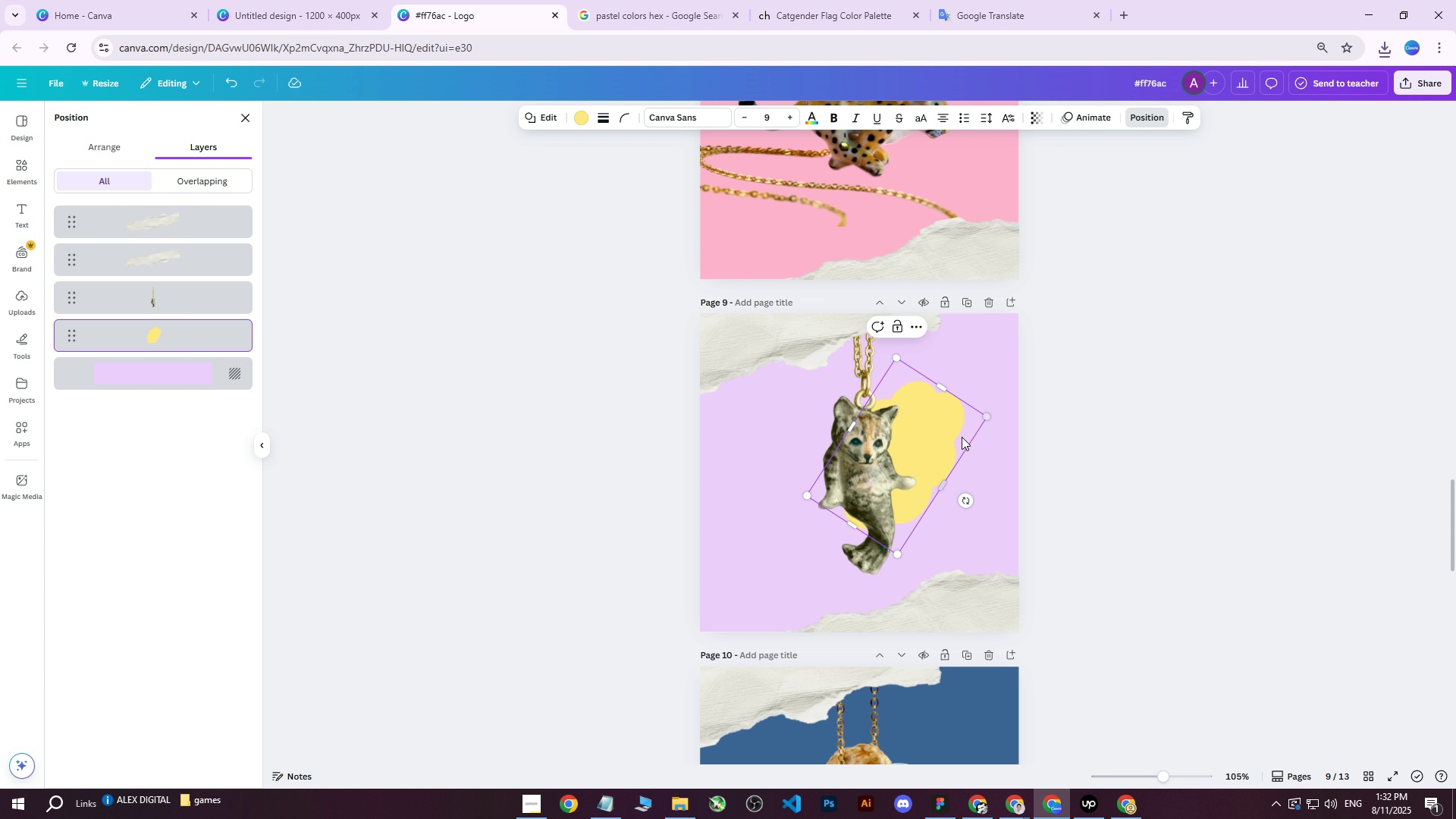 
left_click_drag(start_coordinate=[943, 444], to_coordinate=[915, 462])
 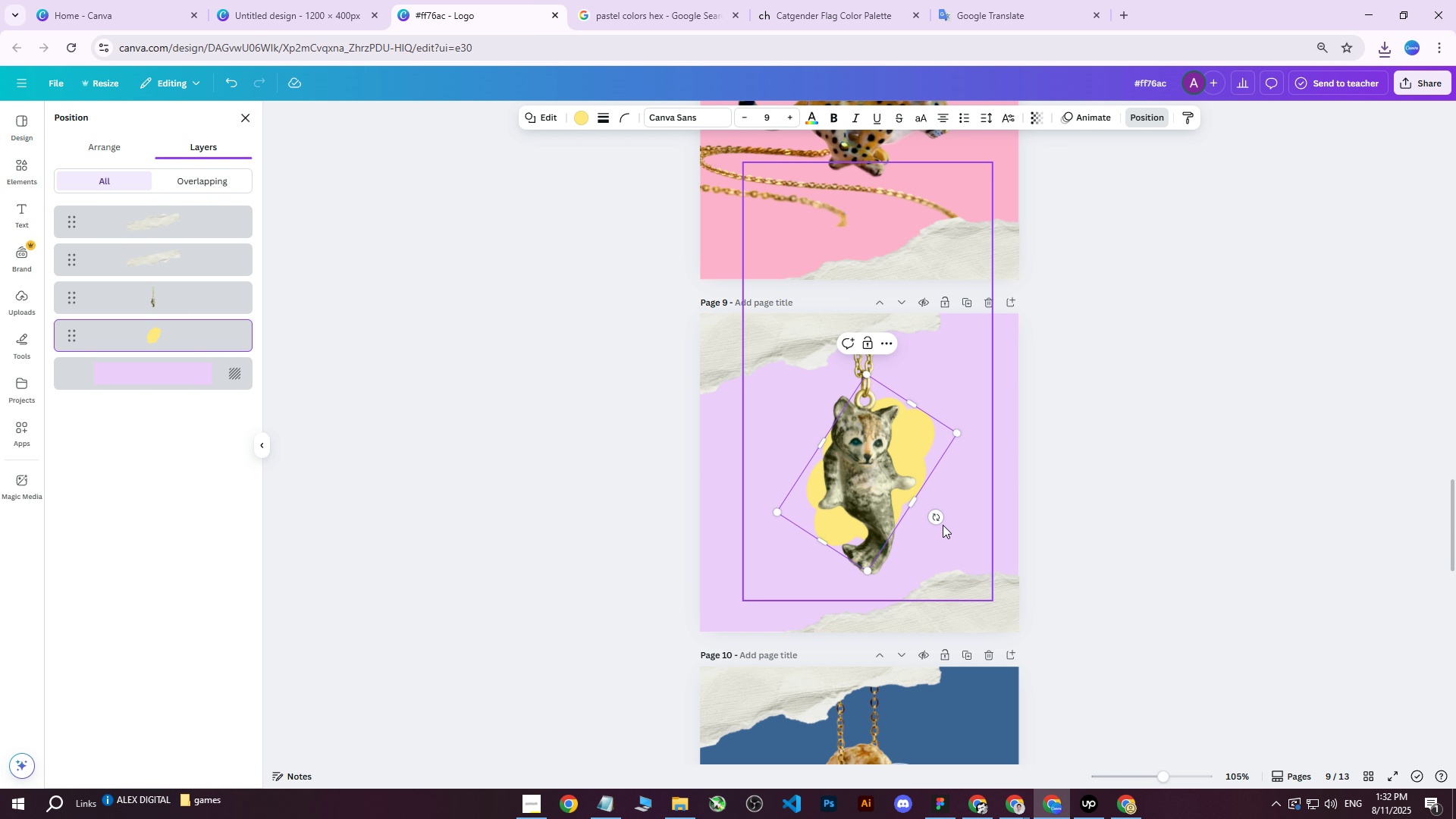 
left_click_drag(start_coordinate=[937, 523], to_coordinate=[950, 477])
 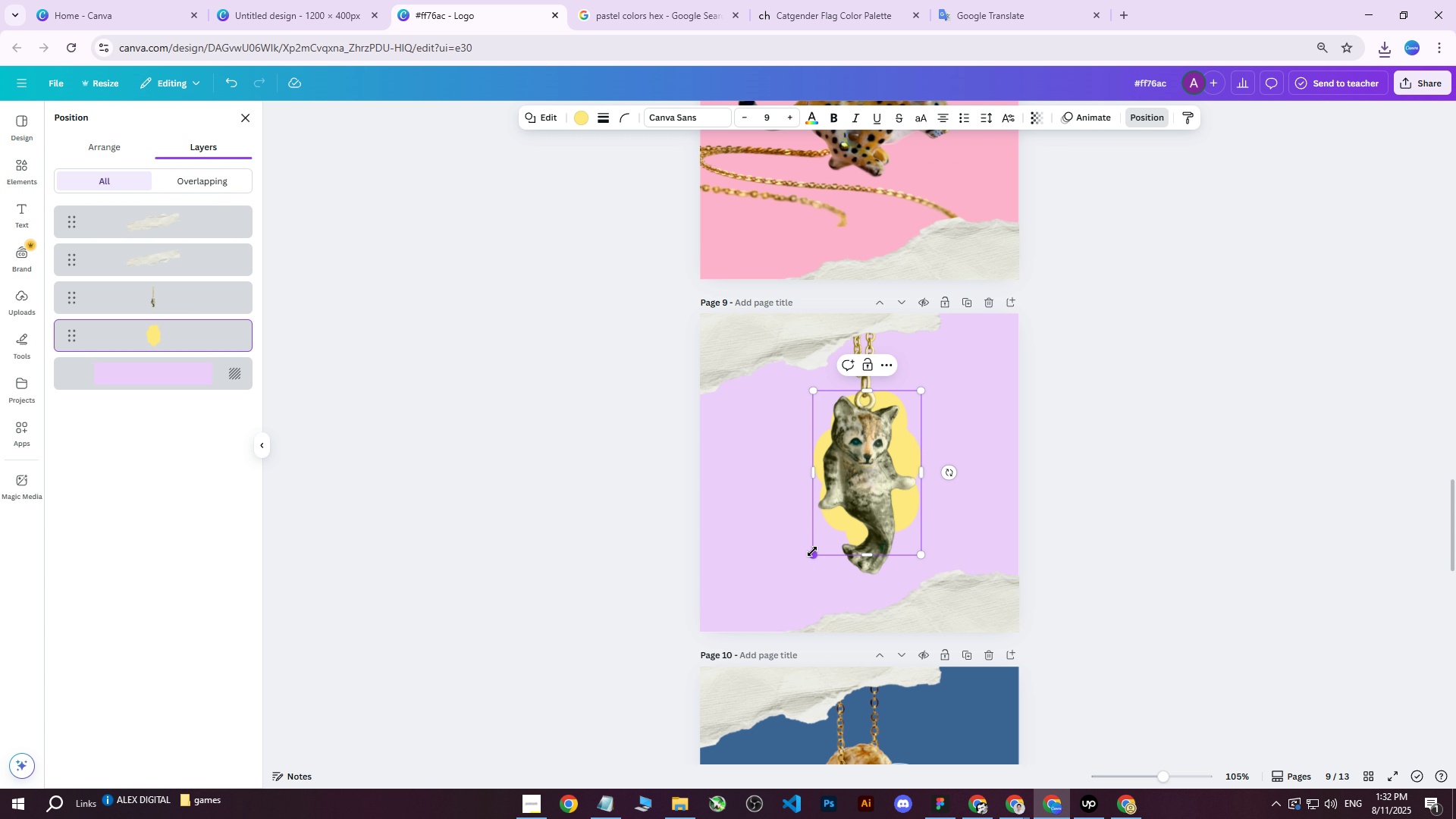 
left_click_drag(start_coordinate=[812, 554], to_coordinate=[793, 576])
 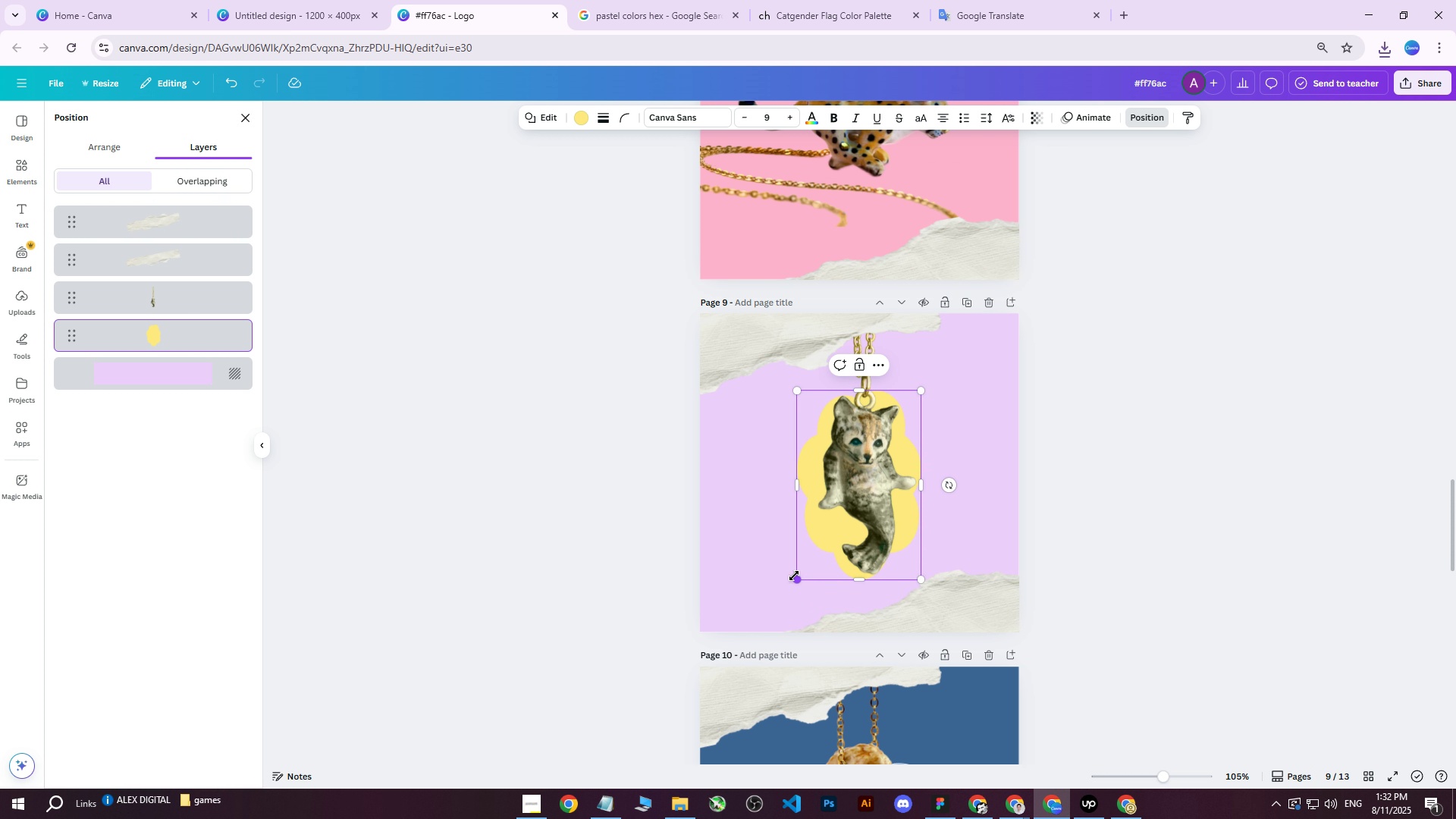 
left_click_drag(start_coordinate=[796, 576], to_coordinate=[808, 546])
 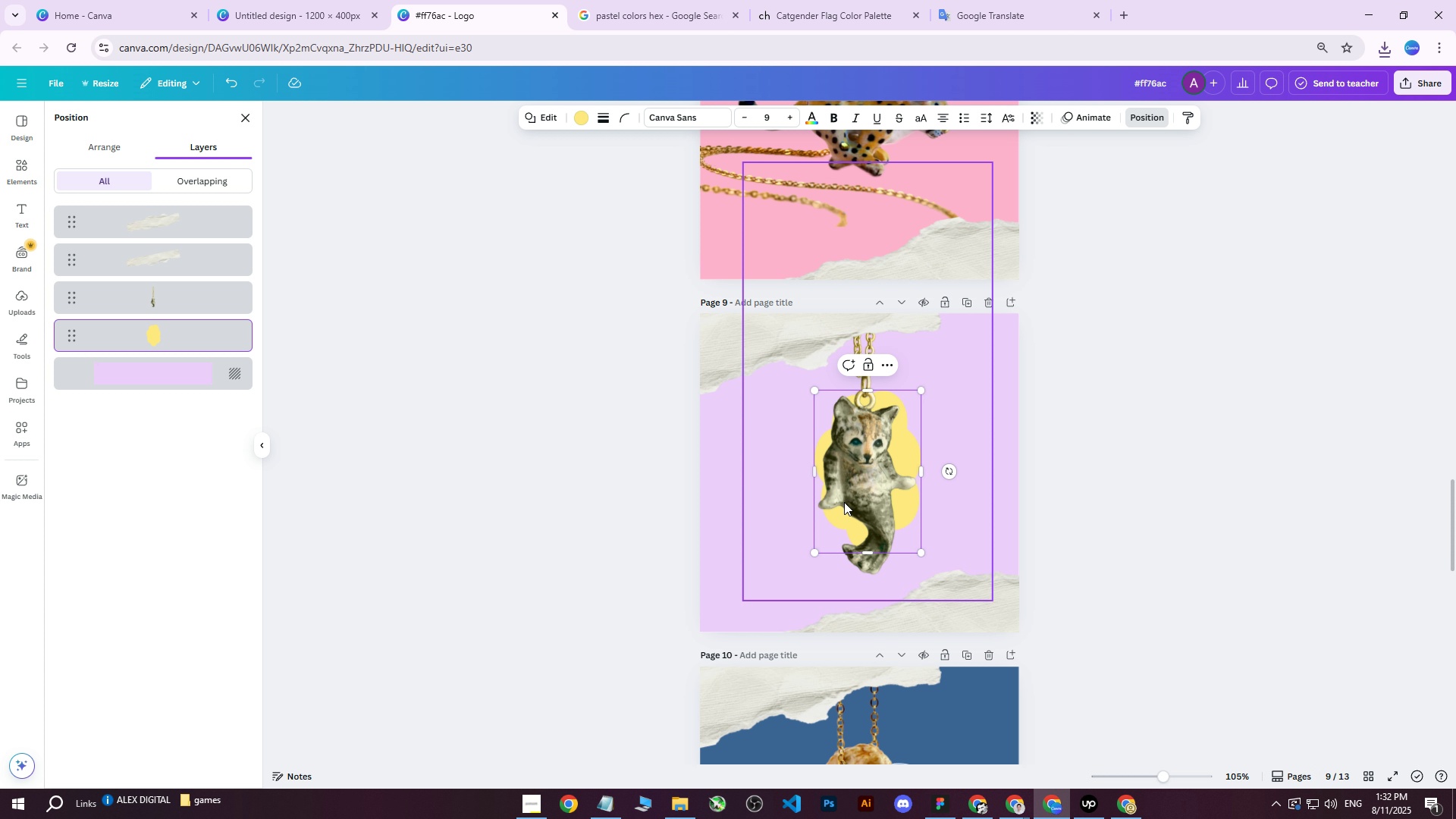 
left_click_drag(start_coordinate=[852, 494], to_coordinate=[847, 518])
 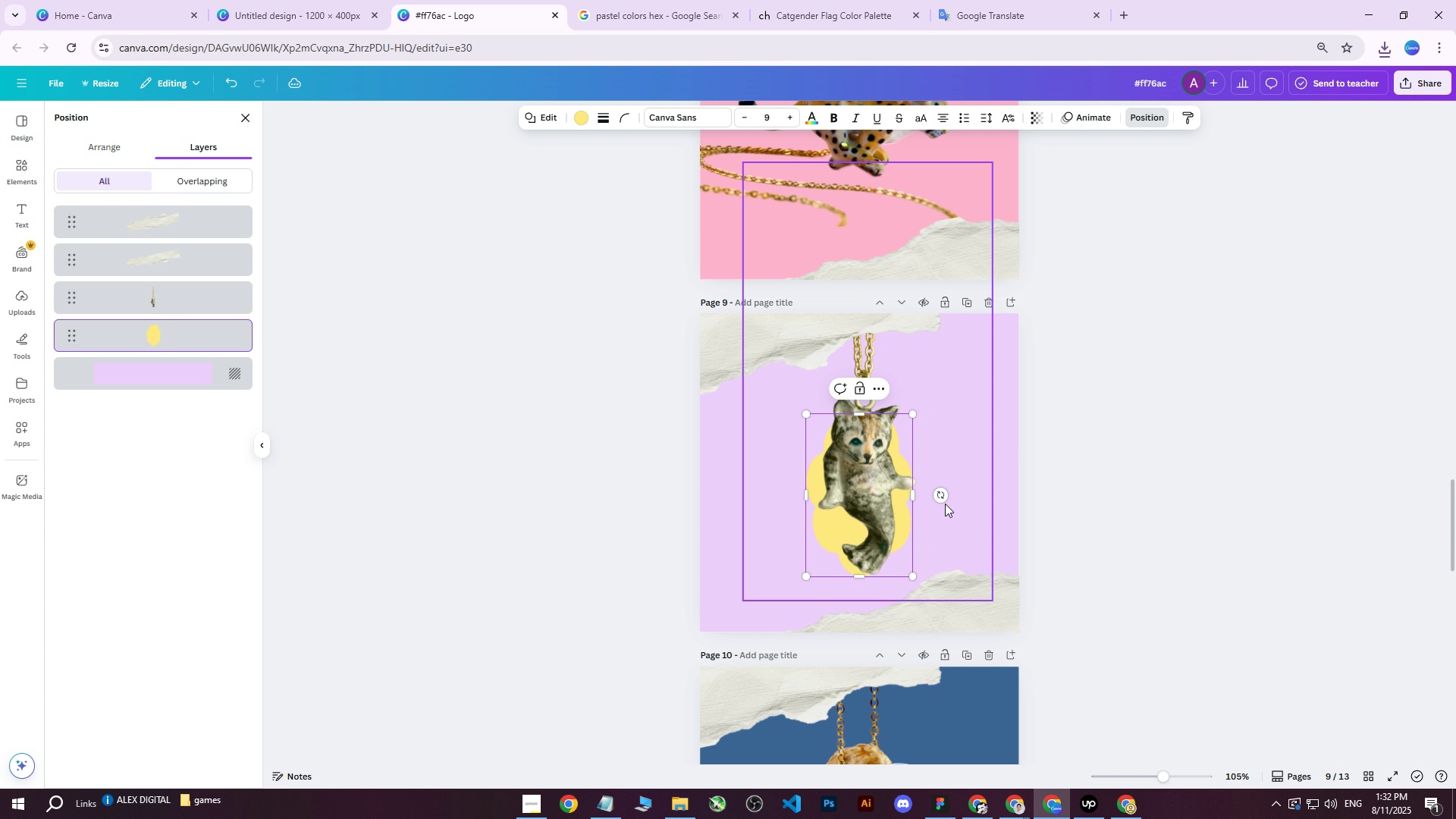 
left_click_drag(start_coordinate=[940, 494], to_coordinate=[867, 345])
 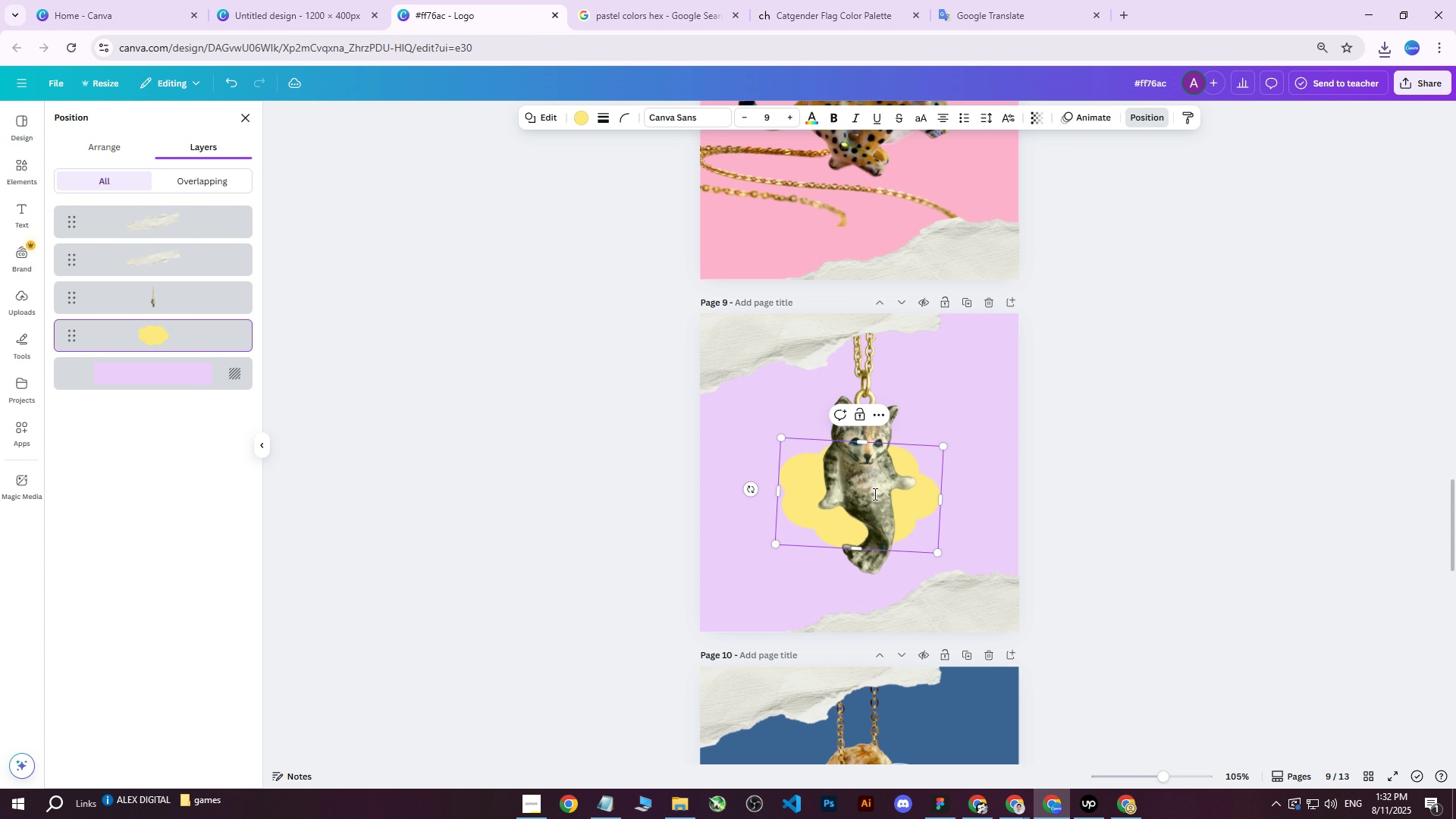 
left_click_drag(start_coordinate=[873, 497], to_coordinate=[885, 477])
 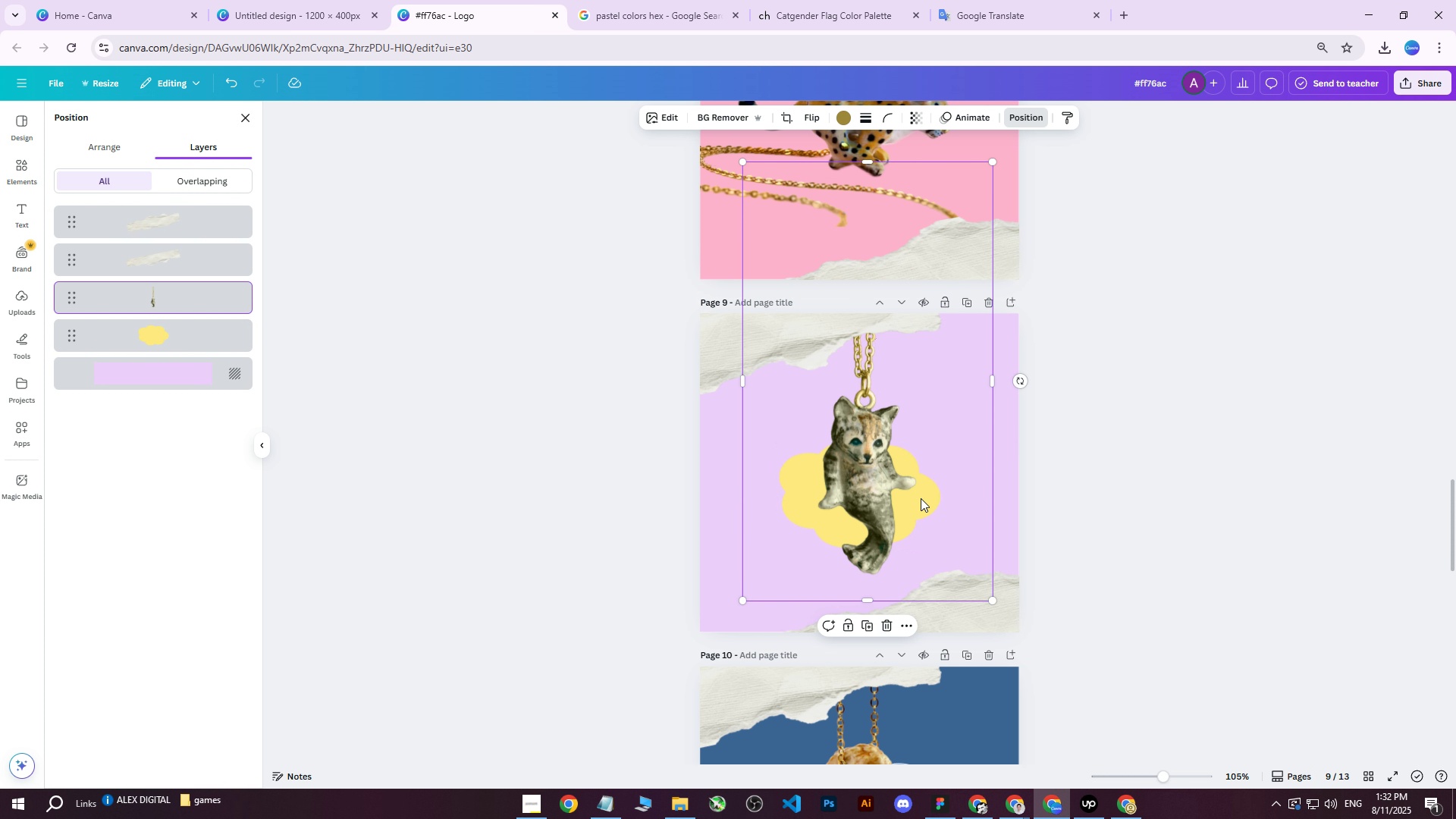 
double_click([911, 507])
 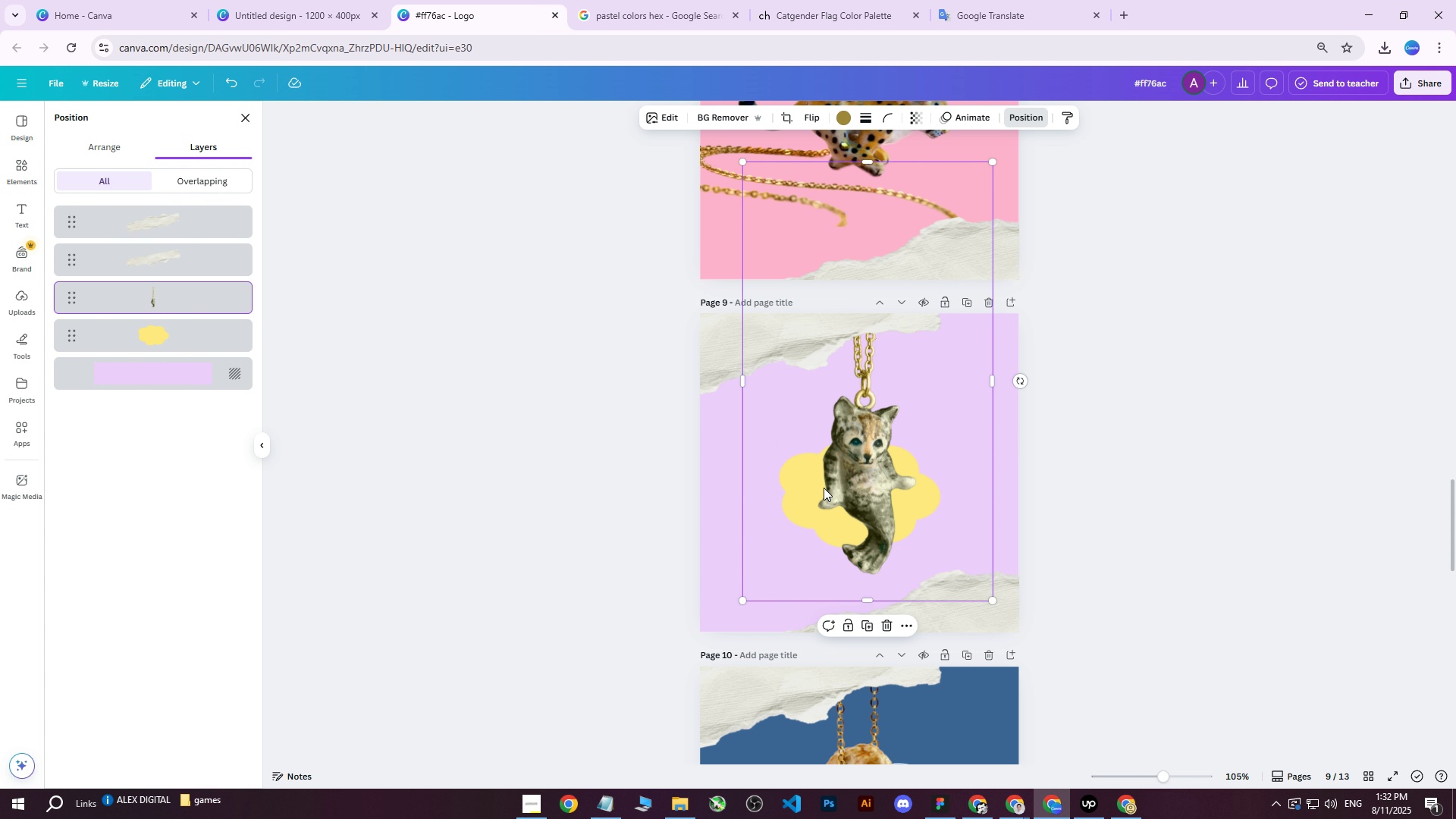 
right_click([811, 488])
 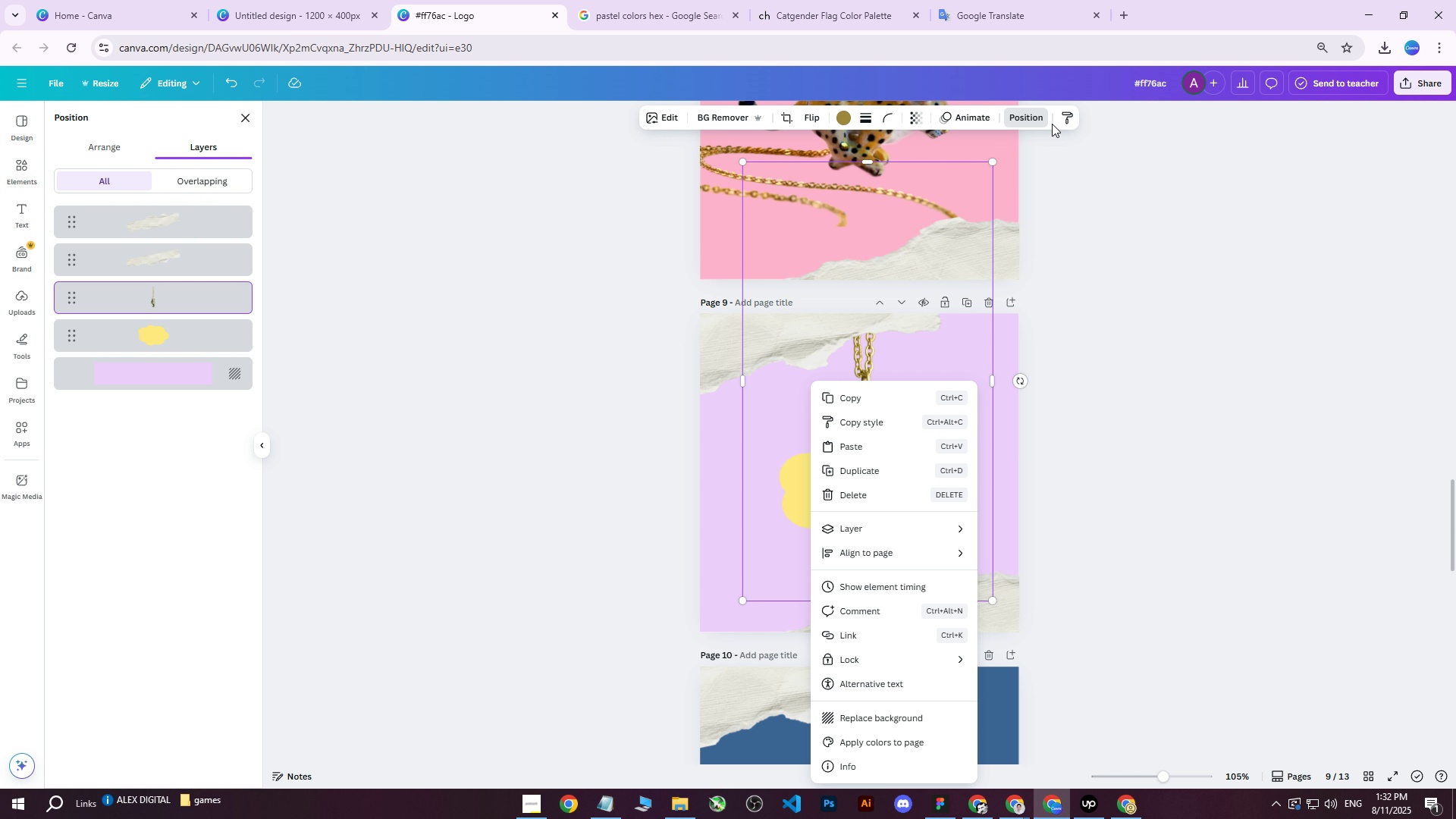 
left_click([1029, 108])
 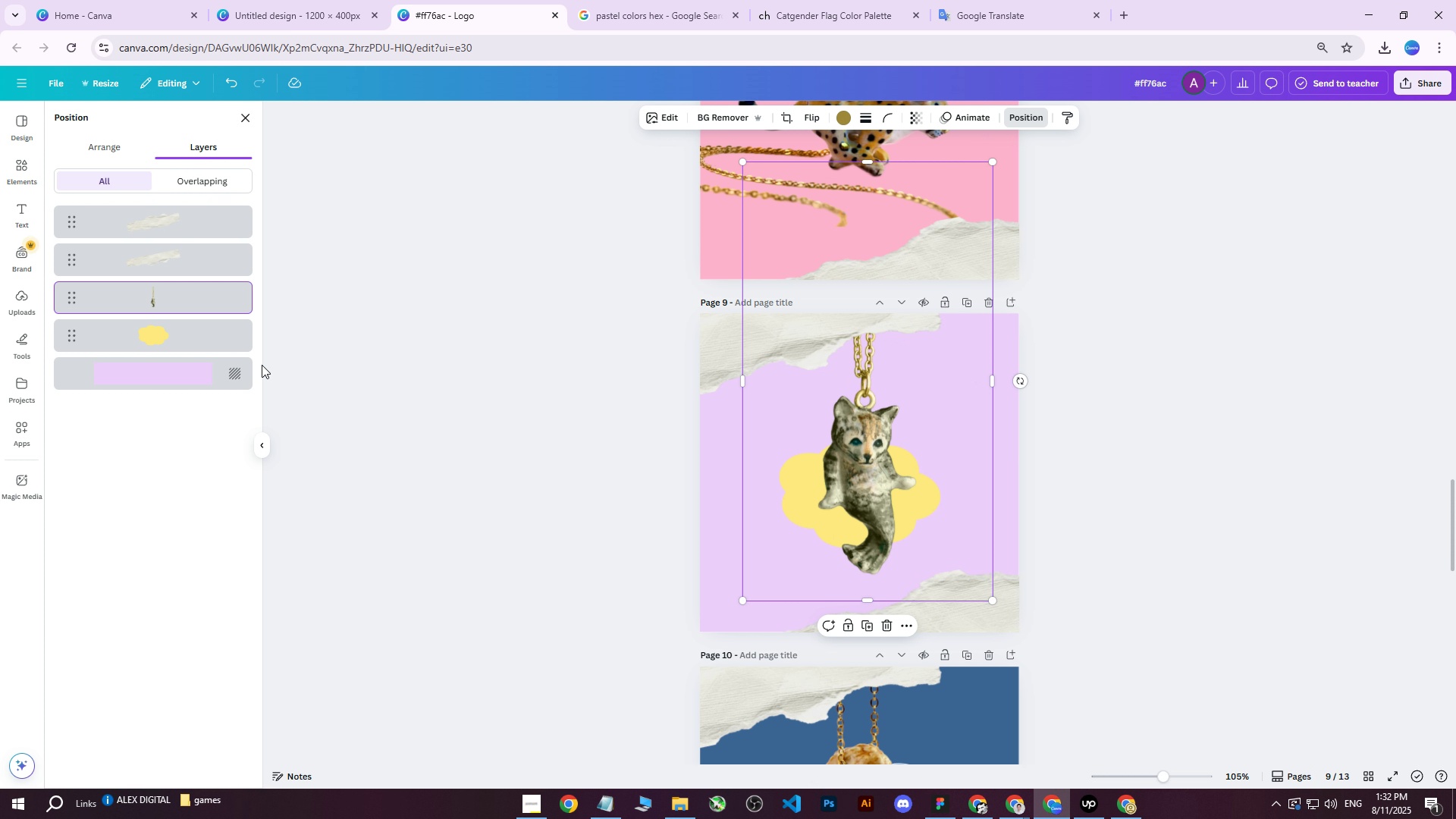 
left_click([152, 340])
 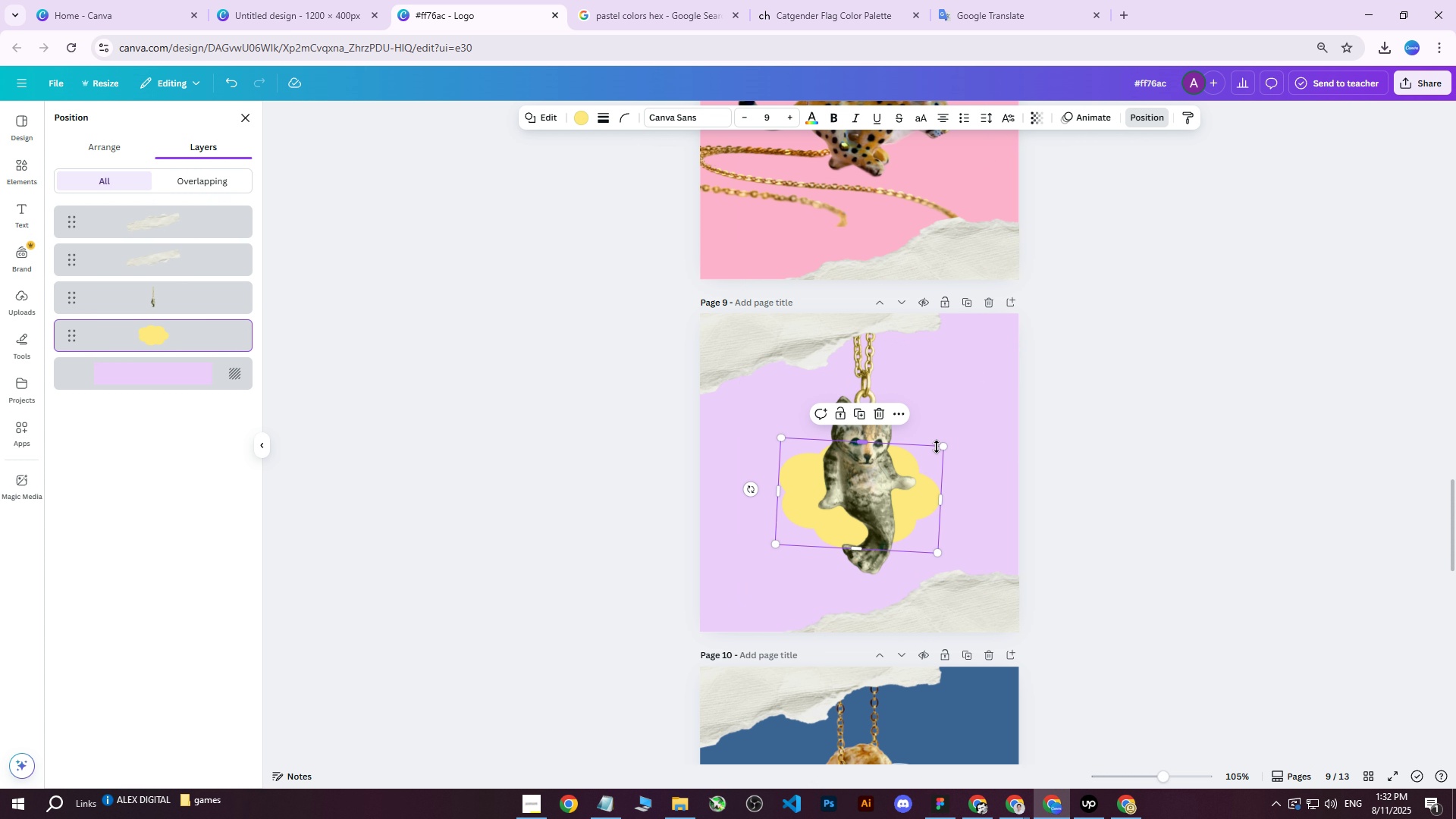 
left_click_drag(start_coordinate=[946, 444], to_coordinate=[959, 428])
 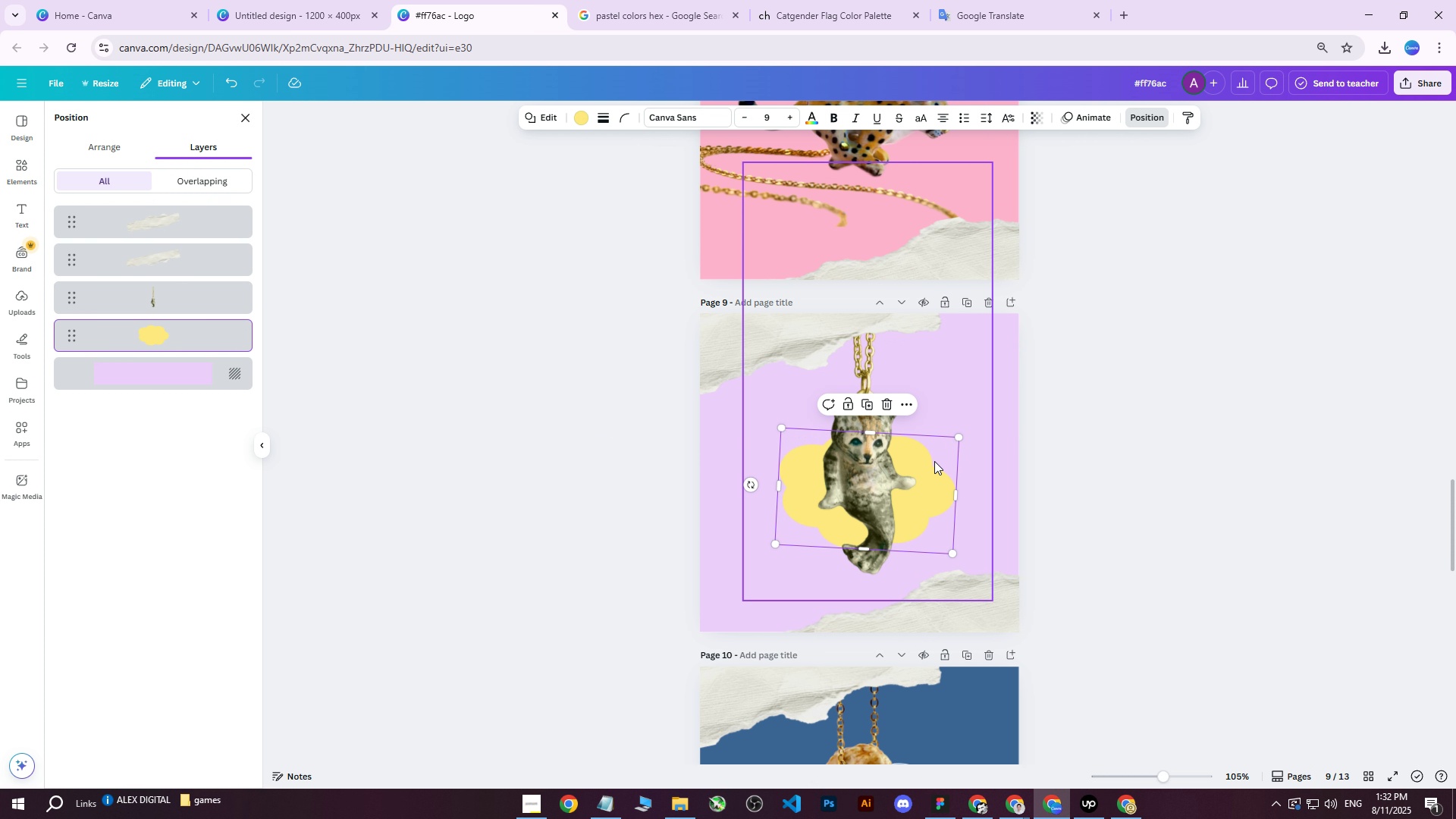 
left_click_drag(start_coordinate=[928, 466], to_coordinate=[925, 460])
 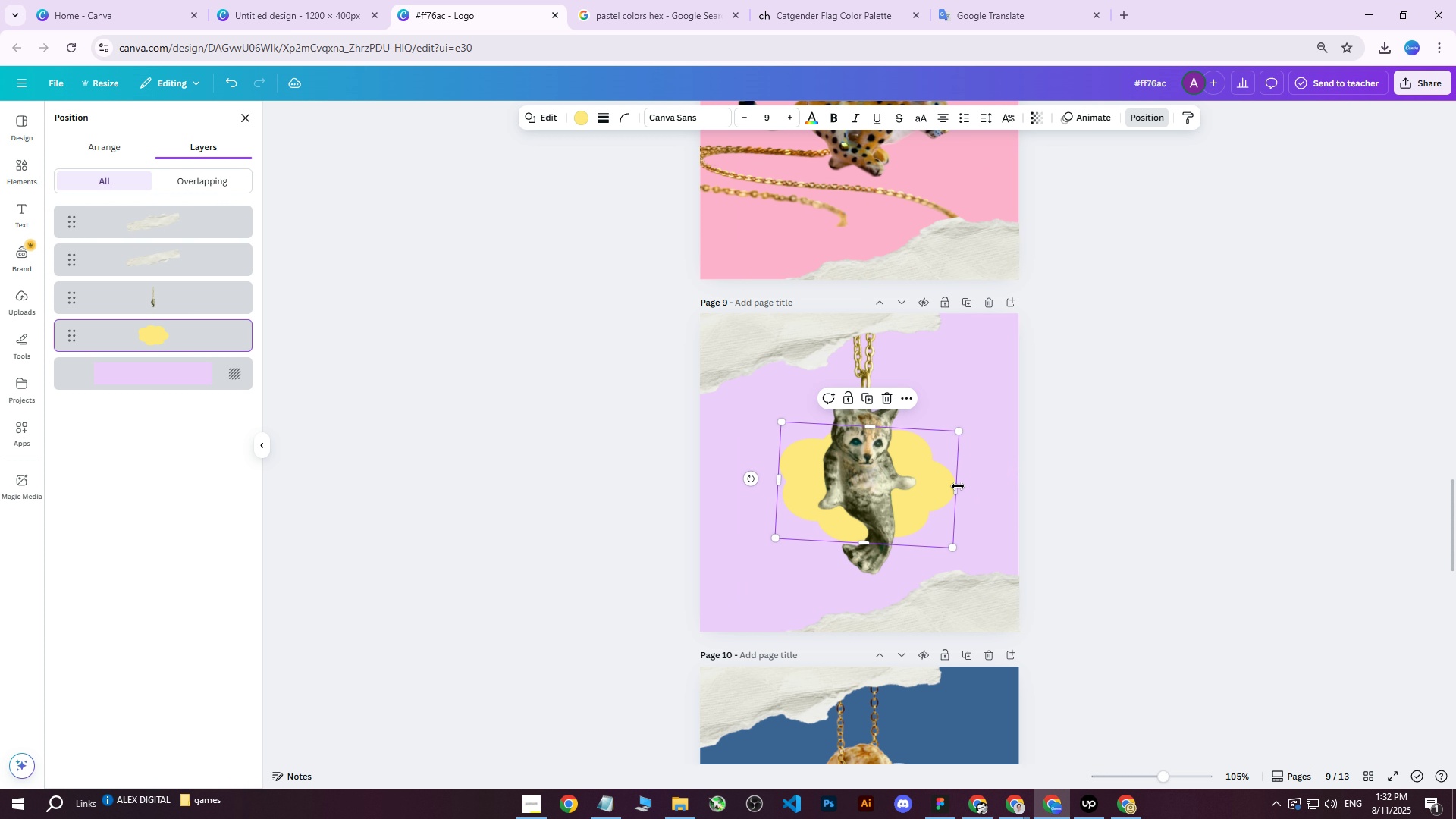 
left_click_drag(start_coordinate=[956, 486], to_coordinate=[937, 488])
 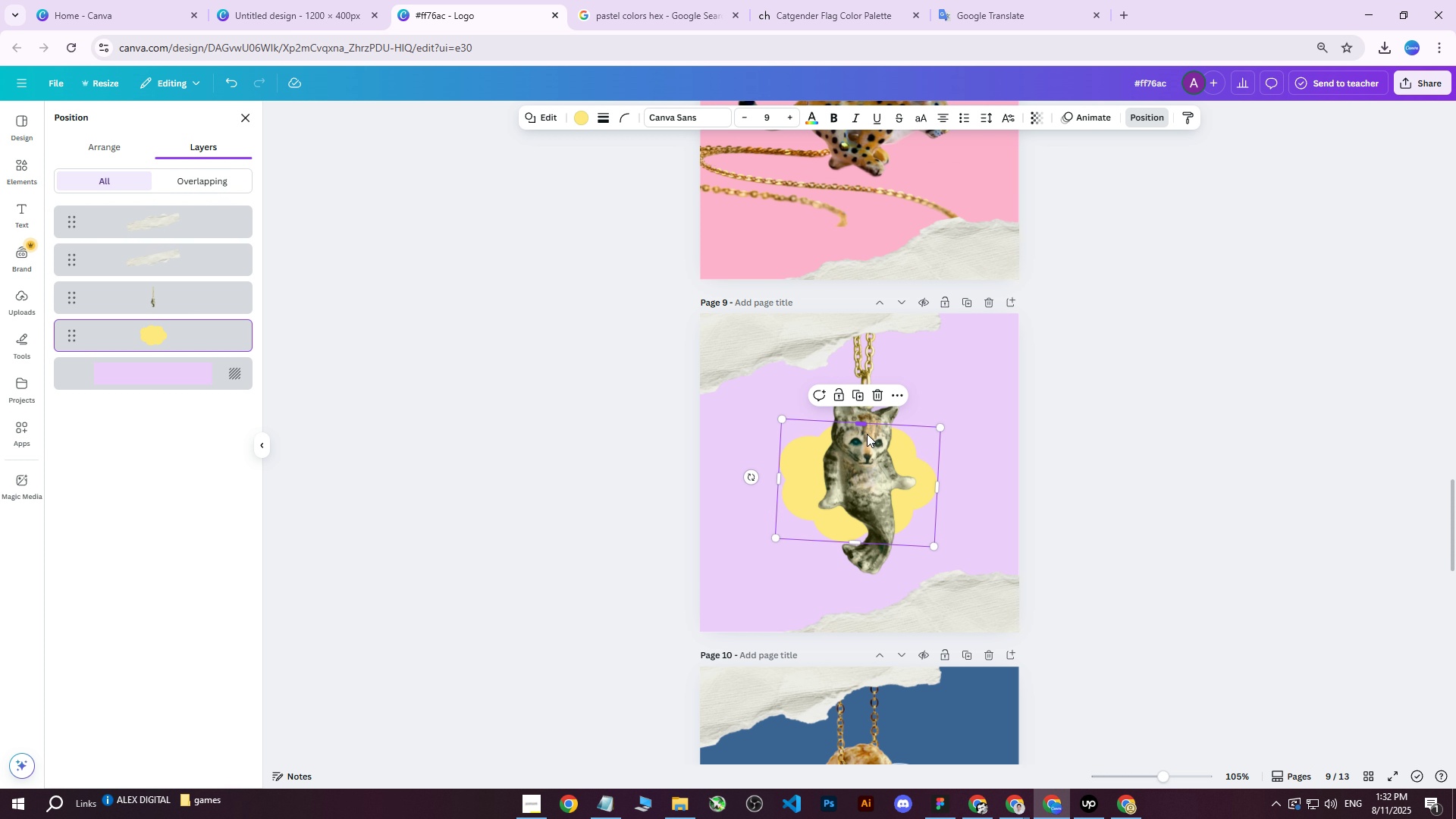 
left_click_drag(start_coordinate=[856, 544], to_coordinate=[857, 557])
 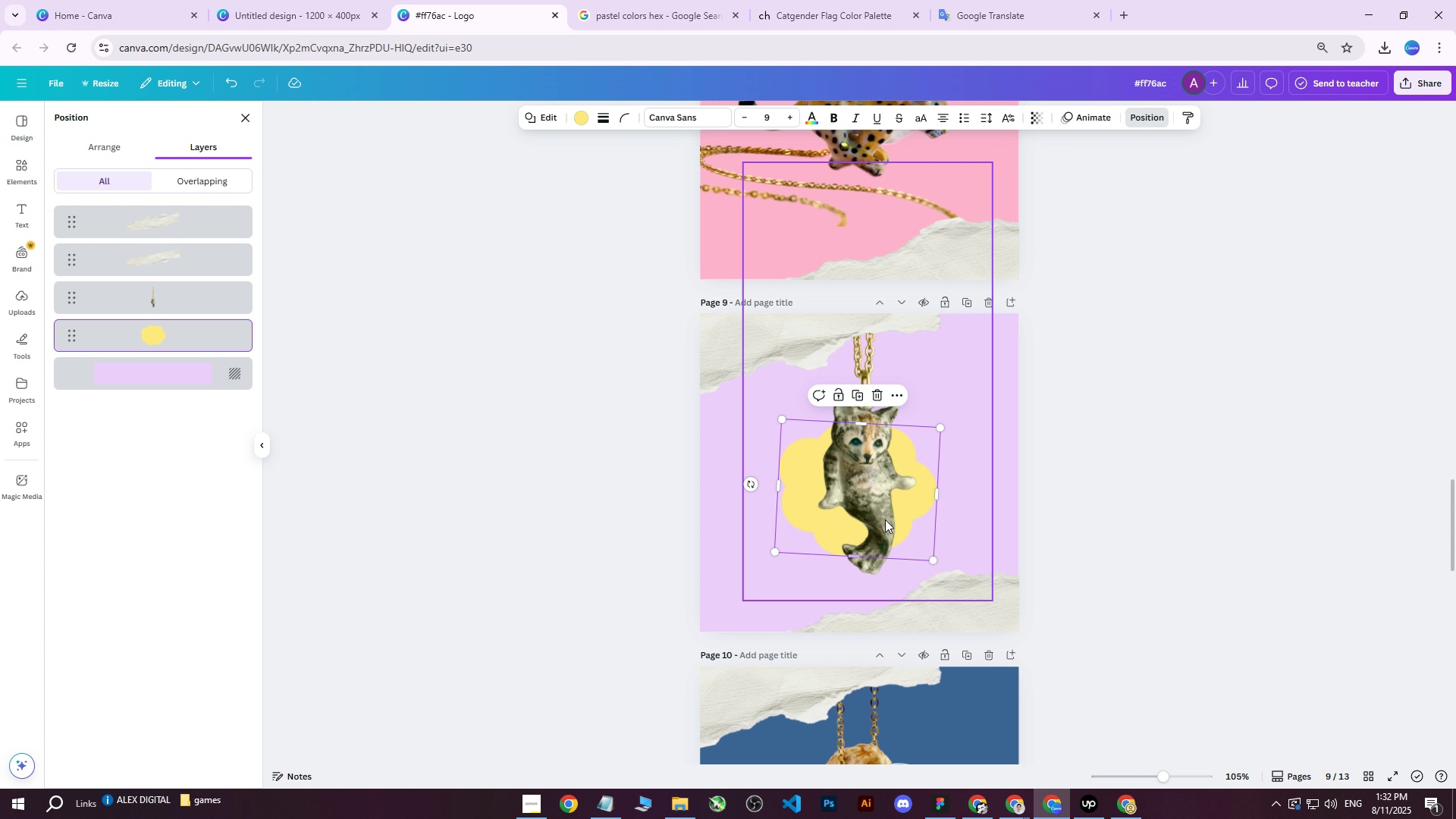 
left_click_drag(start_coordinate=[888, 512], to_coordinate=[893, 505])
 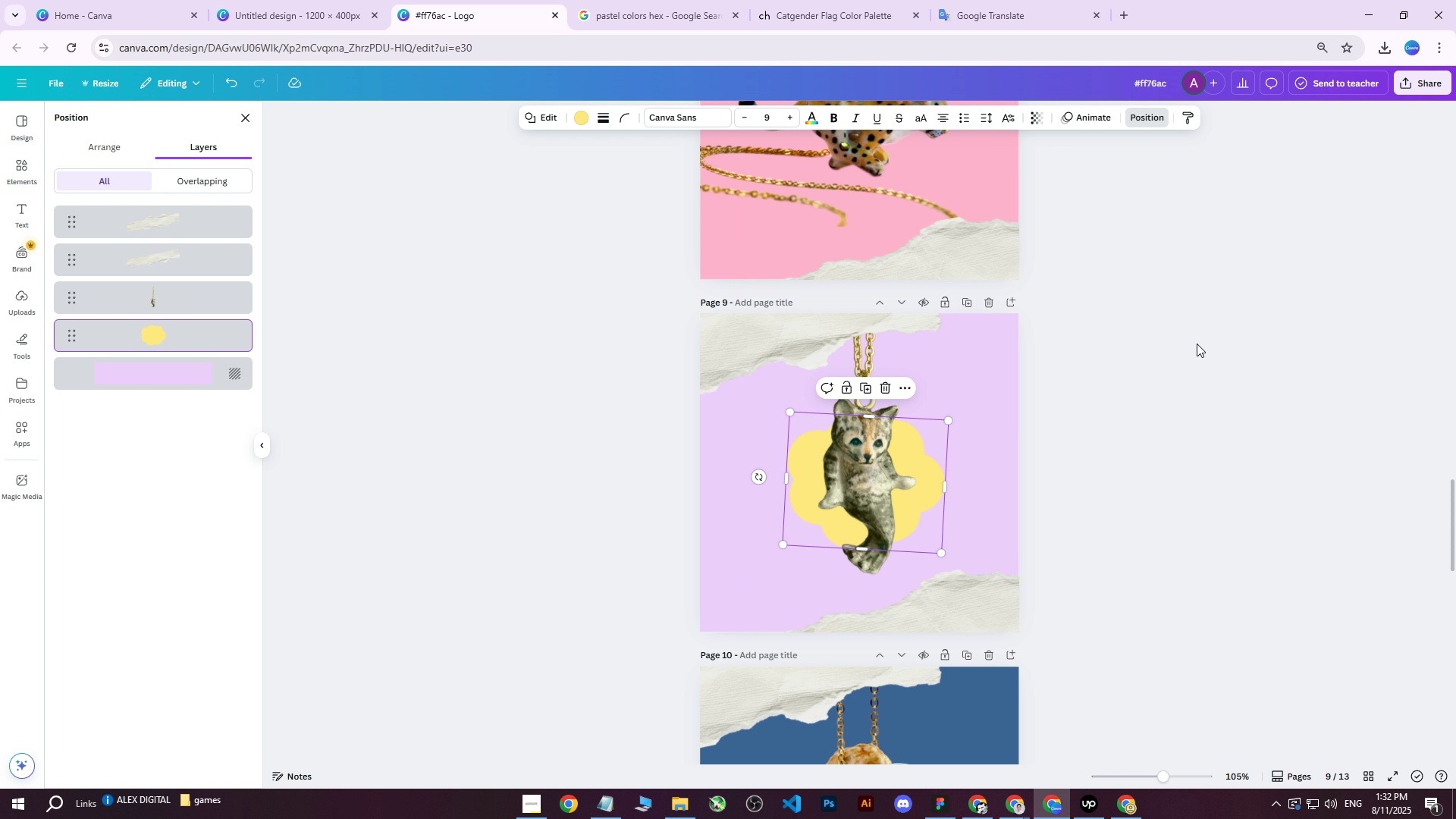 
left_click([1197, 342])
 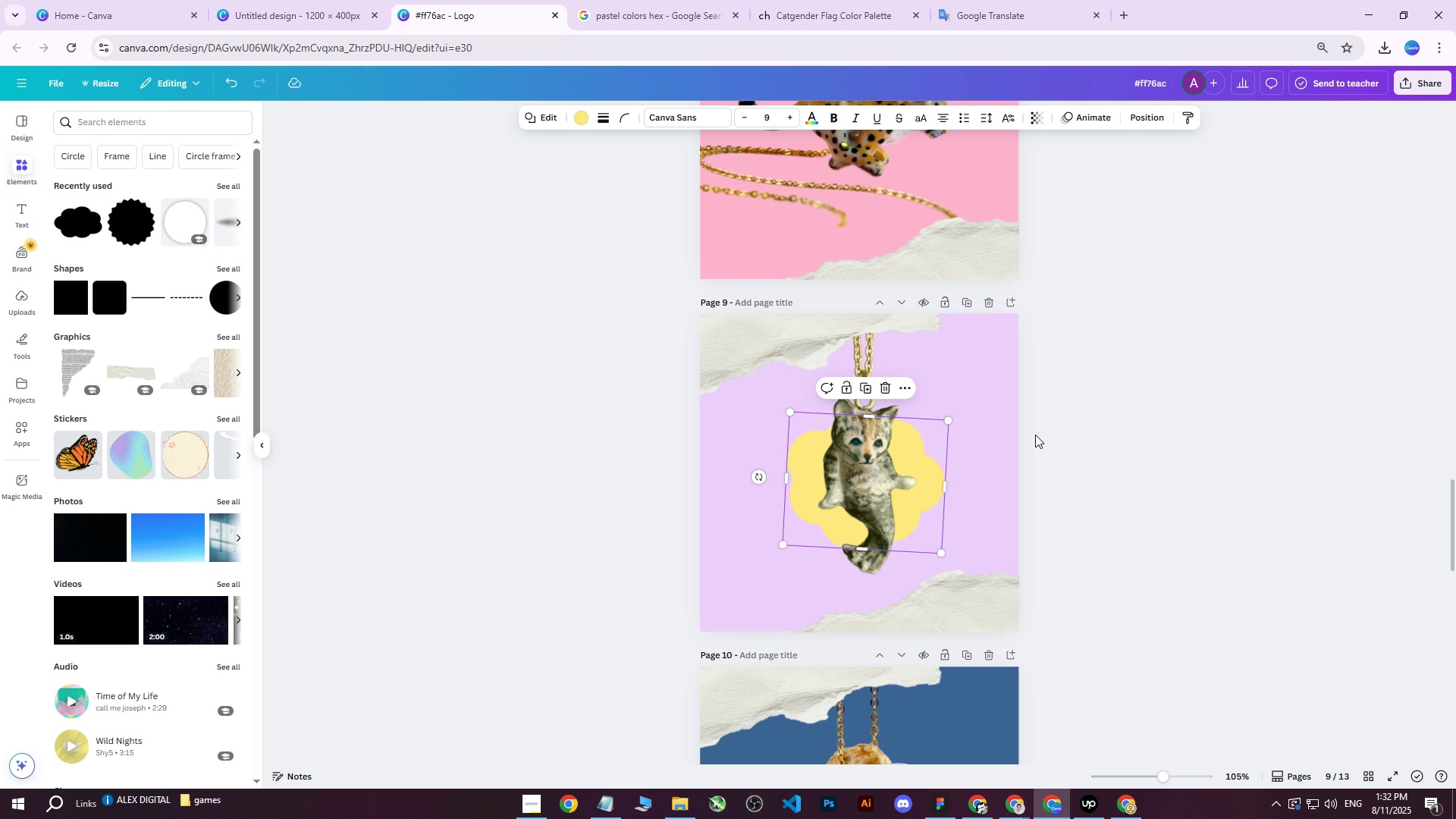 
left_click([1039, 433])
 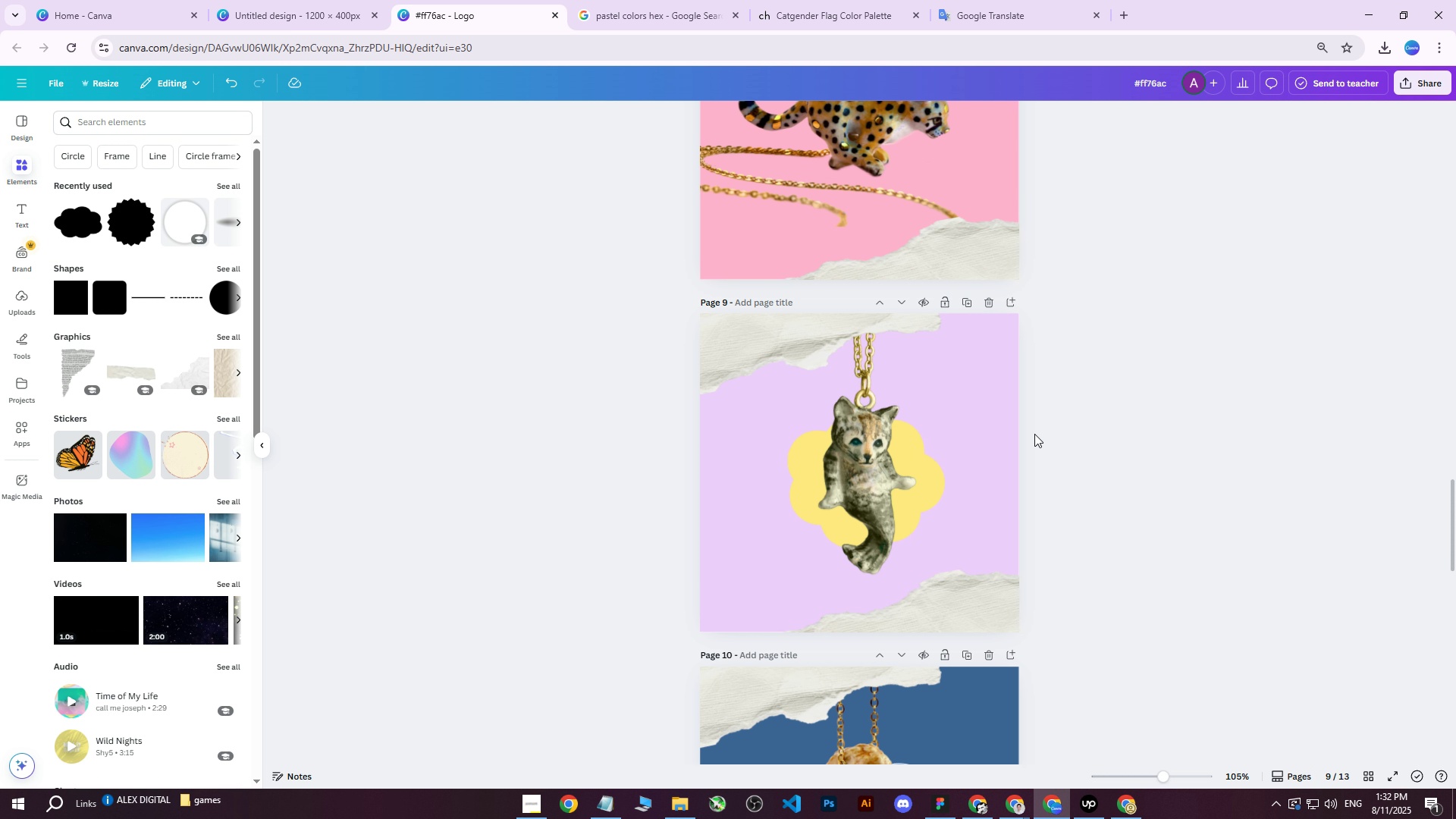 
scroll: coordinate [1043, 439], scroll_direction: down, amount: 3.0
 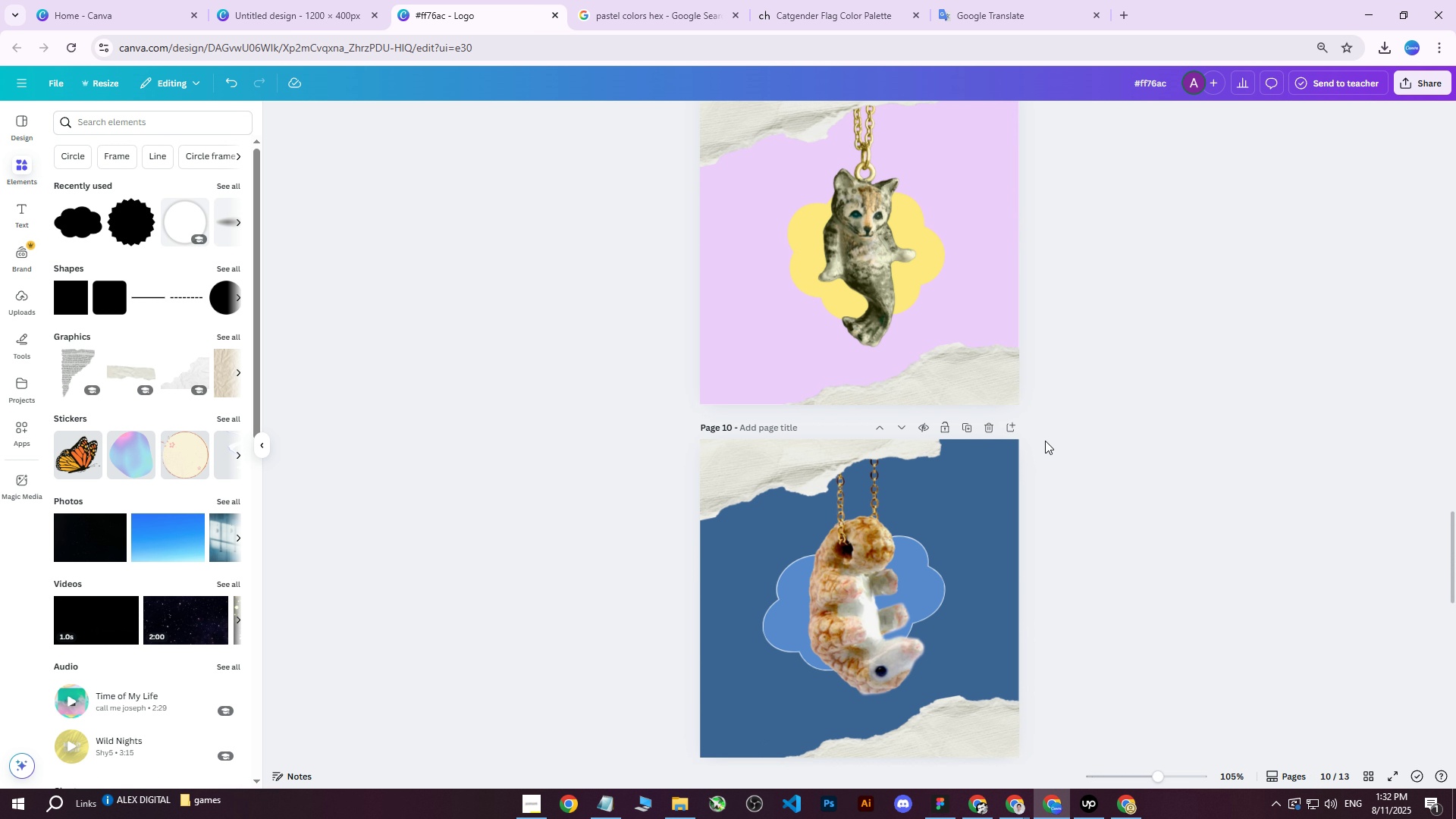 
scroll: coordinate [1050, 433], scroll_direction: up, amount: 3.0
 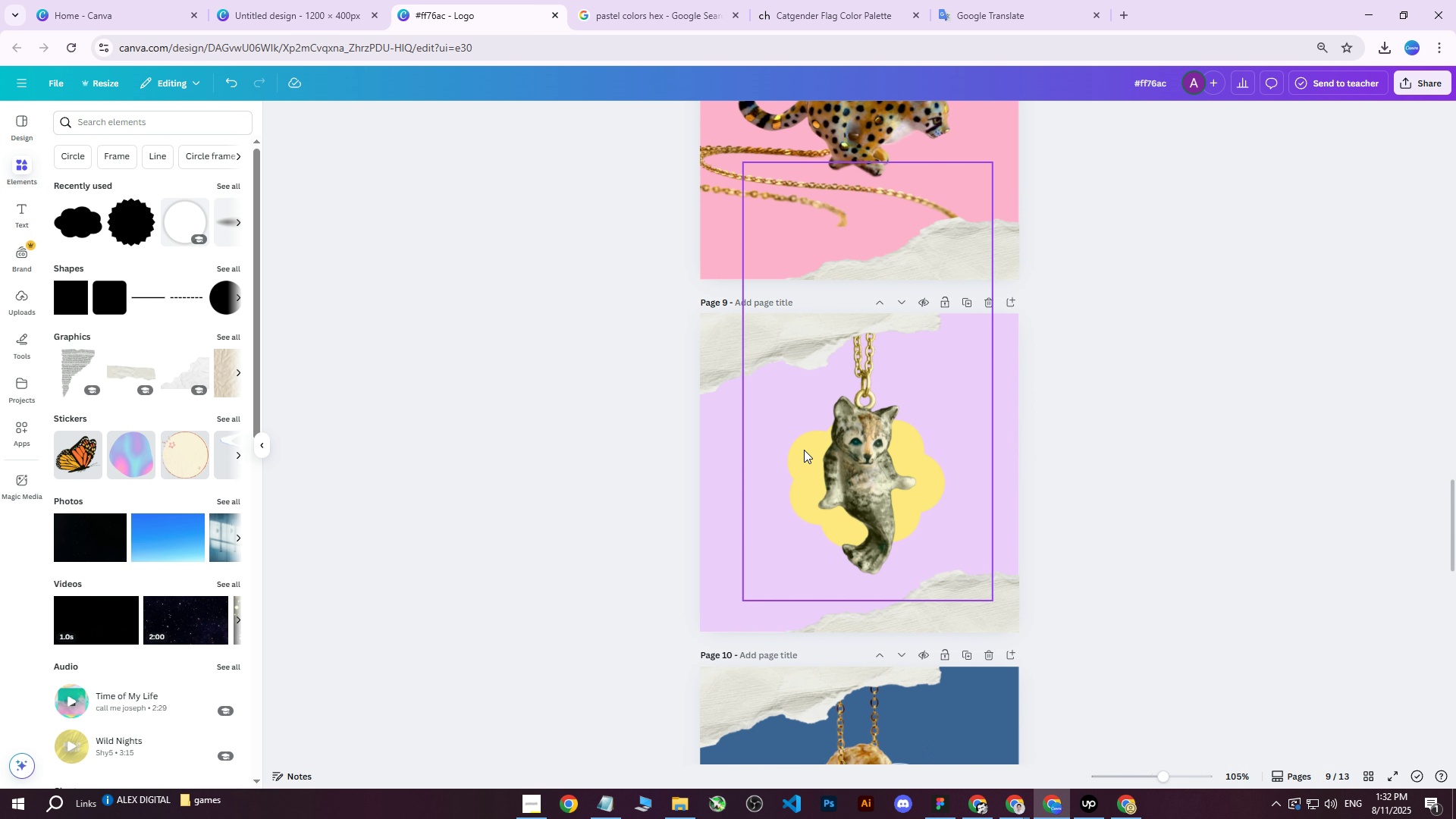 
scroll: coordinate [1050, 383], scroll_direction: down, amount: 4.0
 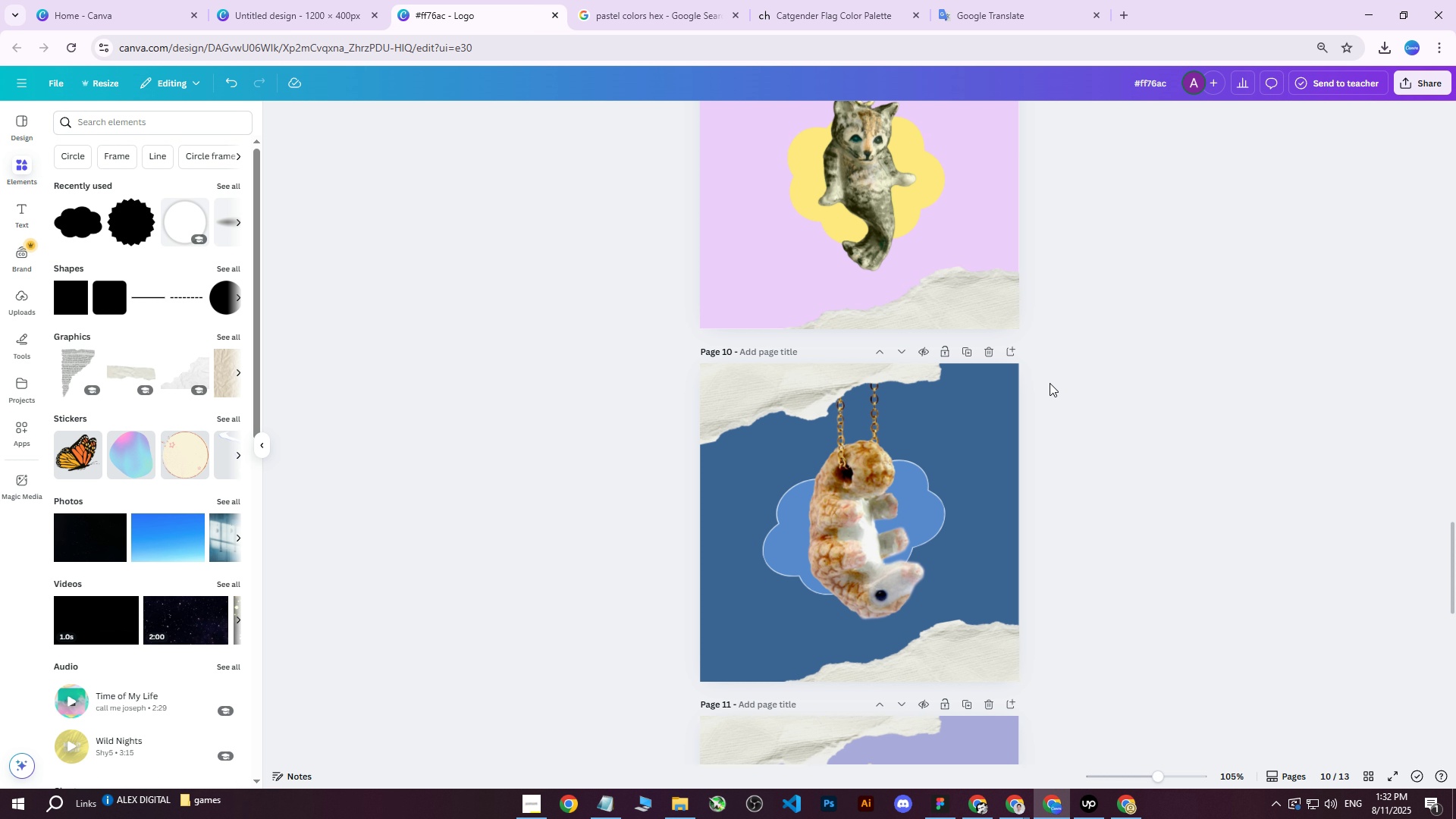 
scroll: coordinate [1050, 383], scroll_direction: up, amount: 2.0
 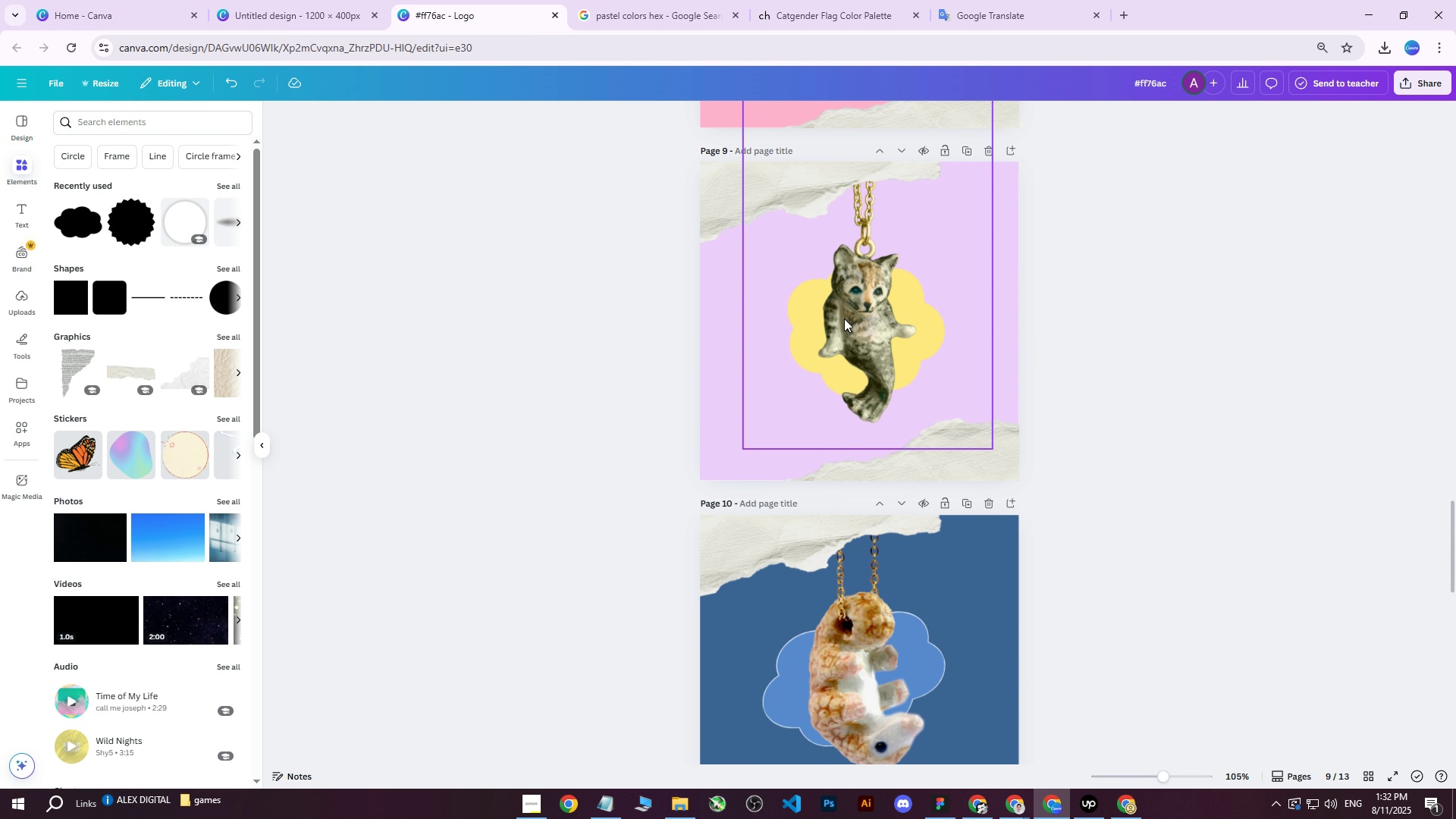 
left_click([849, 311])
 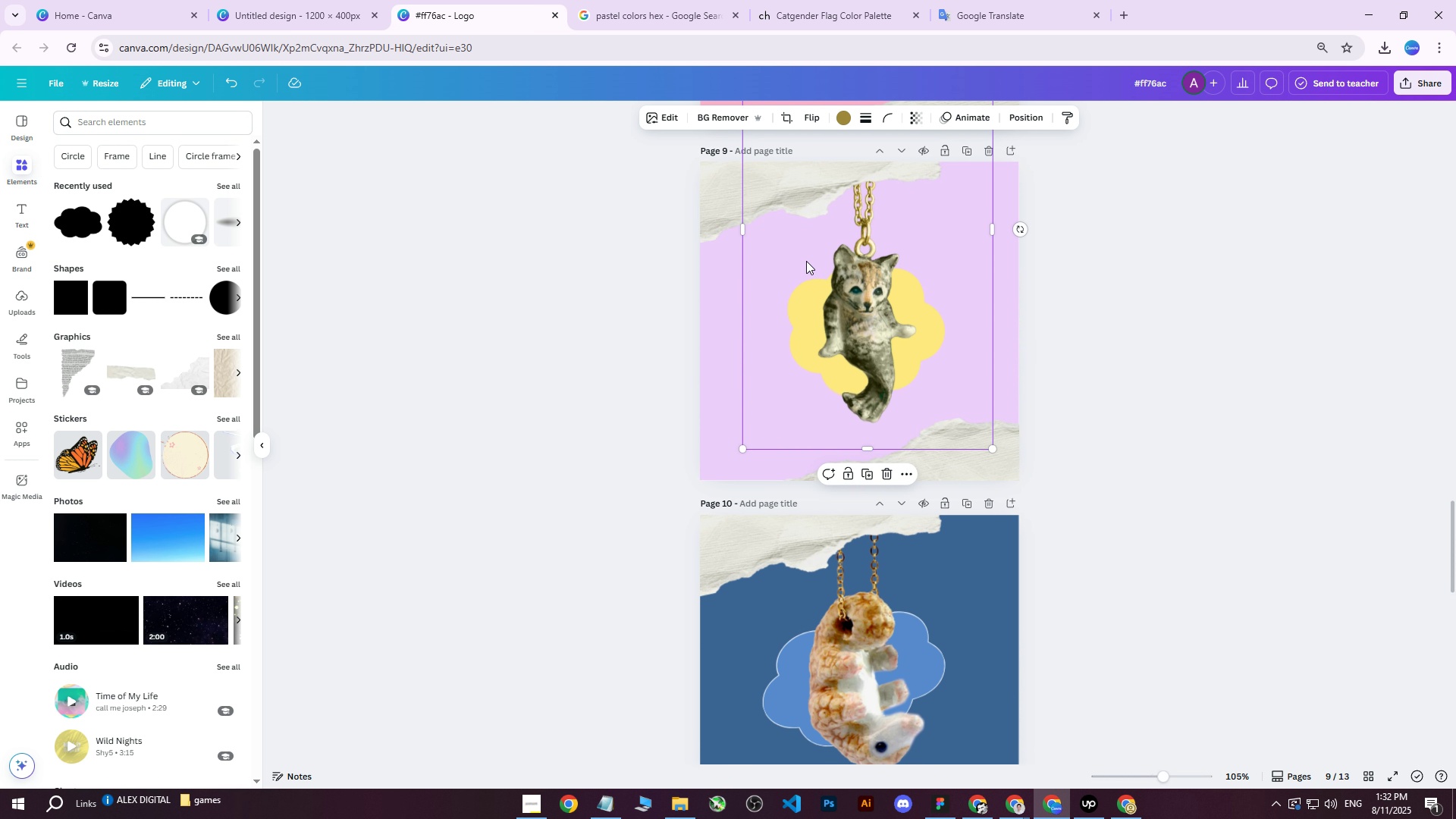 
scroll: coordinate [856, 331], scroll_direction: up, amount: 3.0
 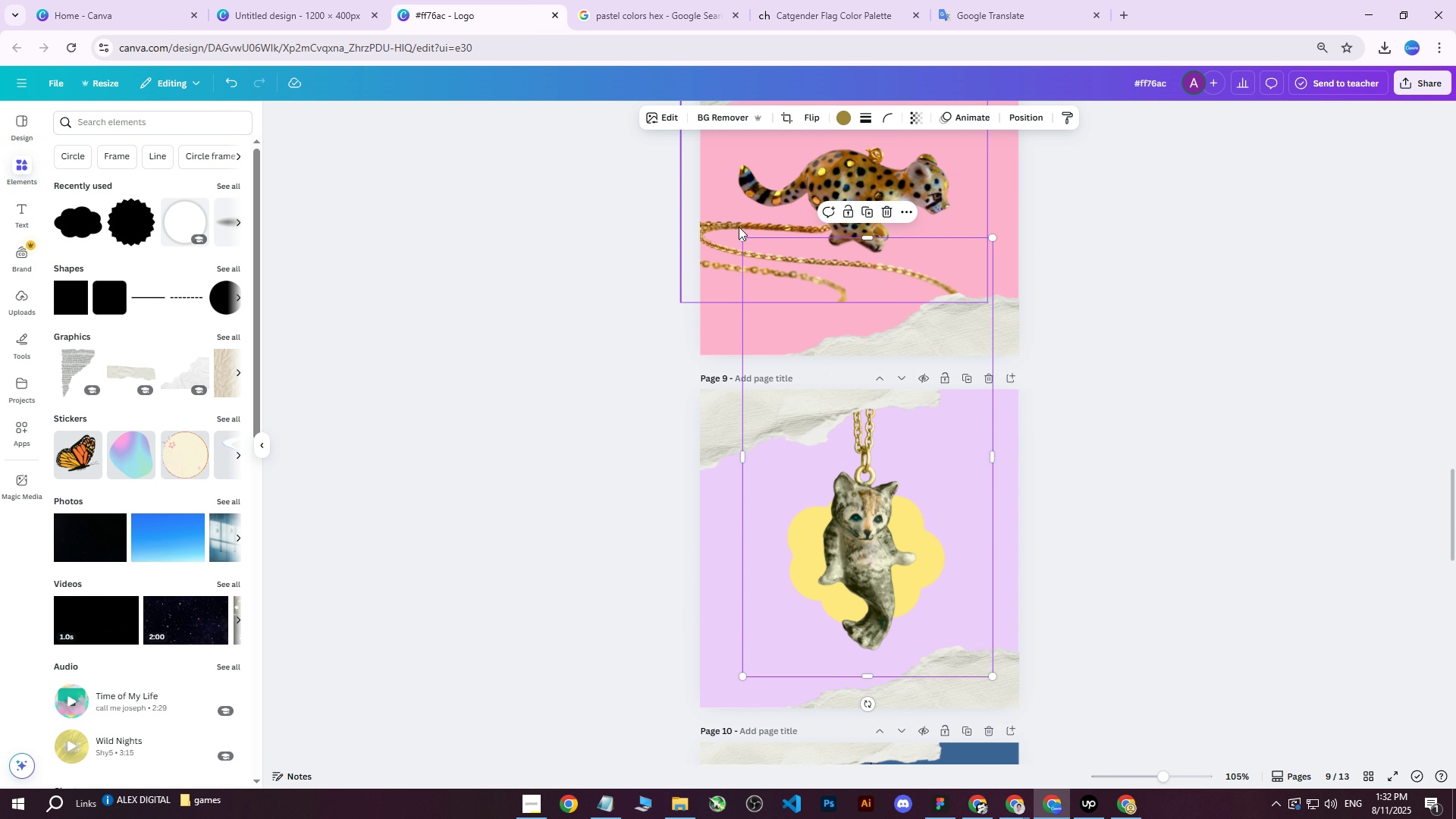 
left_click_drag(start_coordinate=[740, 237], to_coordinate=[621, 171])
 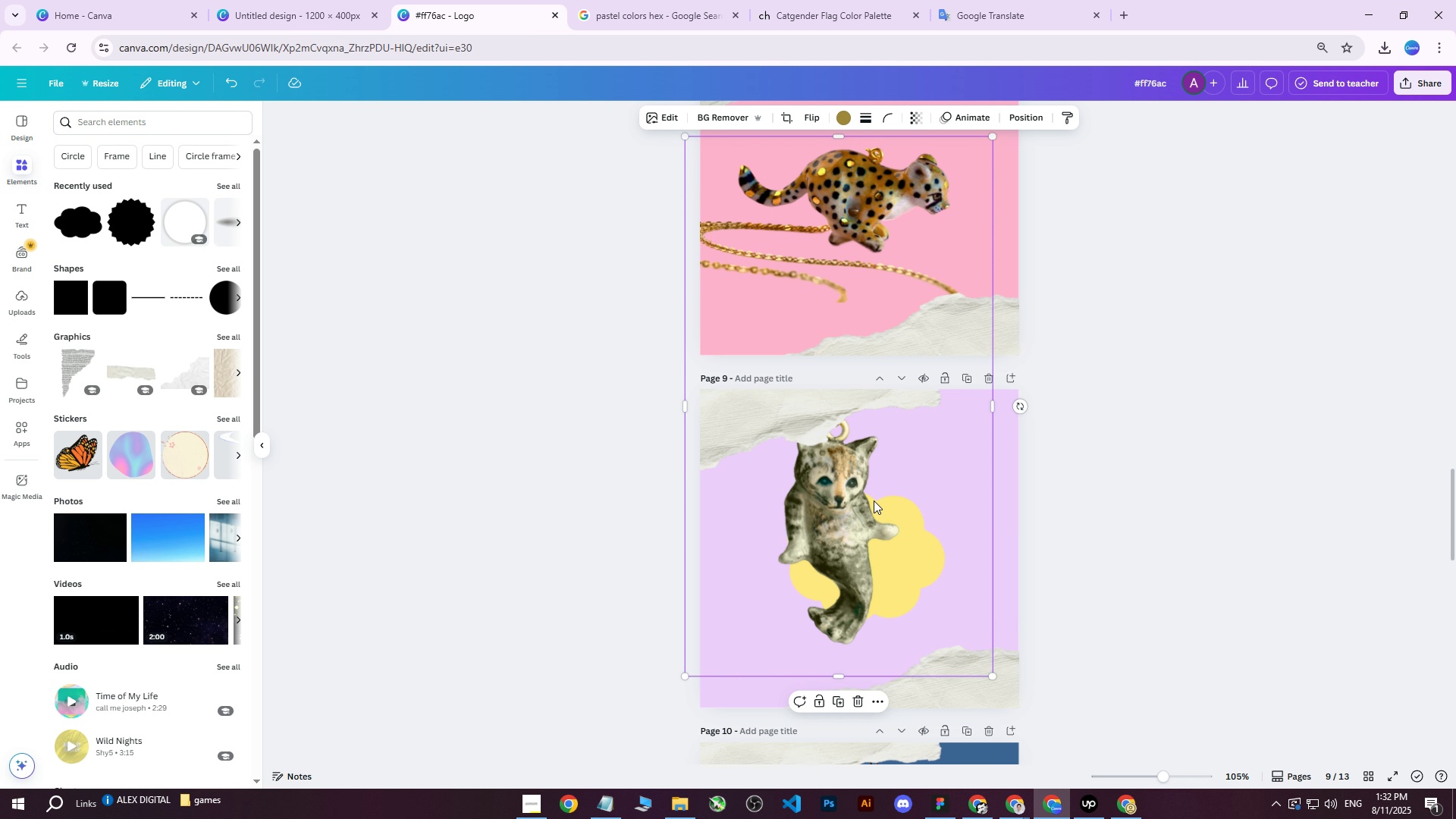 
left_click_drag(start_coordinate=[873, 507], to_coordinate=[904, 526])
 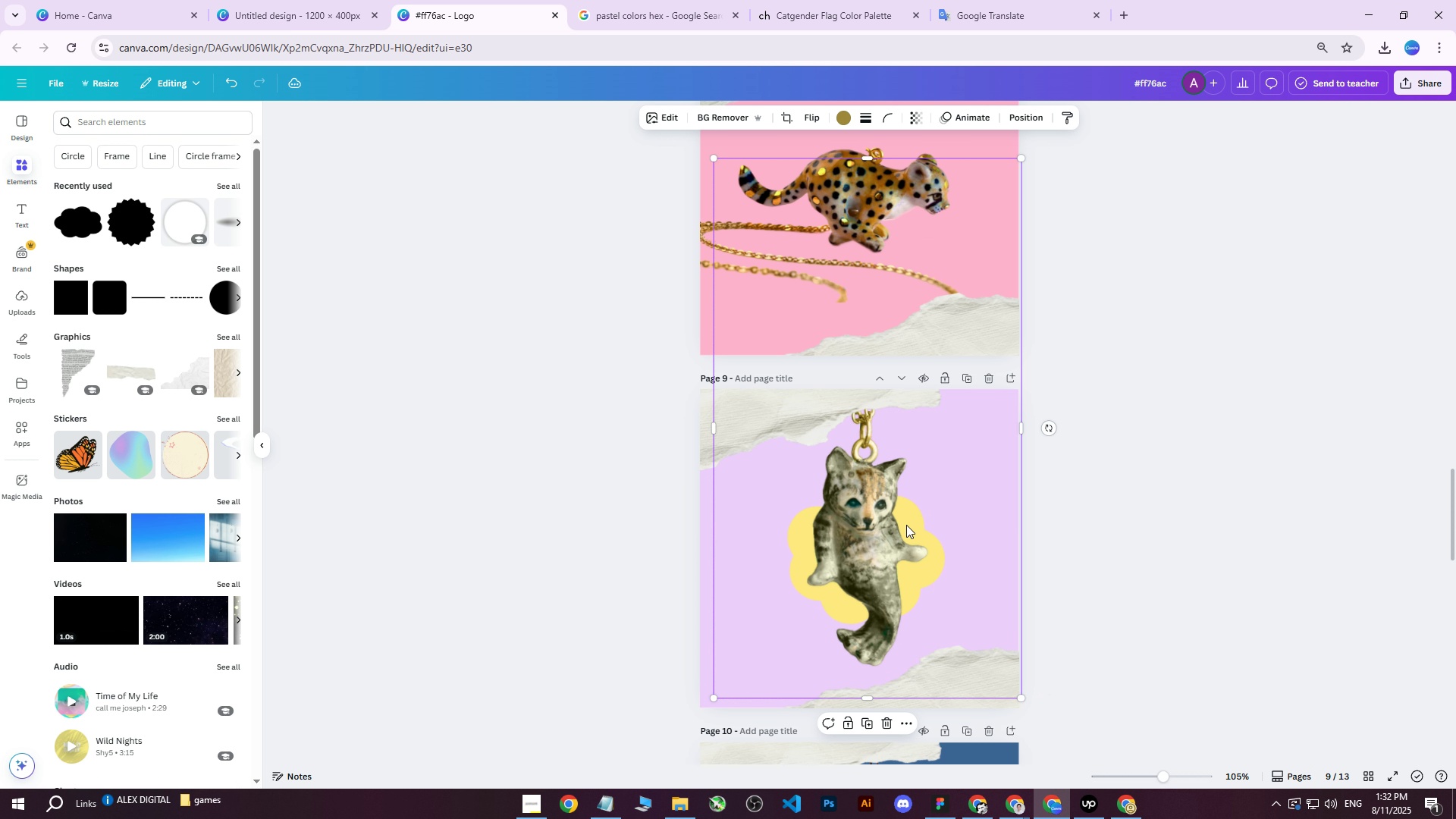 
scroll: coordinate [748, 263], scroll_direction: up, amount: 2.0
 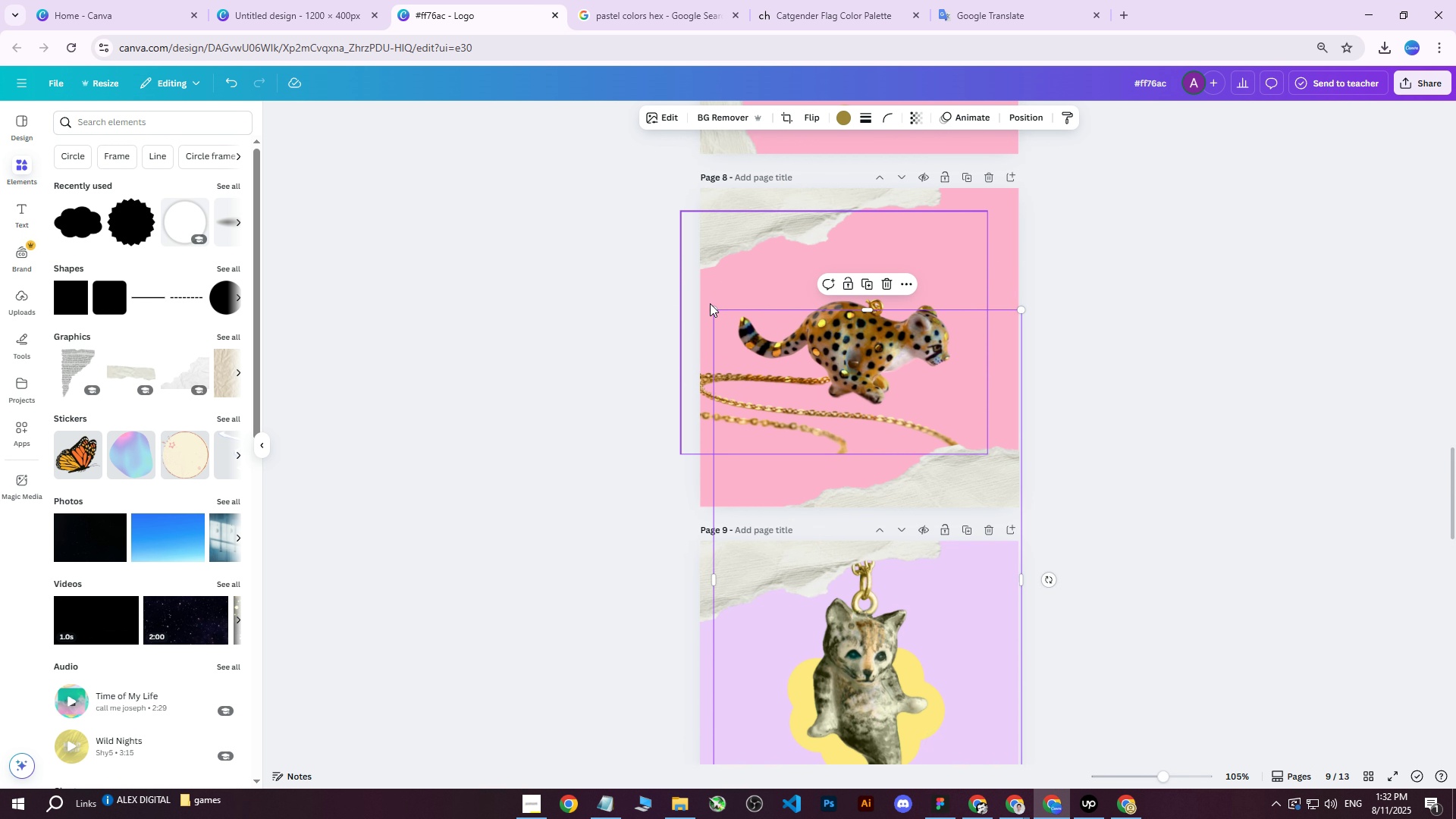 
left_click_drag(start_coordinate=[714, 309], to_coordinate=[748, 353])
 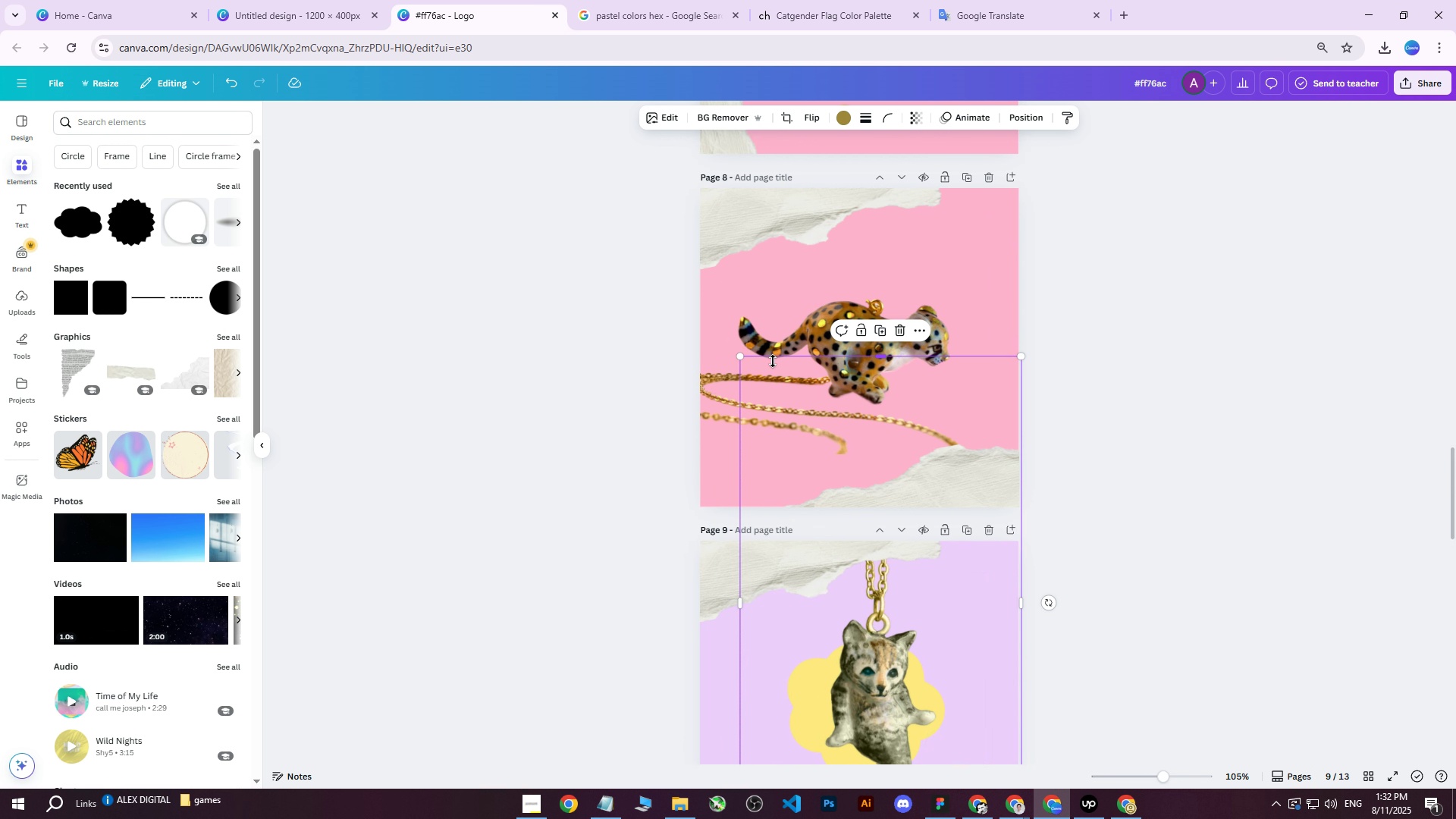 
scroll: coordinate [896, 388], scroll_direction: down, amount: 4.0
 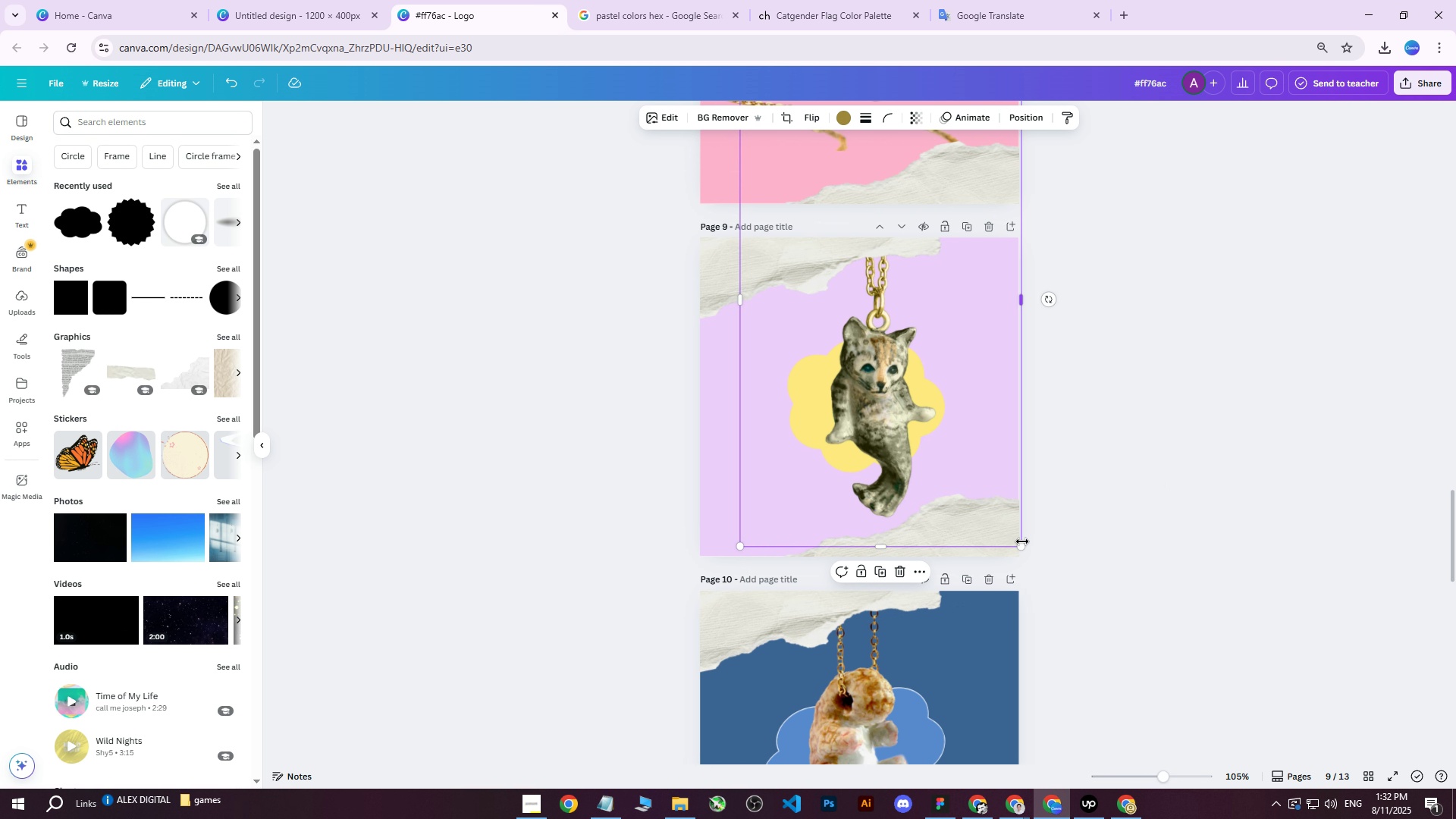 
left_click_drag(start_coordinate=[1024, 548], to_coordinate=[1008, 529])
 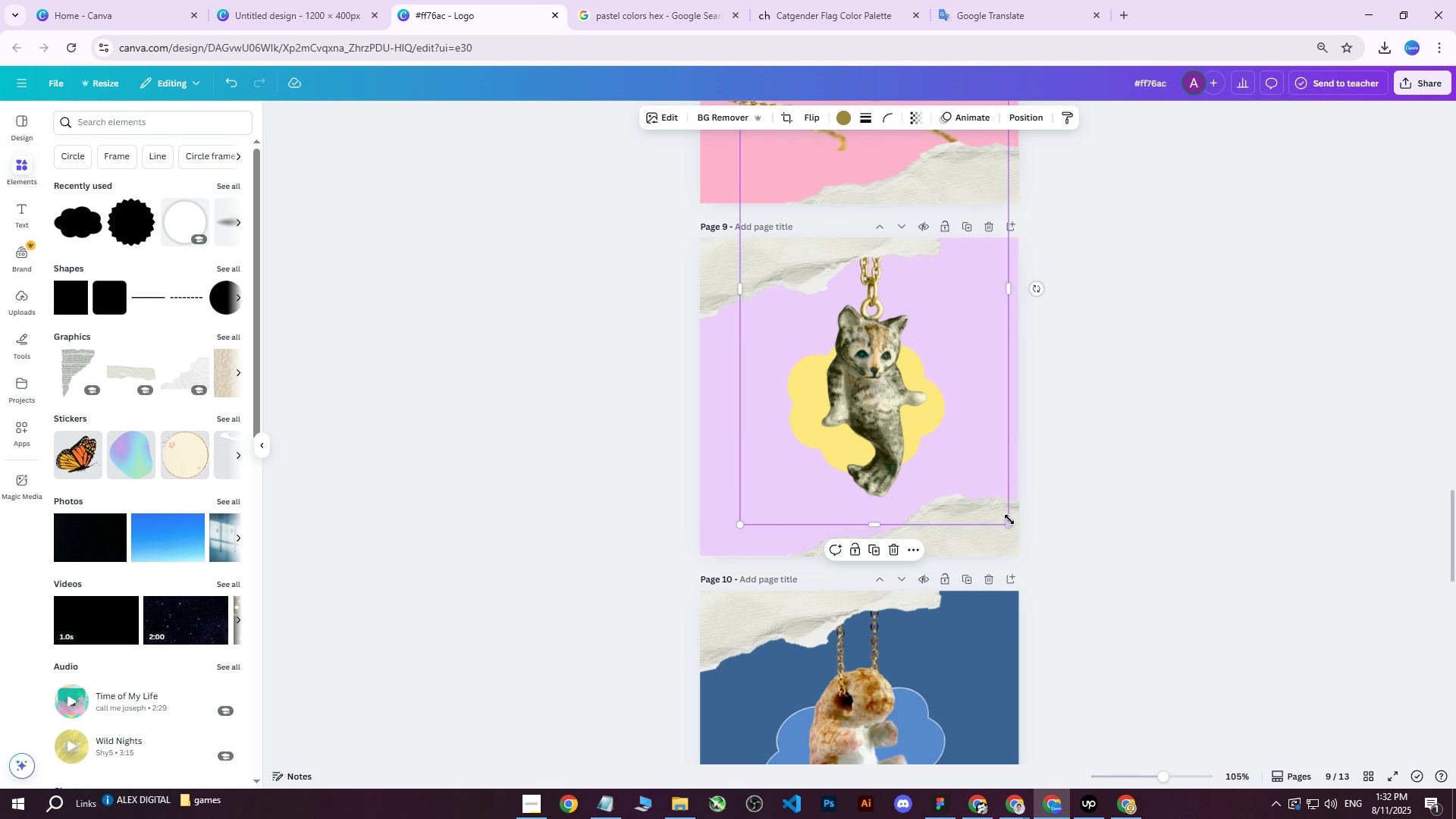 
scroll: coordinate [1016, 504], scroll_direction: down, amount: 1.0
 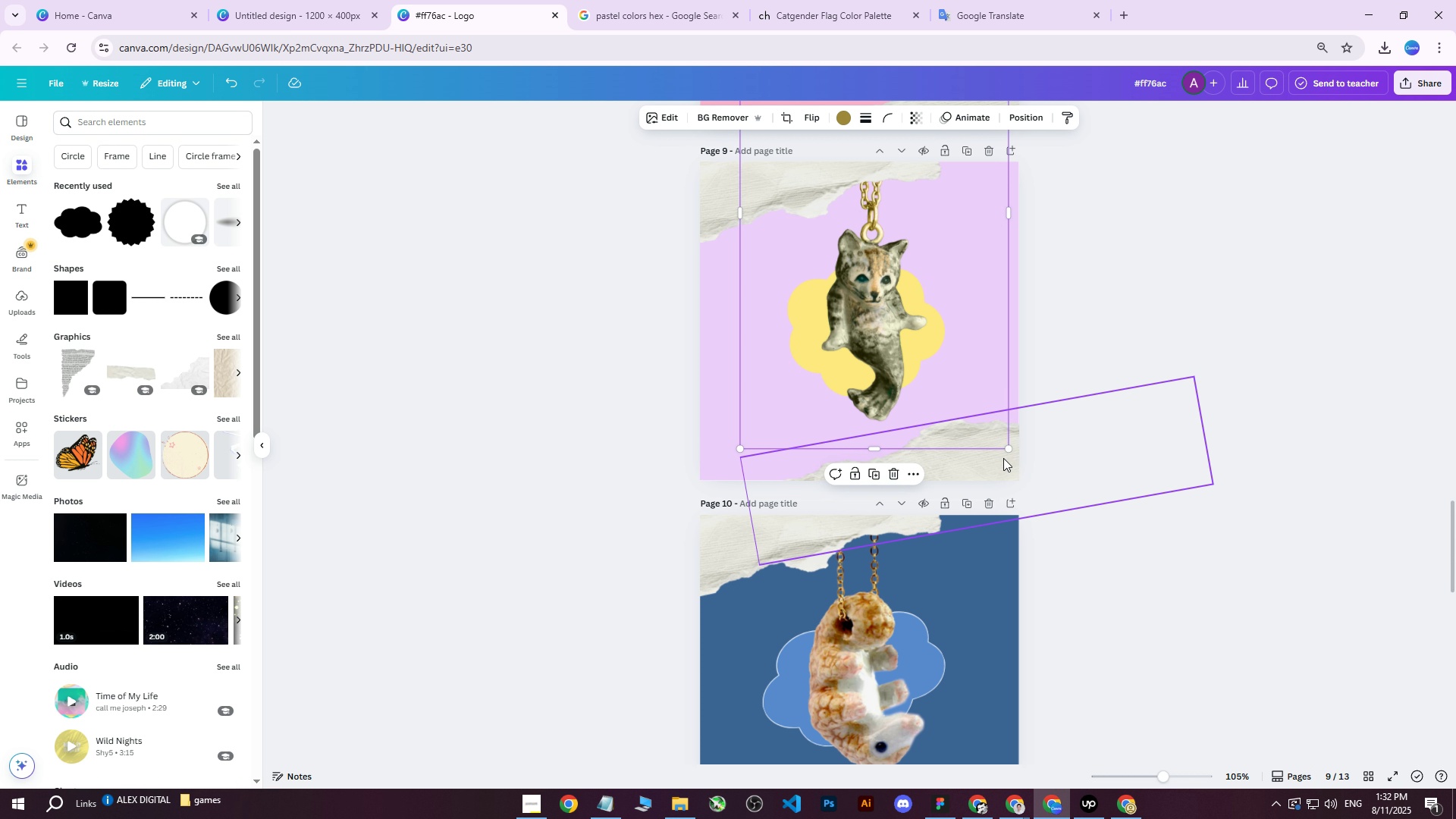 
left_click_drag(start_coordinate=[1009, 450], to_coordinate=[1028, 476])
 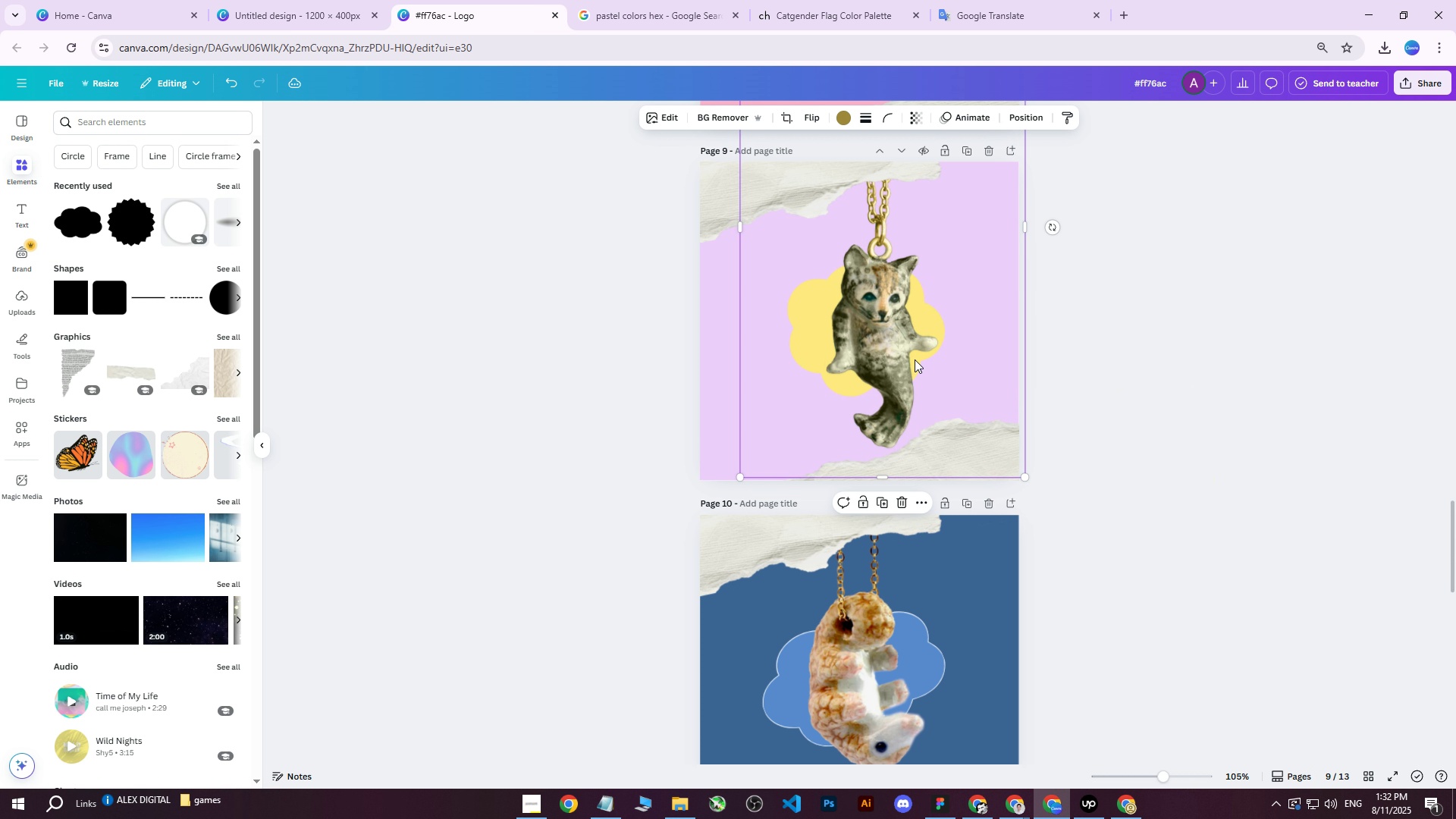 
left_click_drag(start_coordinate=[886, 344], to_coordinate=[871, 328])
 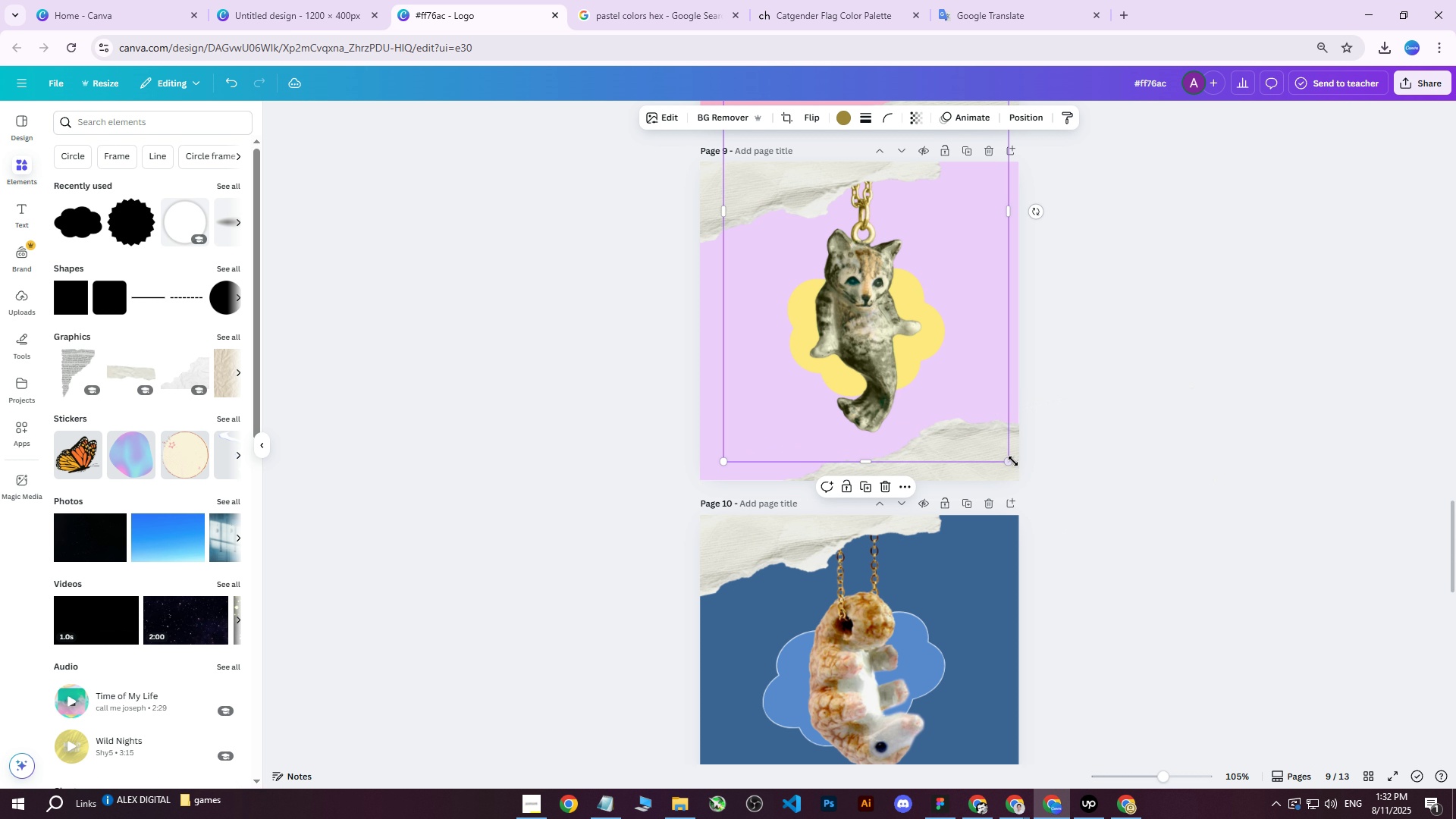 
left_click_drag(start_coordinate=[1013, 461], to_coordinate=[1006, 456])
 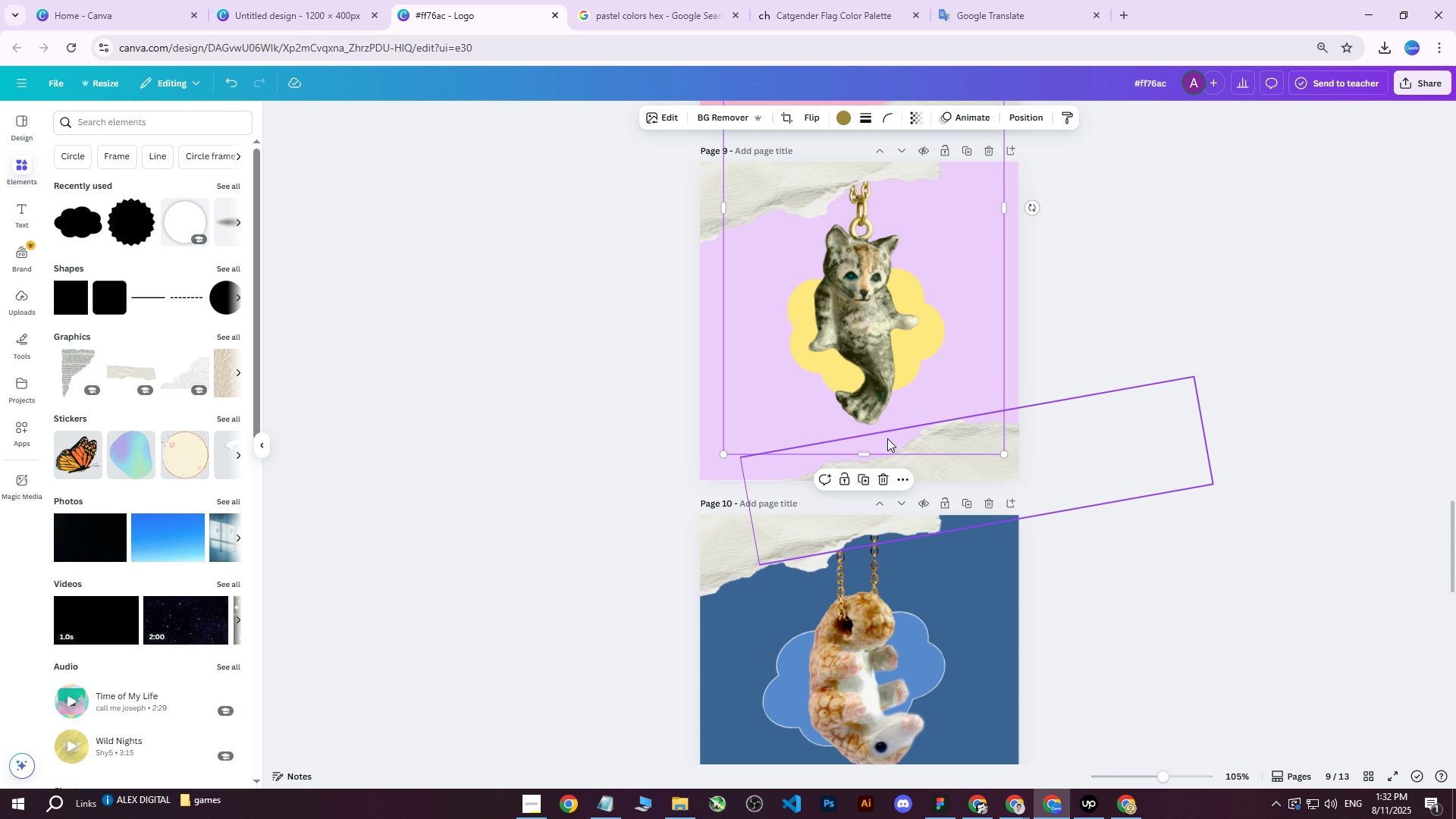 
scroll: coordinate [901, 448], scroll_direction: up, amount: 1.0
 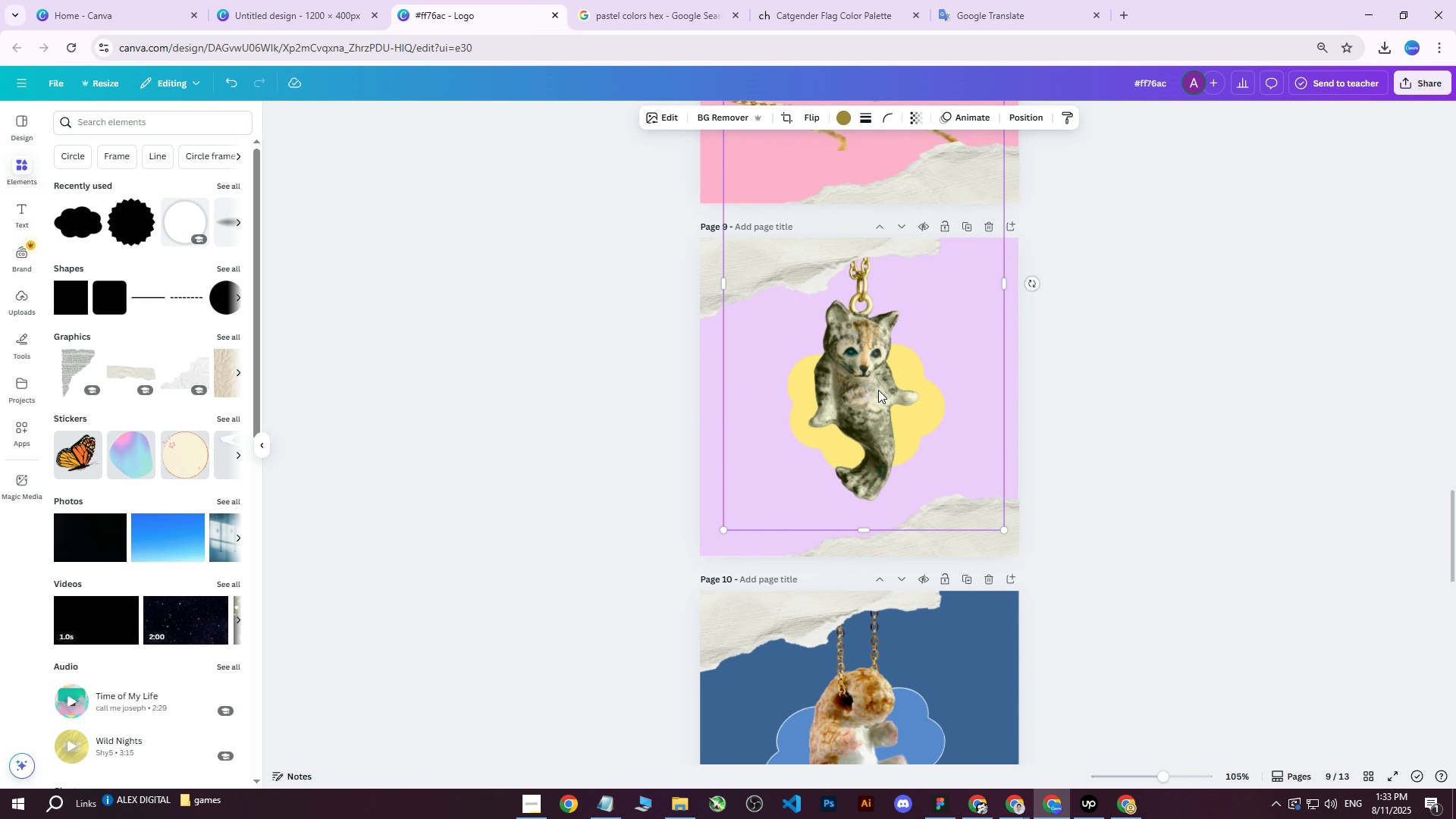 
left_click_drag(start_coordinate=[872, 389], to_coordinate=[874, 398])
 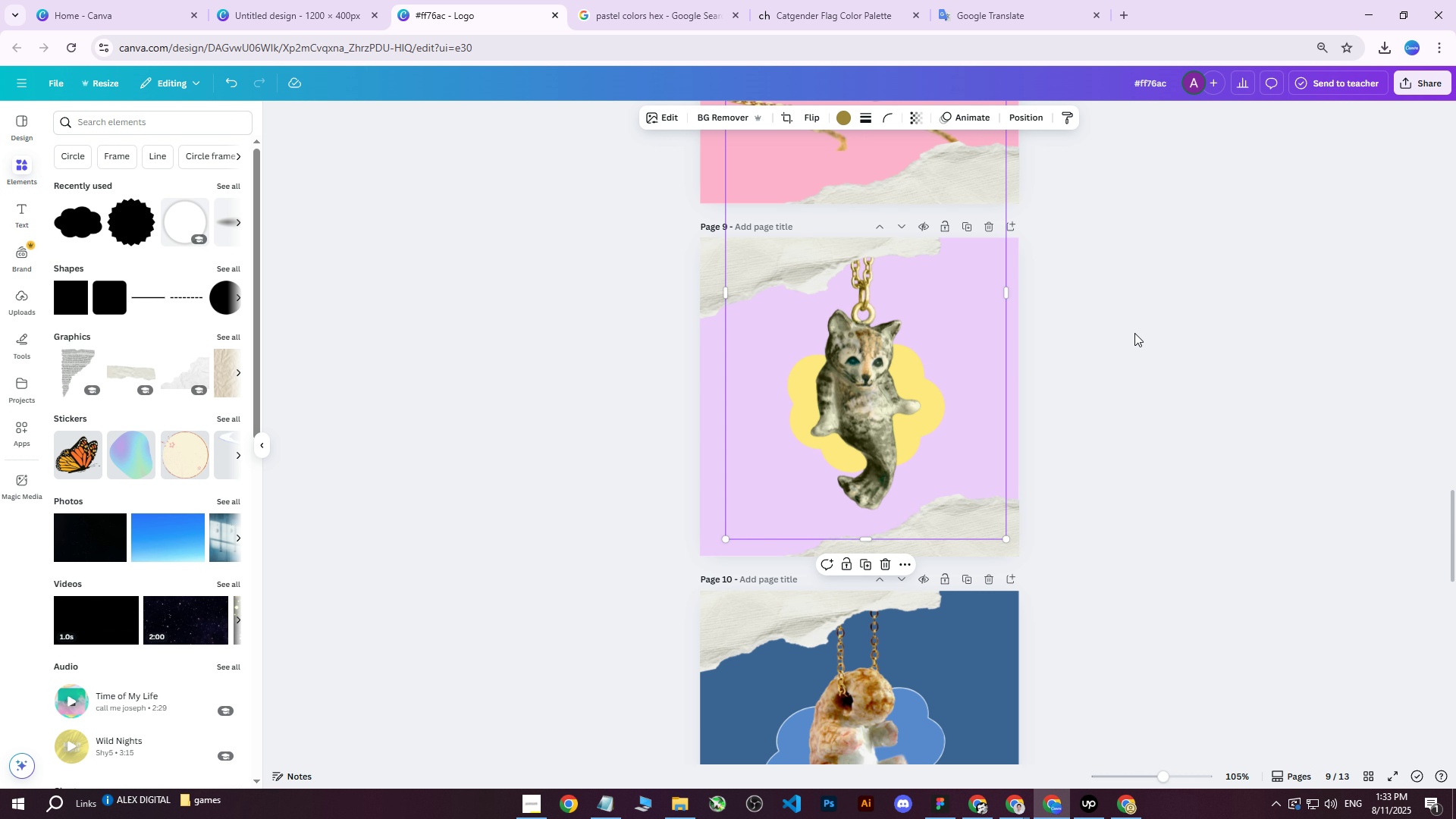 
left_click([1134, 333])
 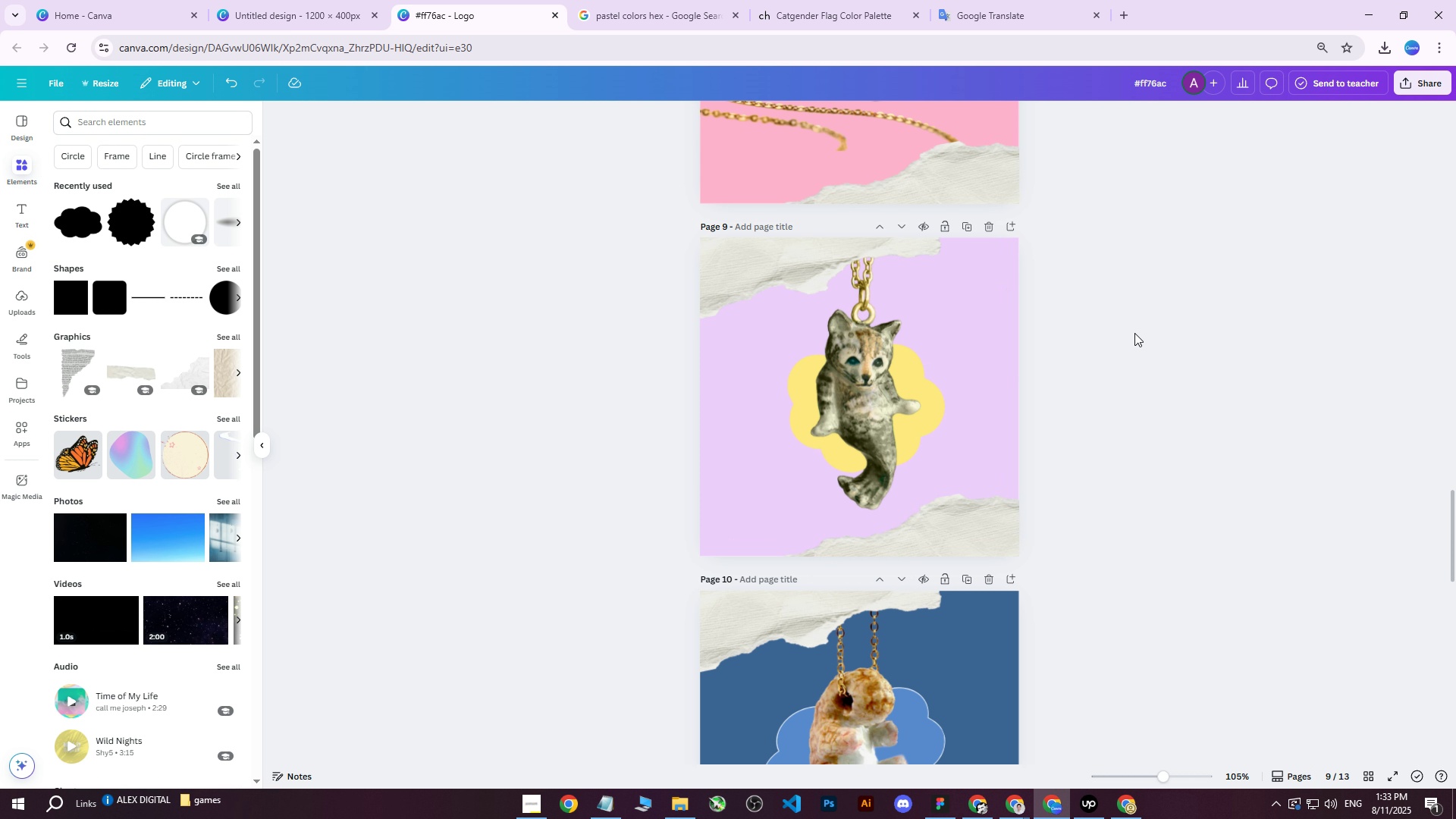 
scroll: coordinate [1131, 341], scroll_direction: none, amount: 0.0
 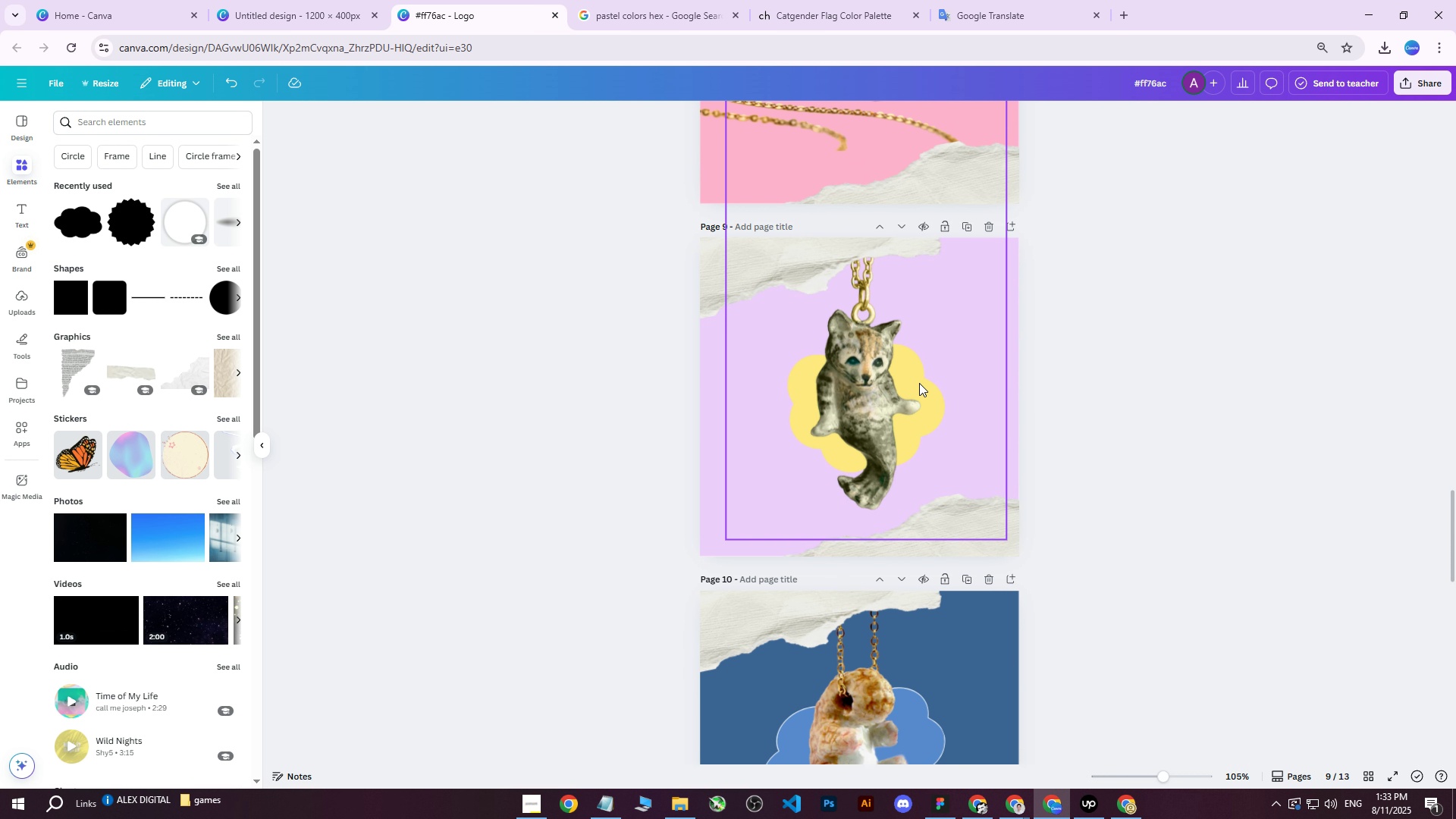 
right_click([919, 383])
 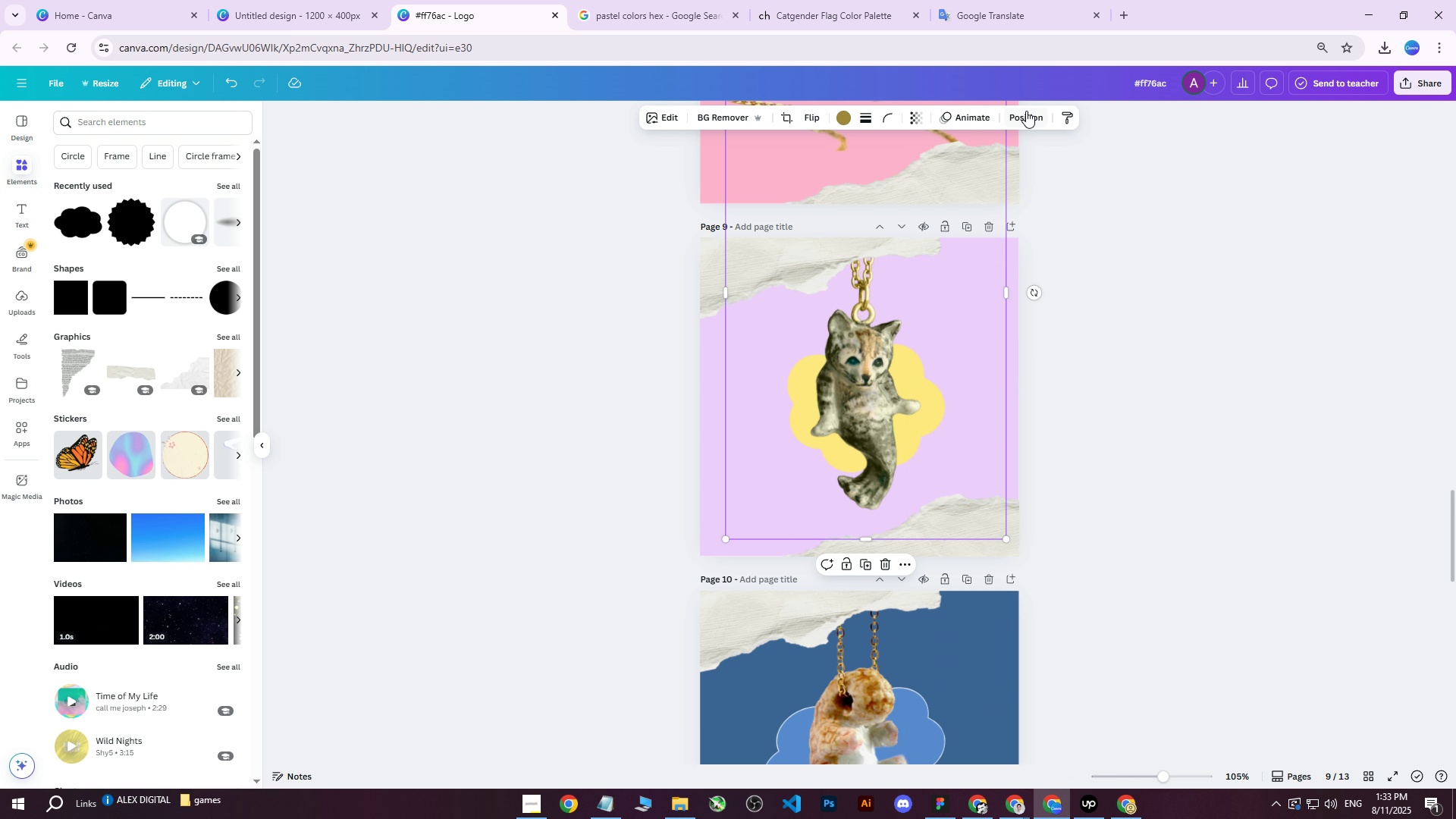 
double_click([1026, 111])
 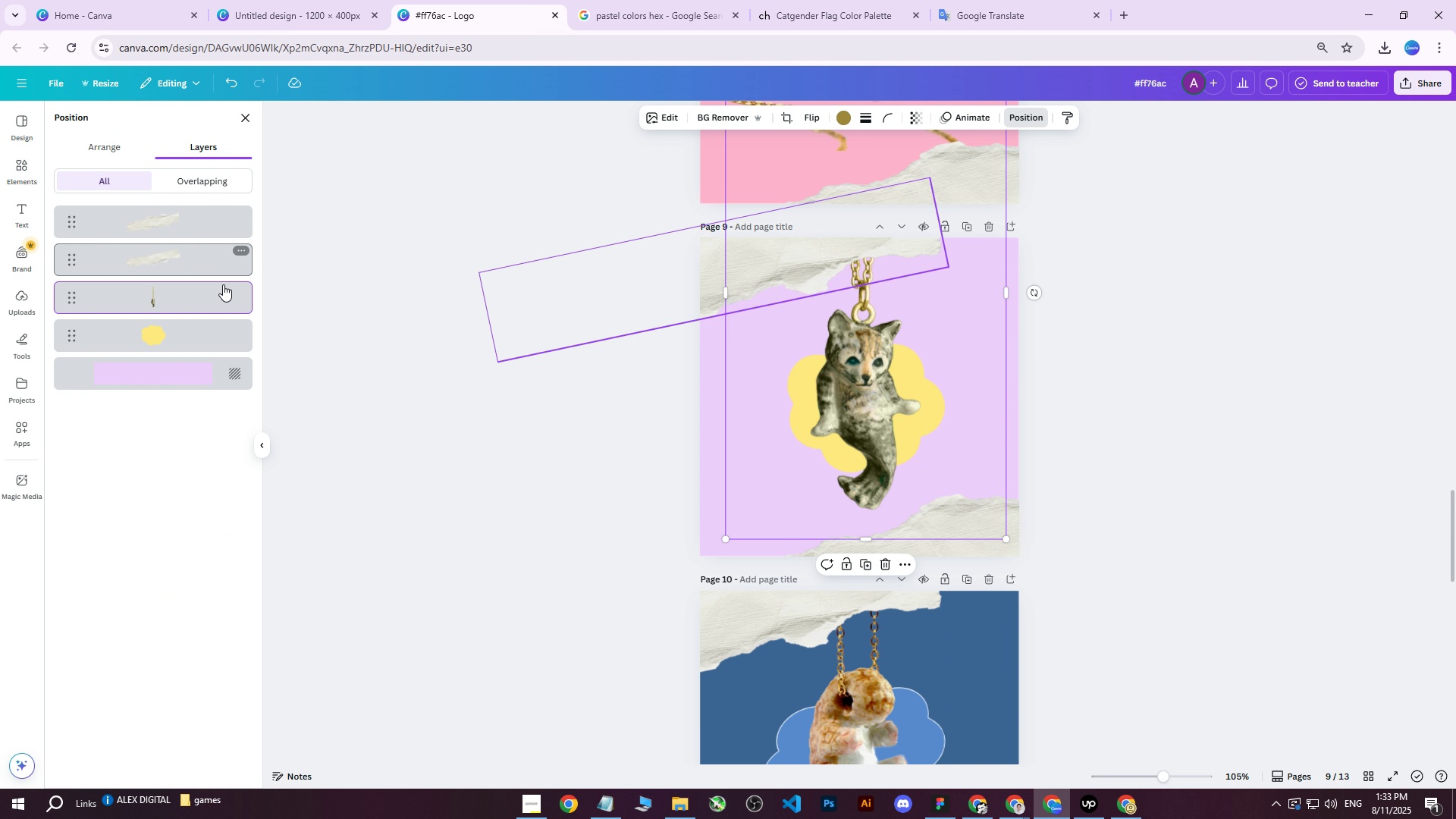 
left_click([148, 344])
 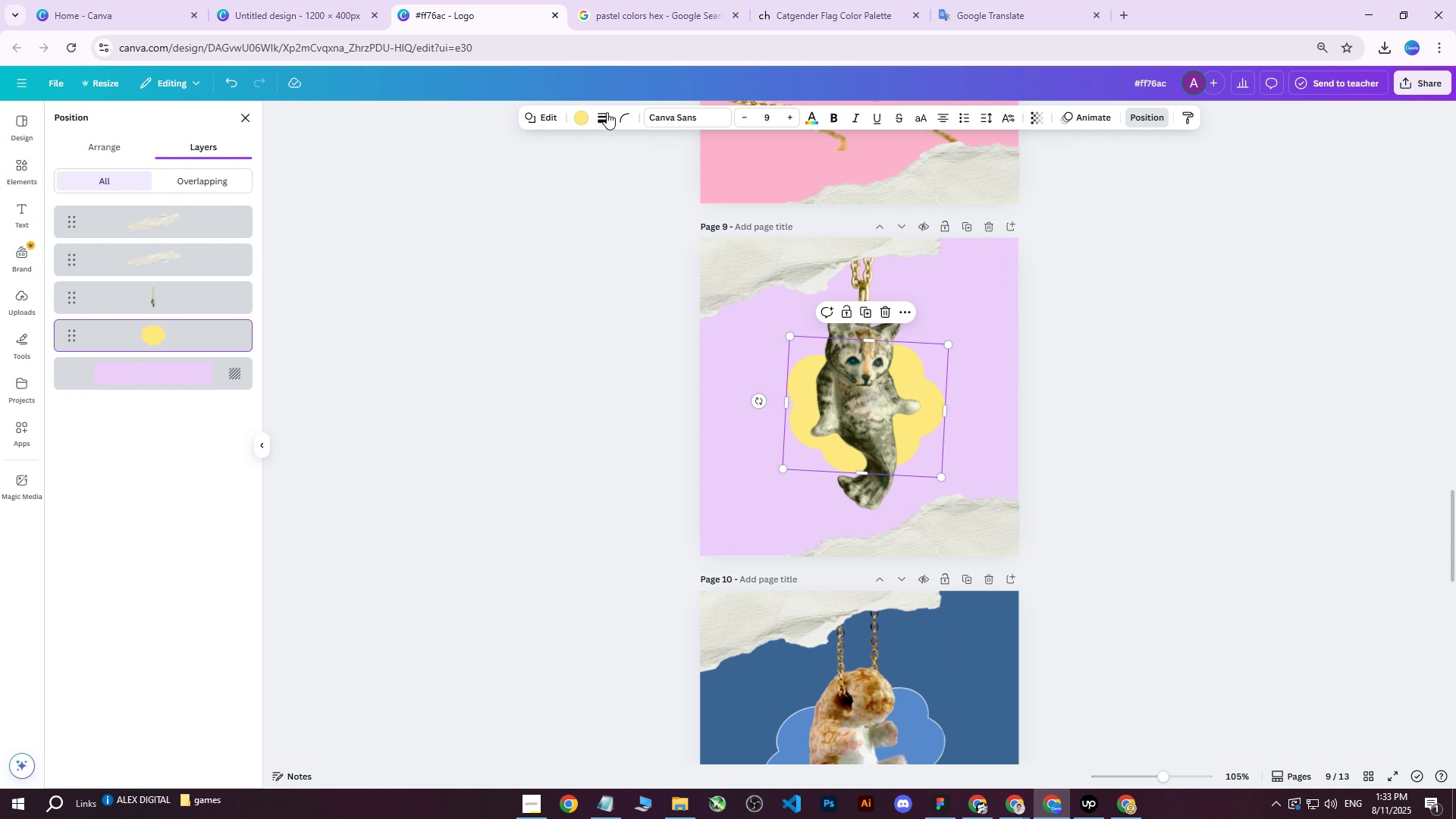 
left_click([598, 118])
 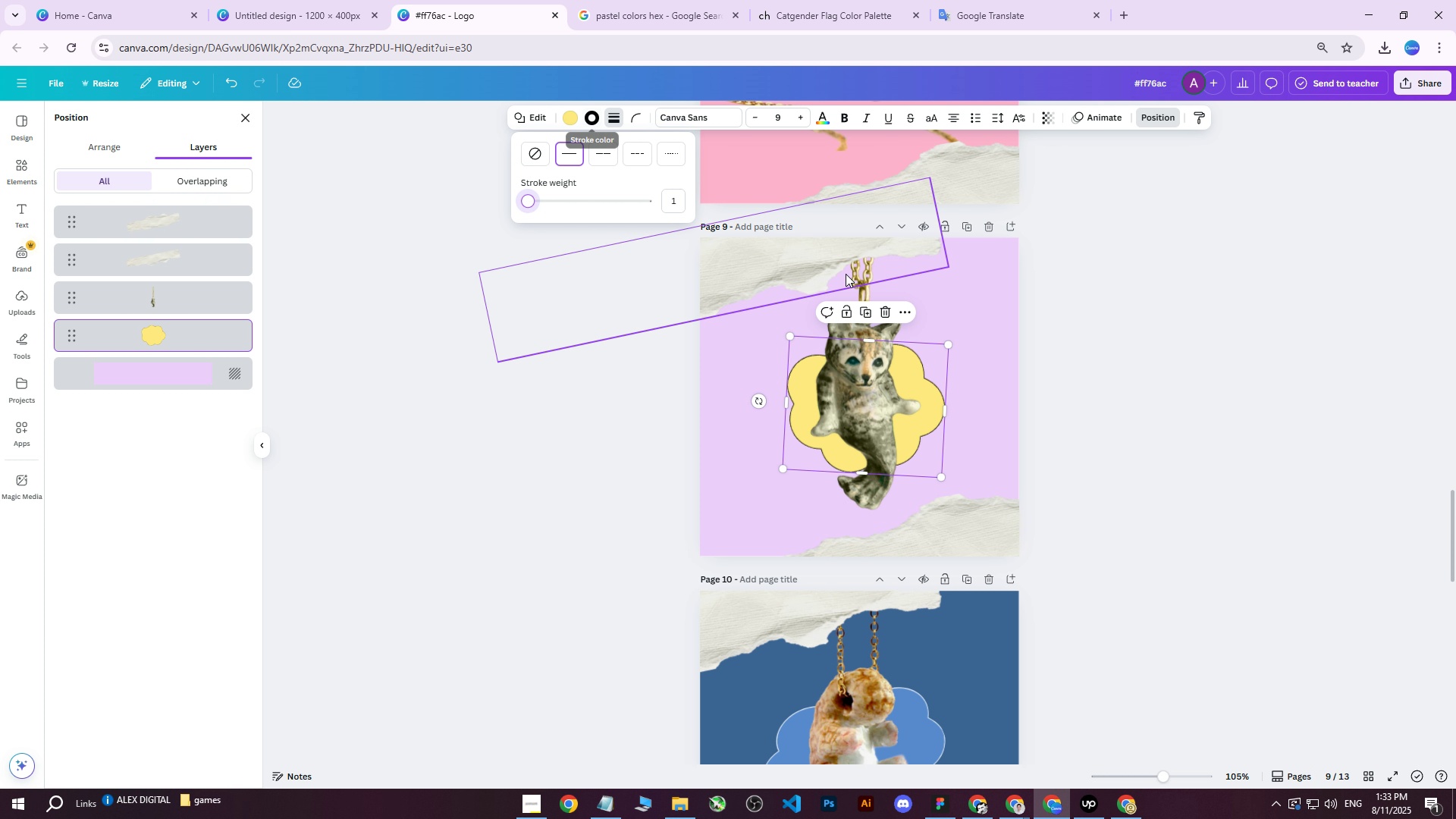 
left_click([573, 119])
 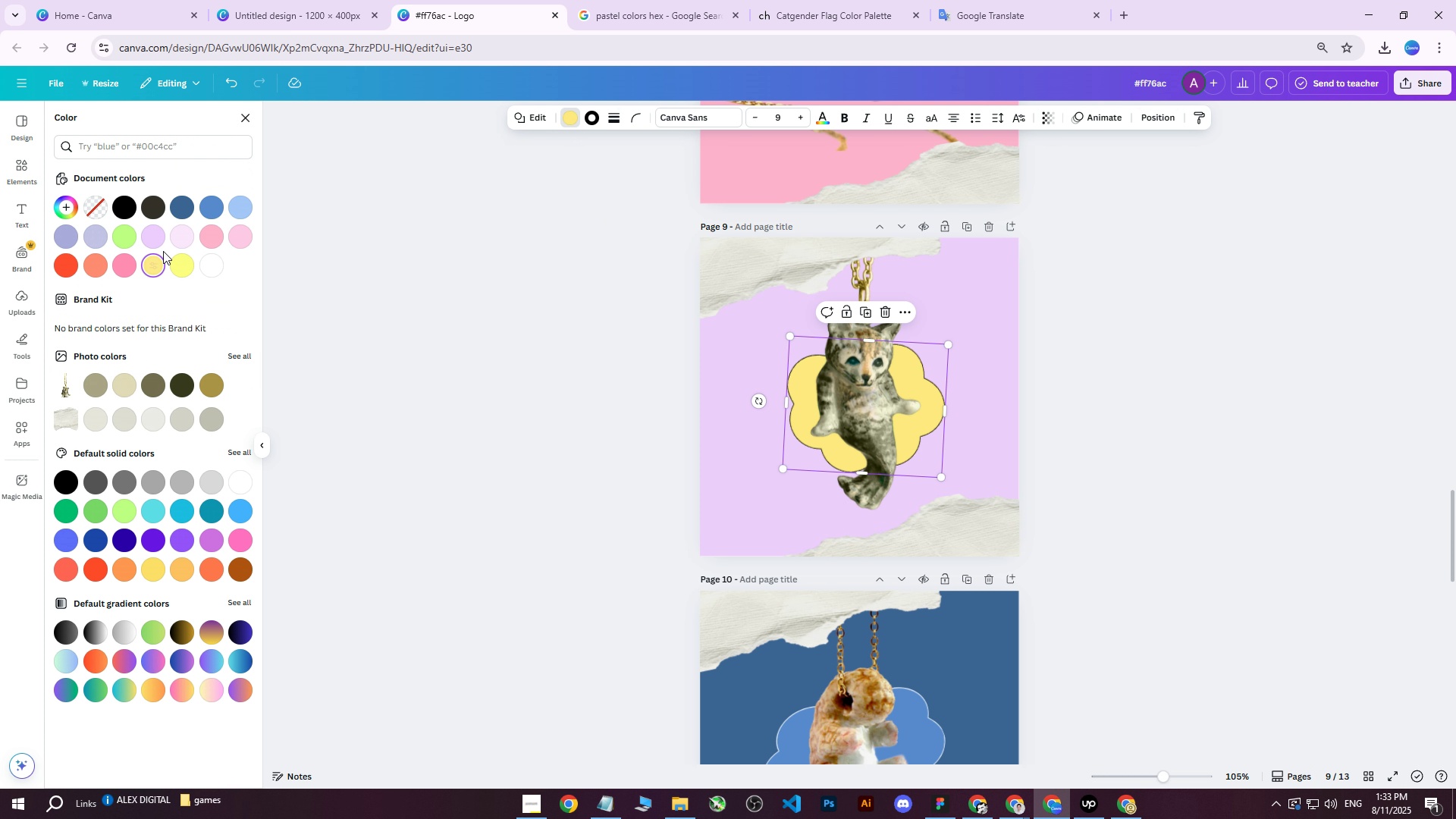 
left_click([165, 239])
 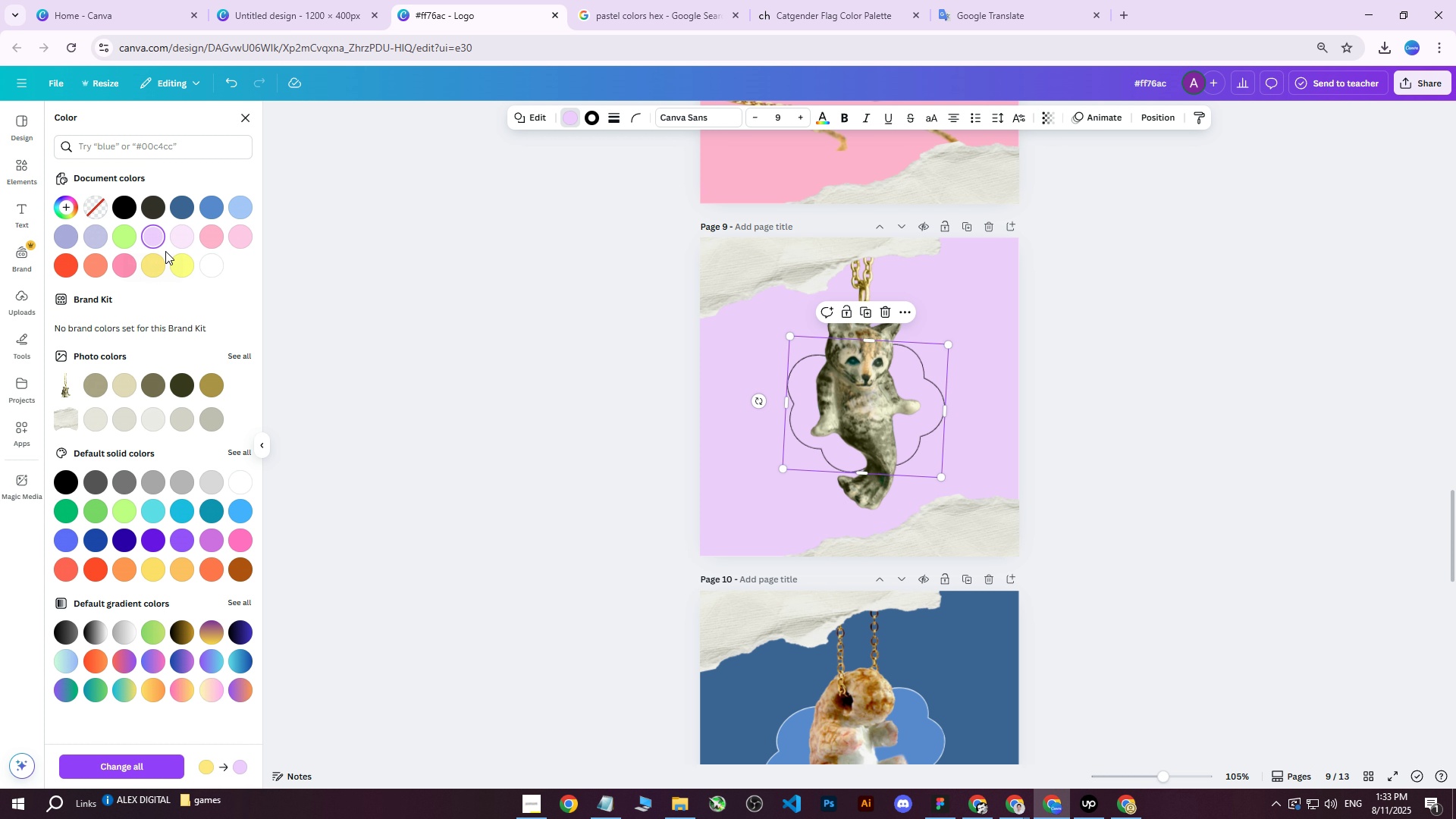 
double_click([155, 237])
 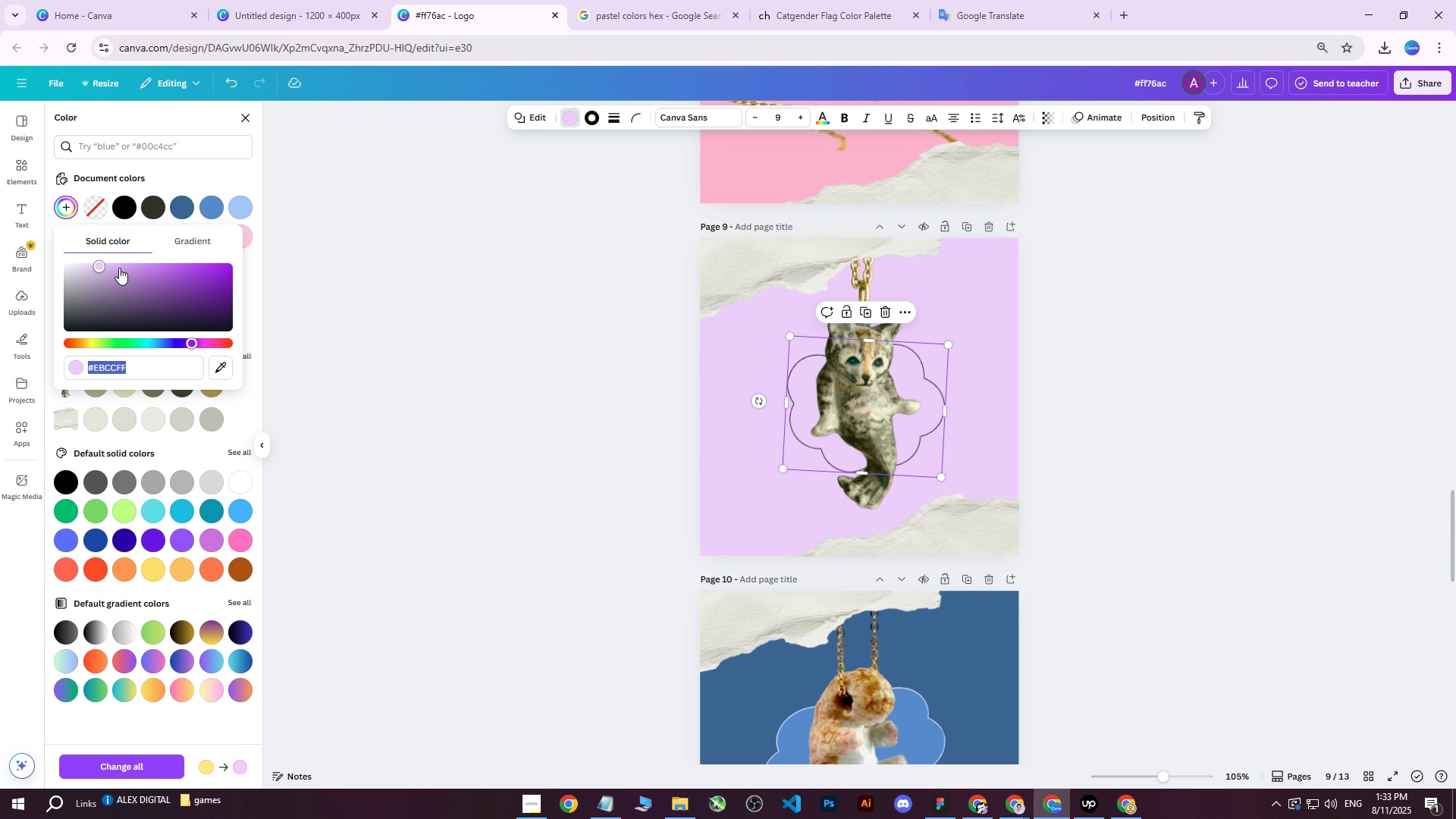 
left_click_drag(start_coordinate=[102, 266], to_coordinate=[112, 264])
 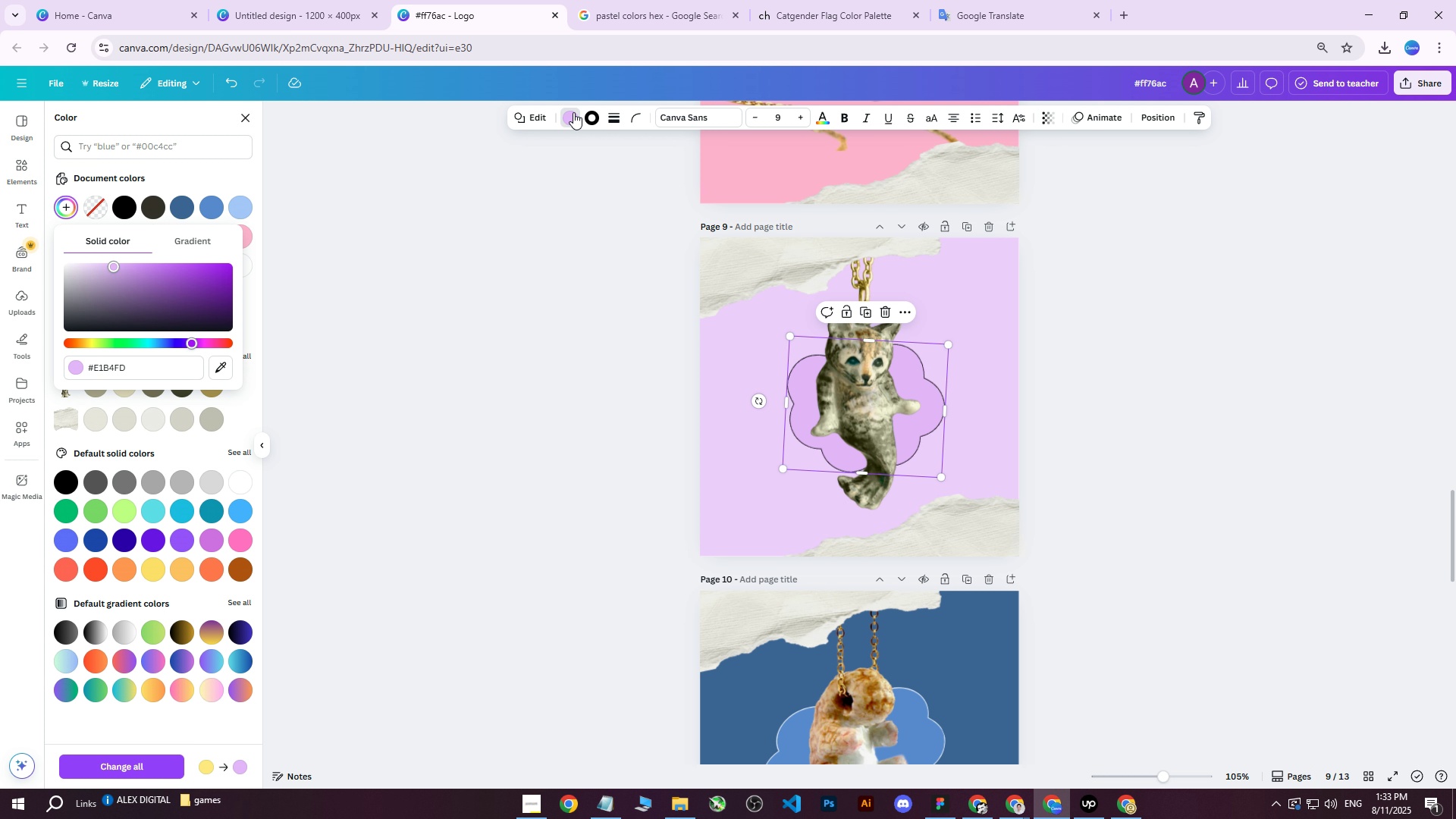 
left_click([591, 119])
 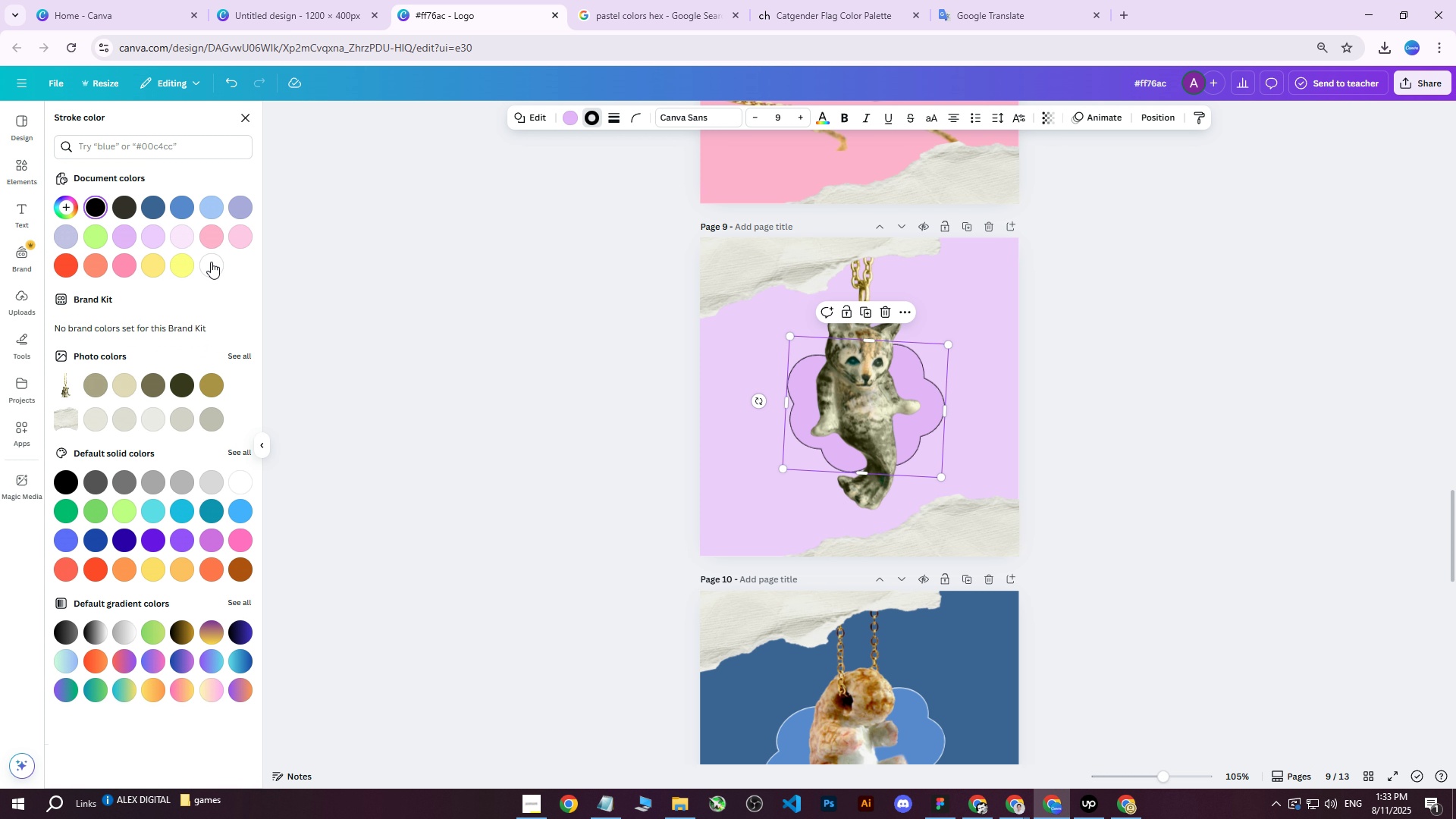 
double_click([387, 324])
 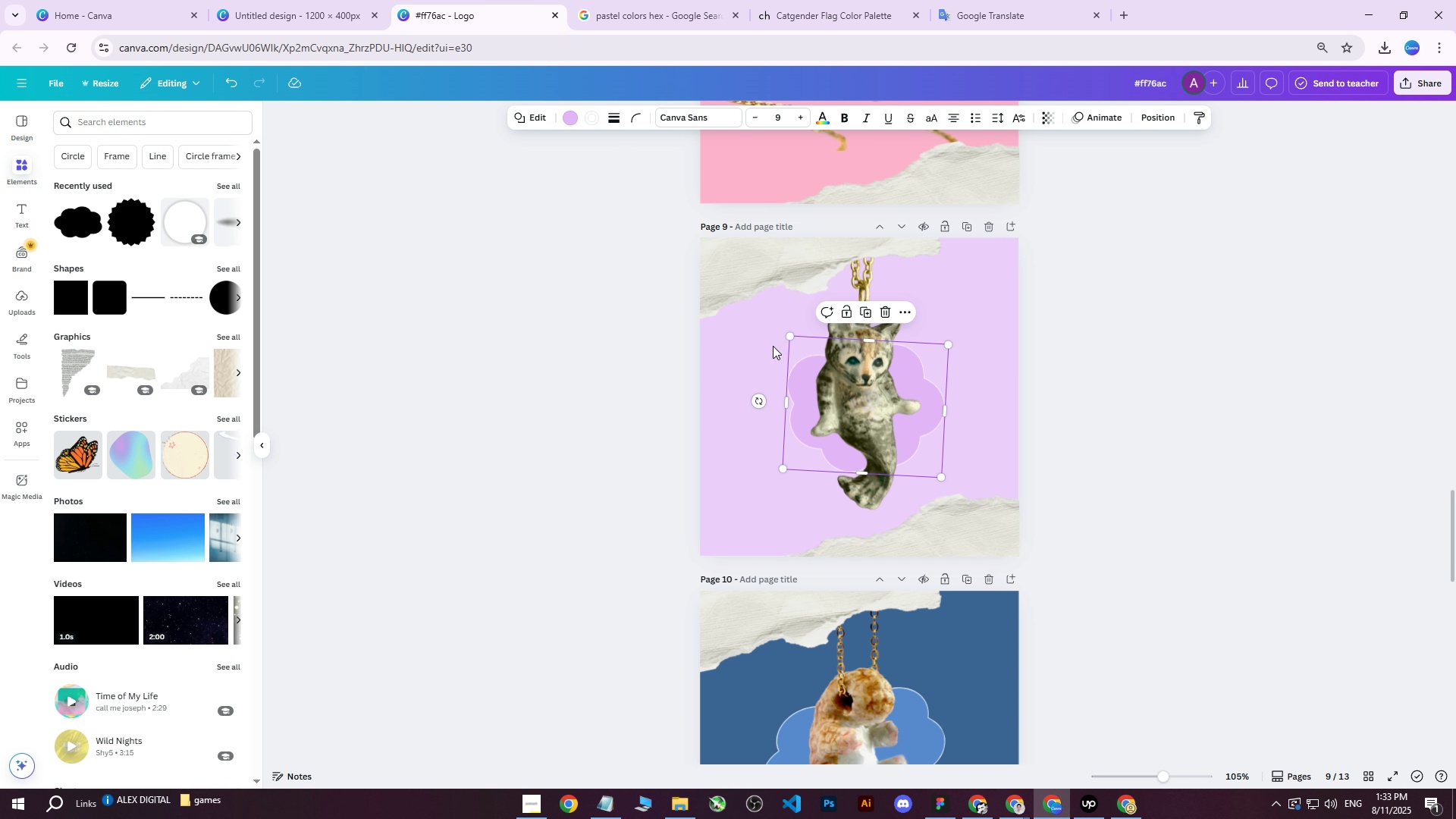 
left_click([1157, 334])
 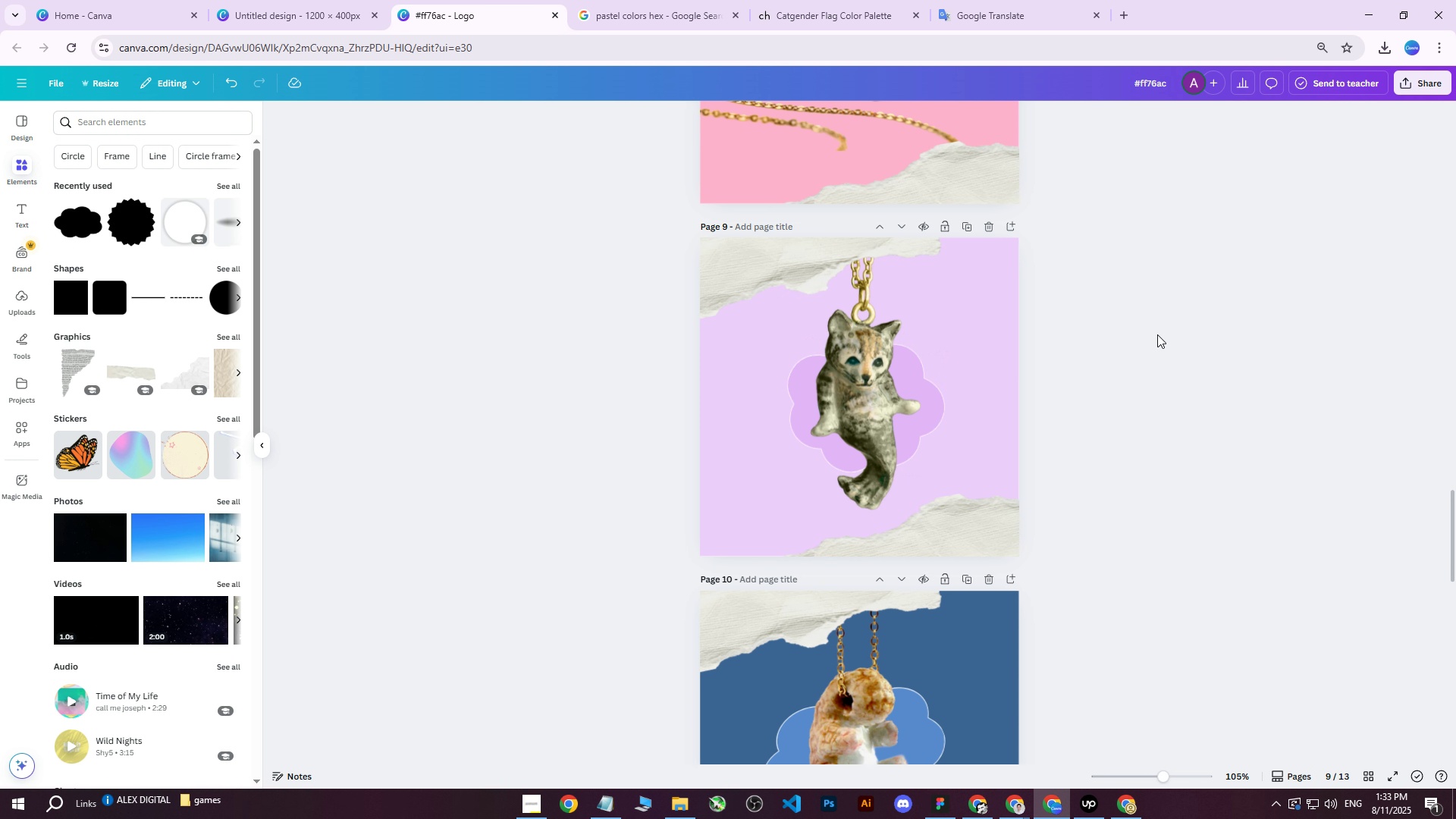 
scroll: coordinate [1157, 334], scroll_direction: down, amount: 2.0
 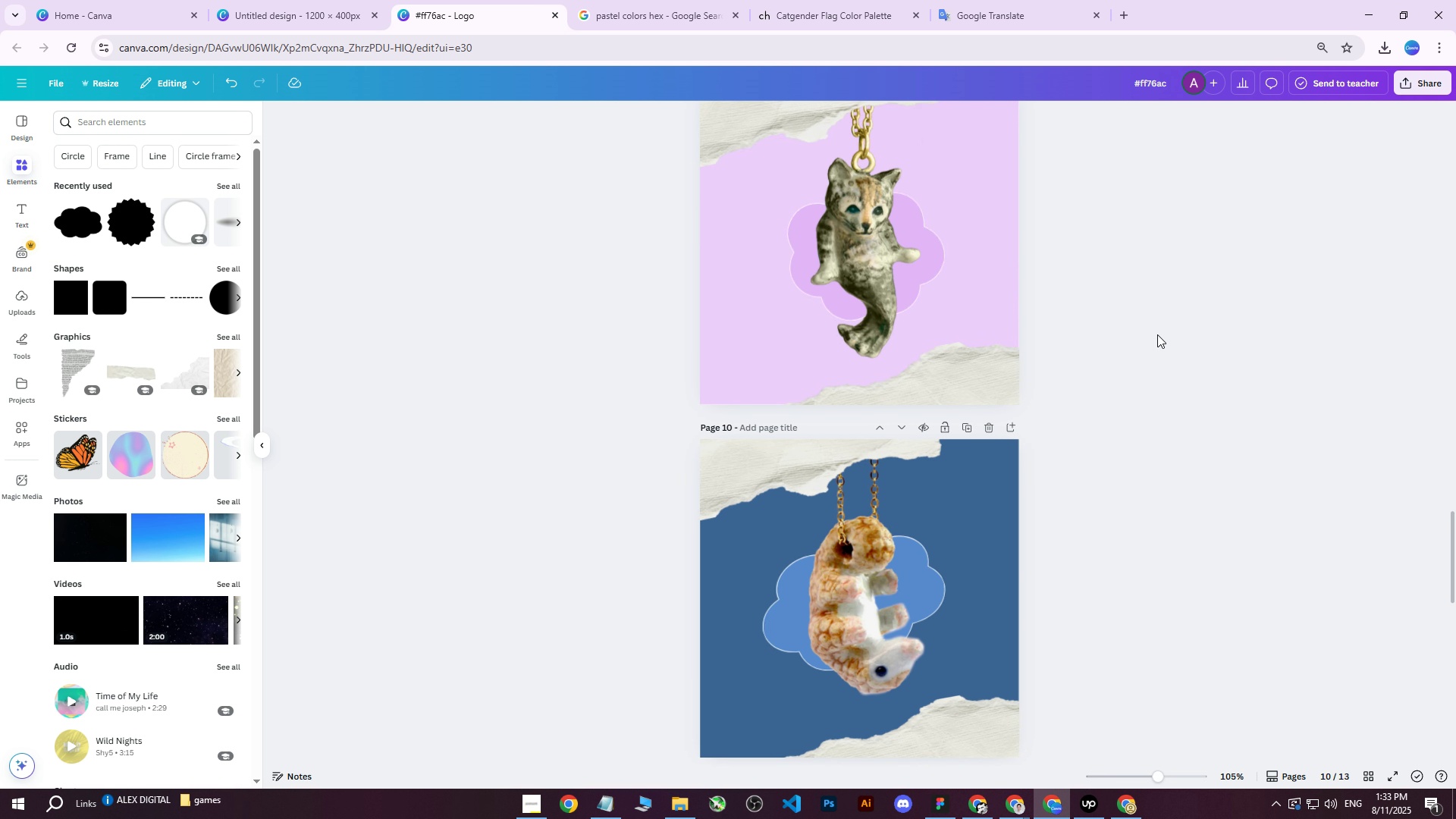 
scroll: coordinate [1157, 334], scroll_direction: none, amount: 0.0
 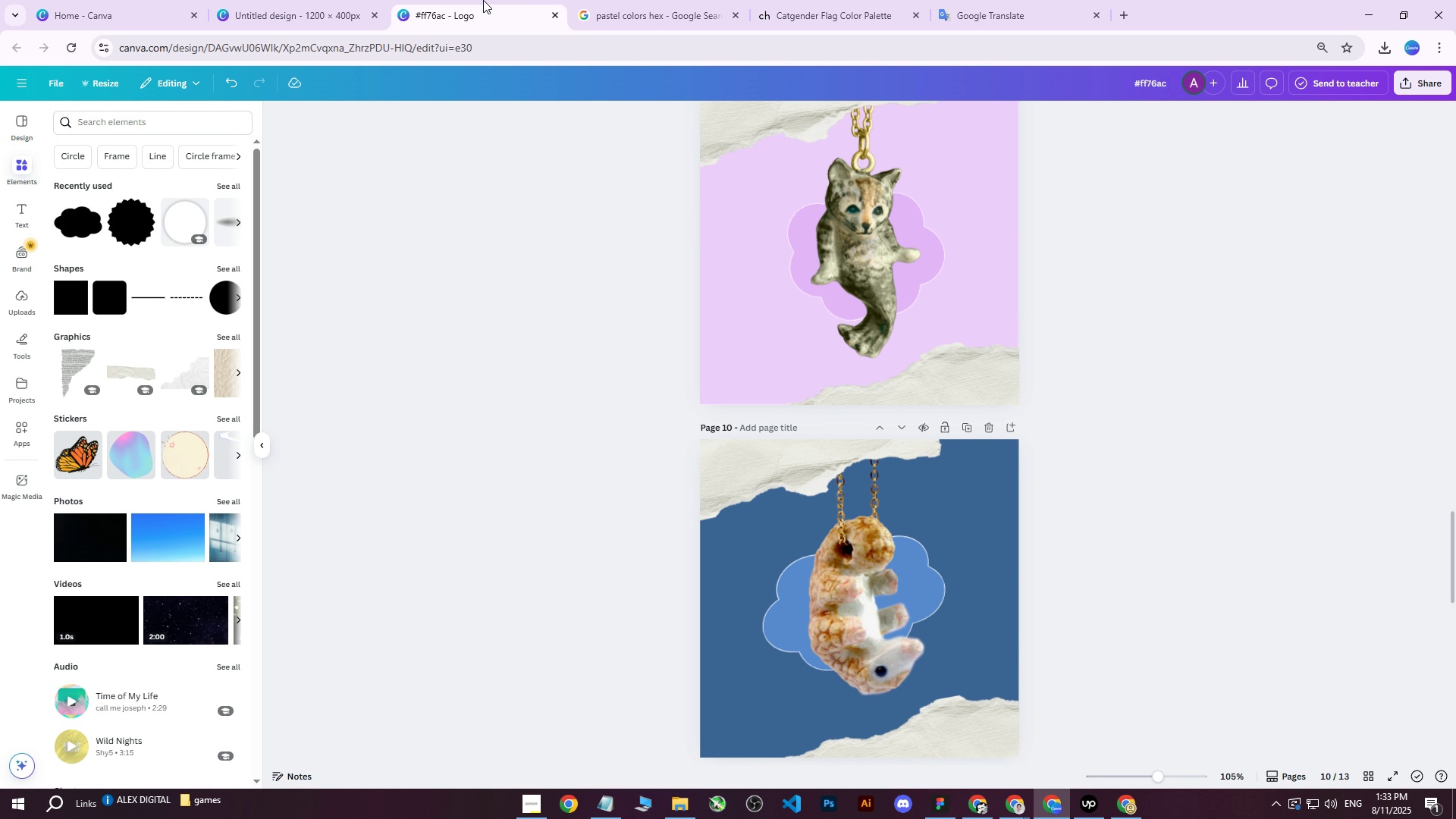 
left_click([378, 0])
 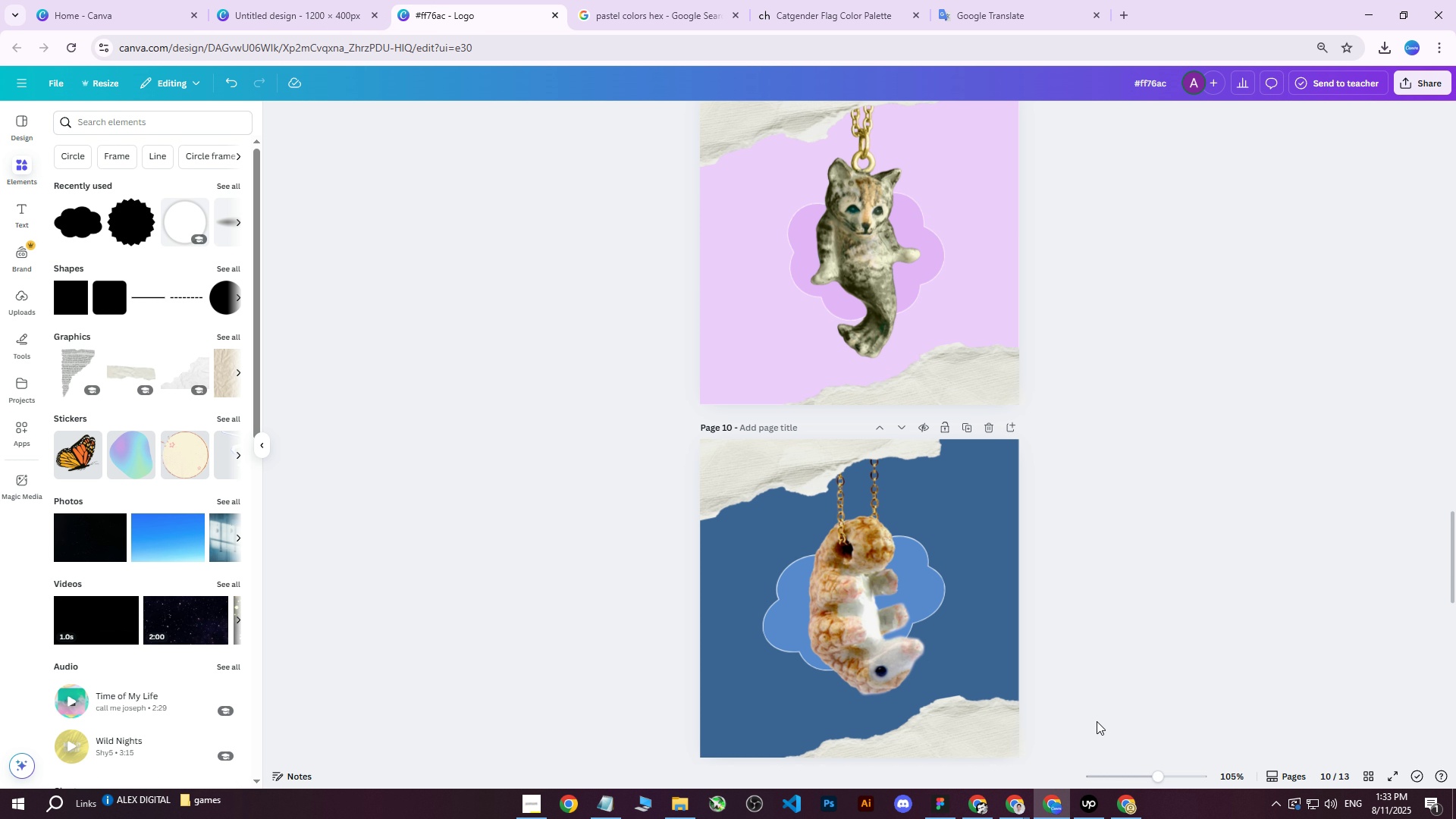 
left_click([1129, 807])
 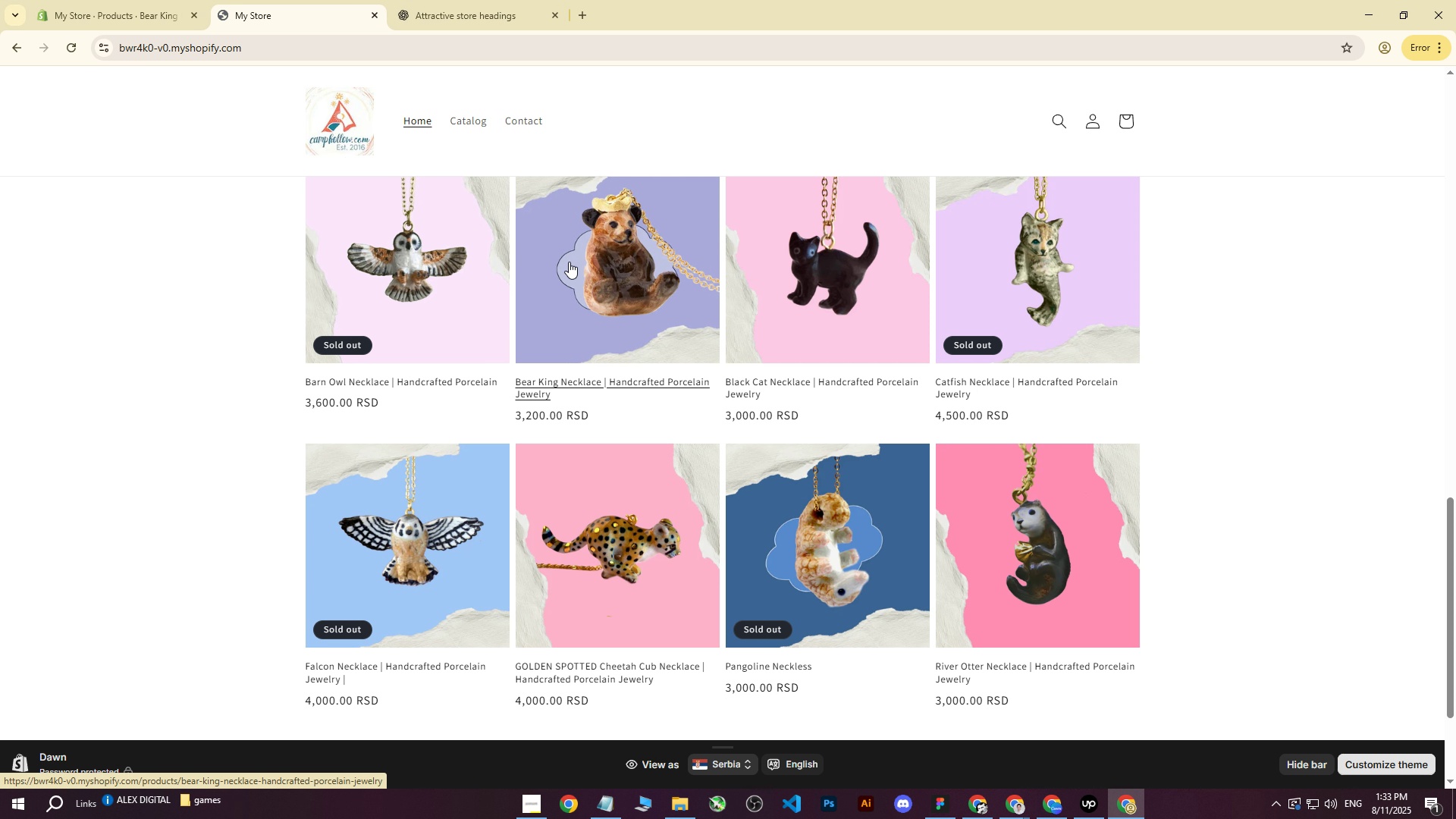 
left_click([150, 0])
 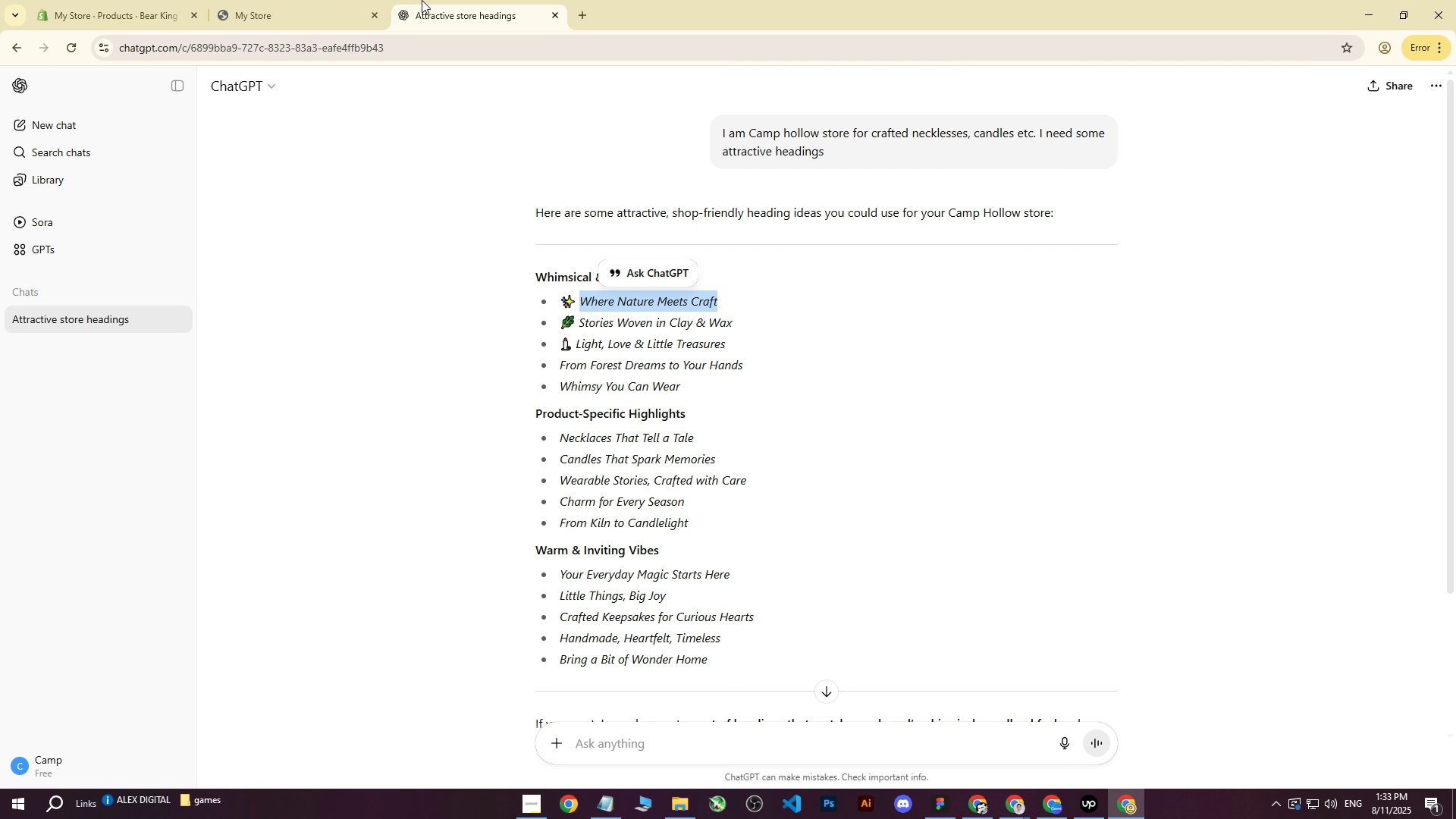 
double_click([315, 0])
 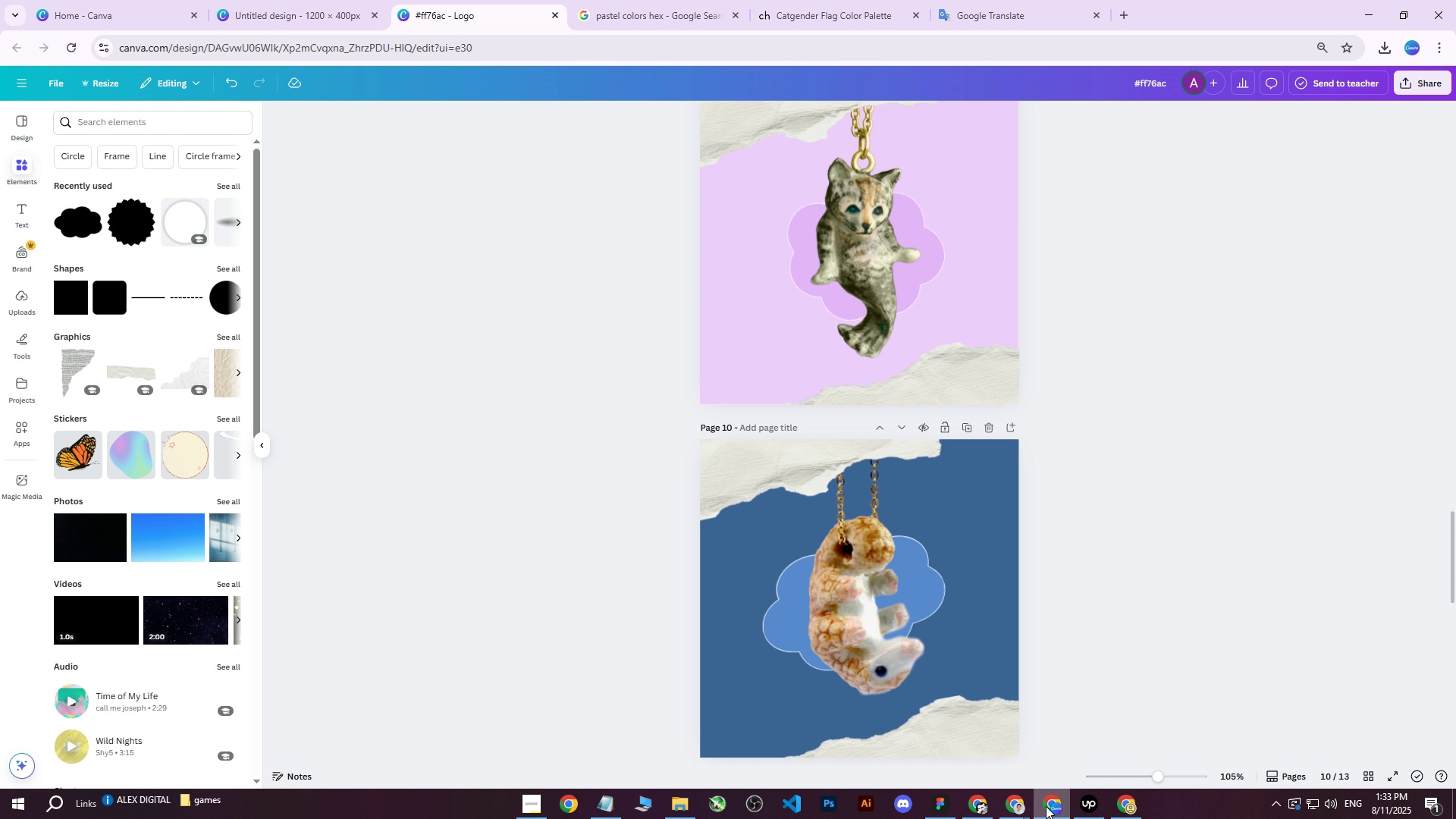 
double_click([716, 287])
 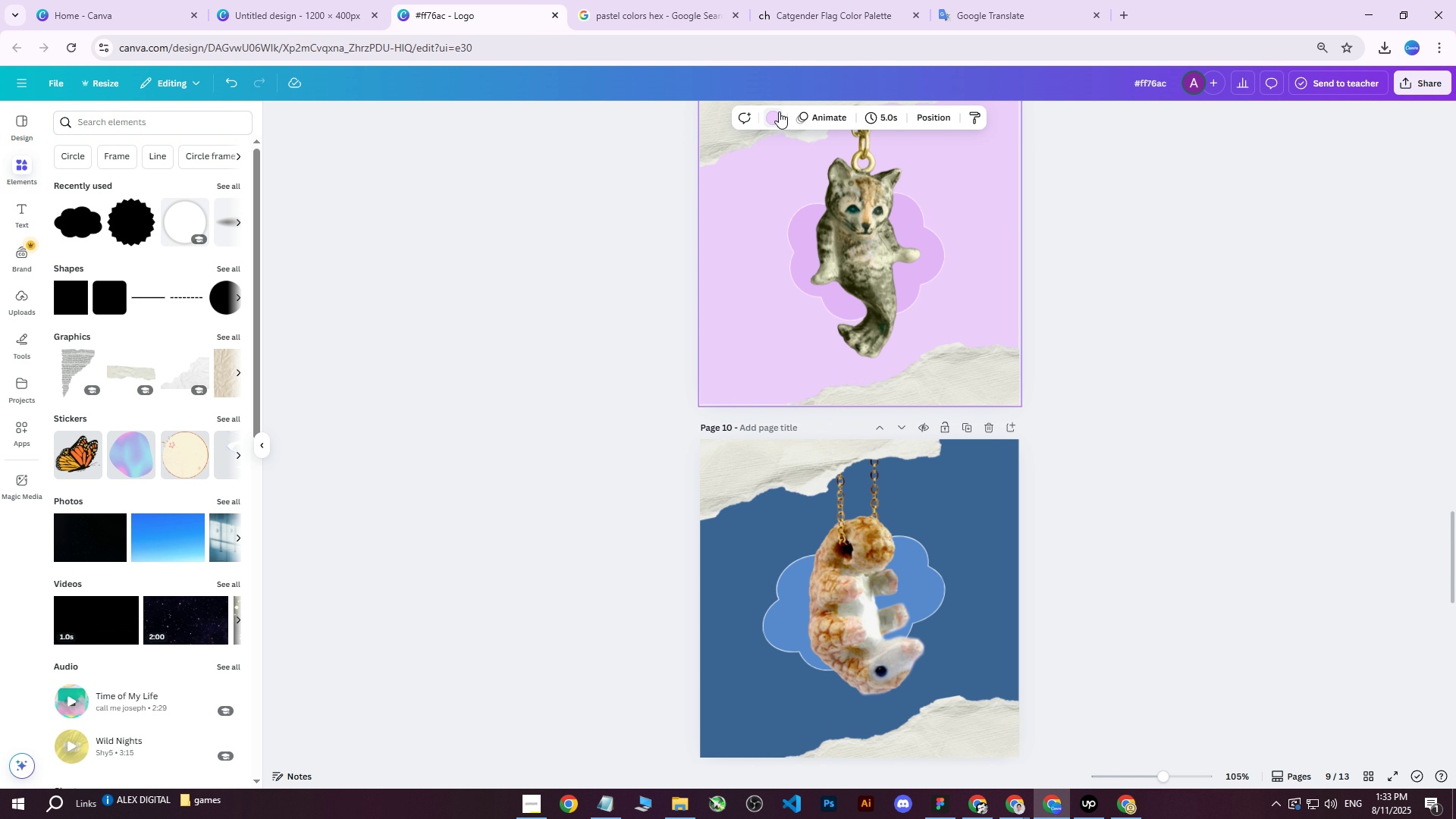 
left_click([779, 111])
 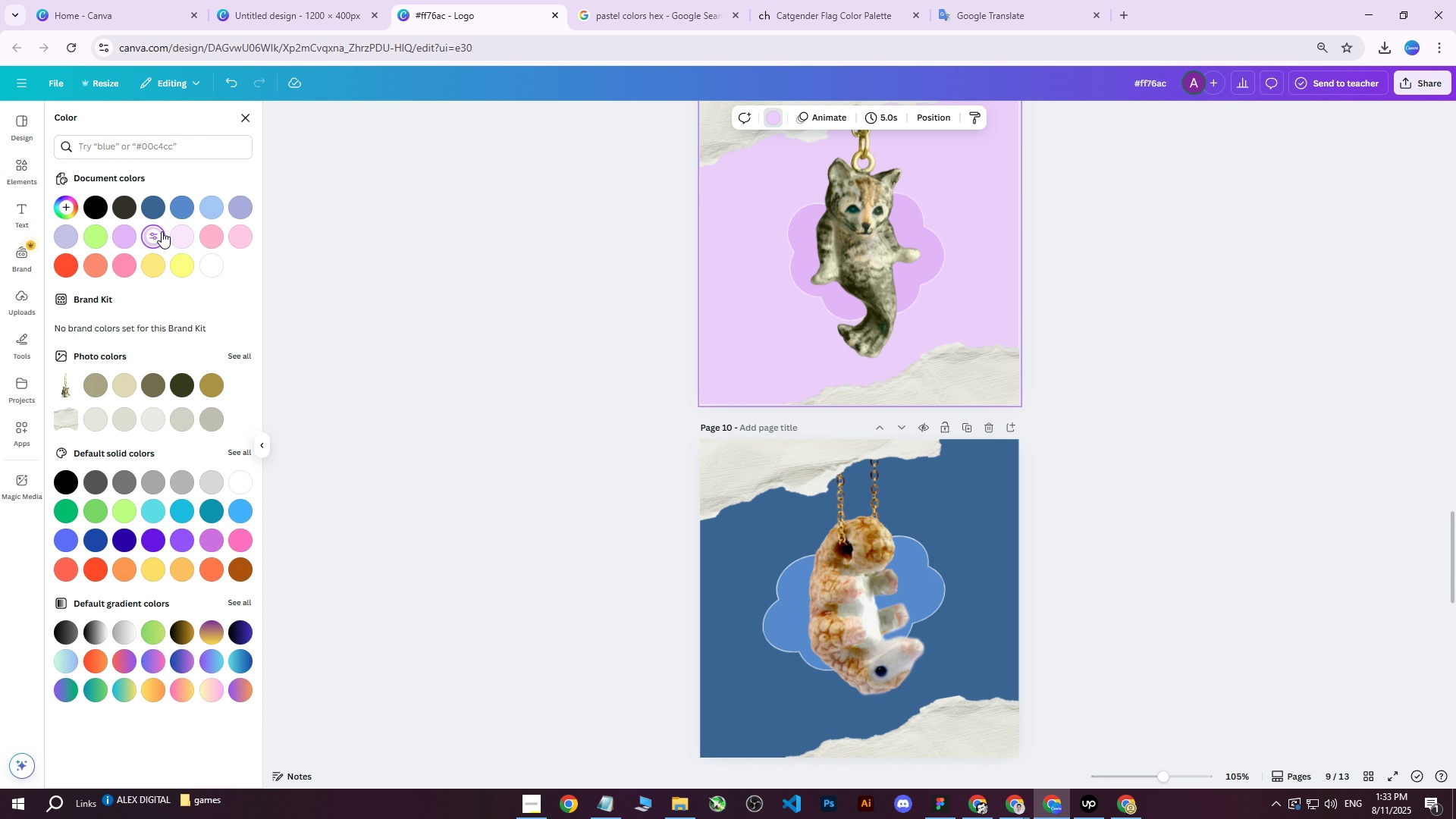 
double_click([162, 231])
 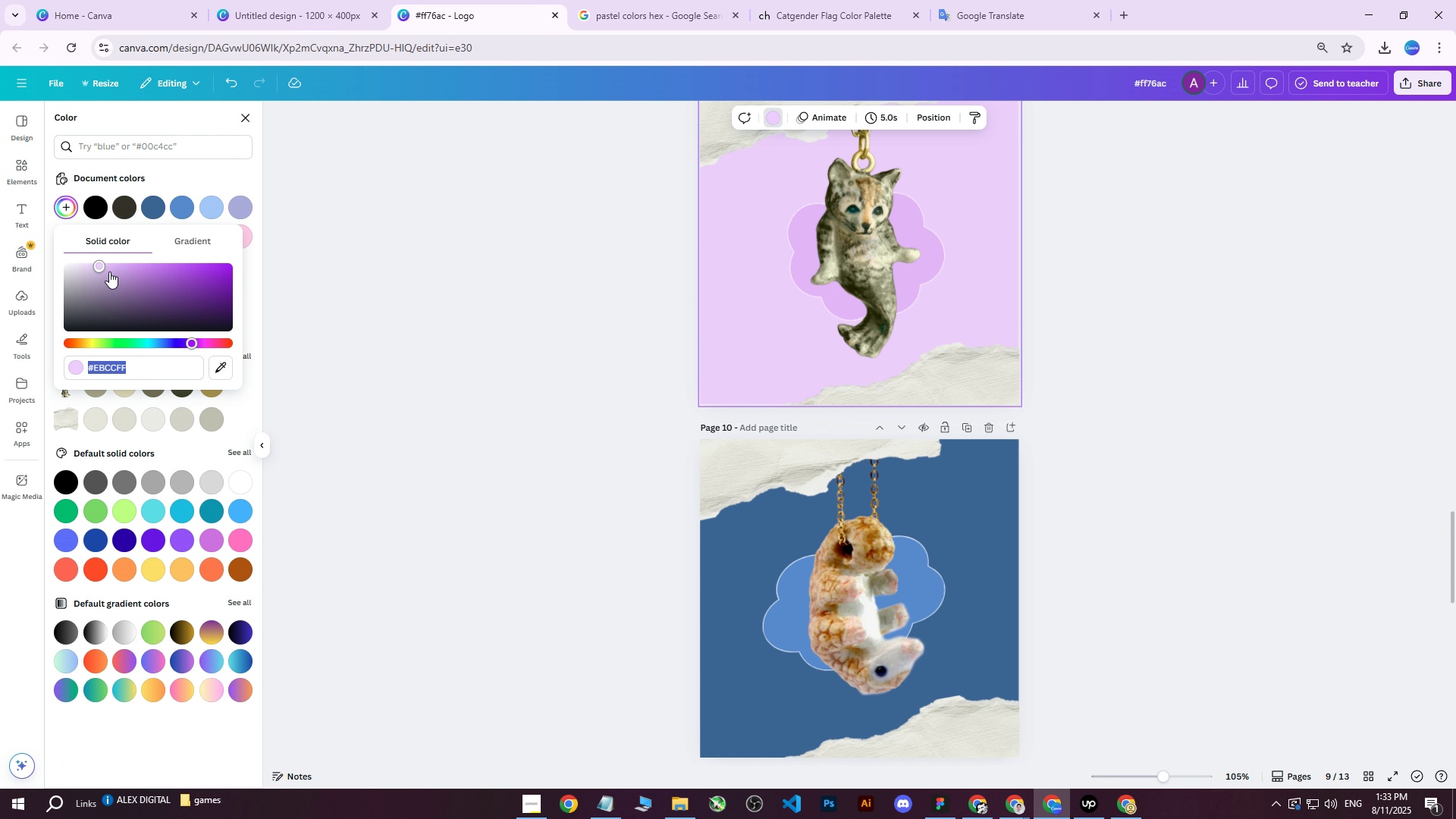 
left_click_drag(start_coordinate=[101, 264], to_coordinate=[121, 259])
 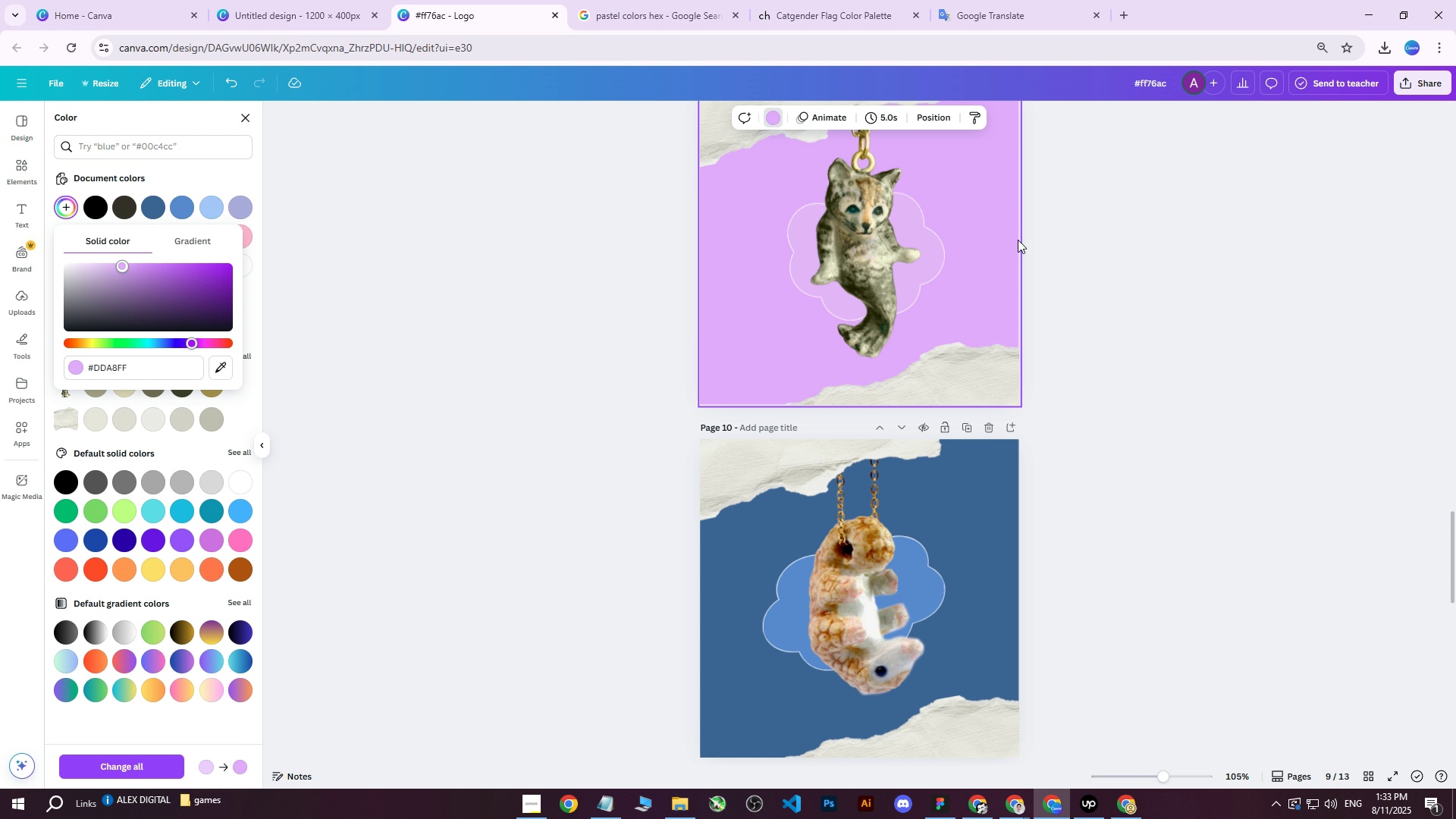 
scroll: coordinate [1085, 288], scroll_direction: up, amount: 2.0
 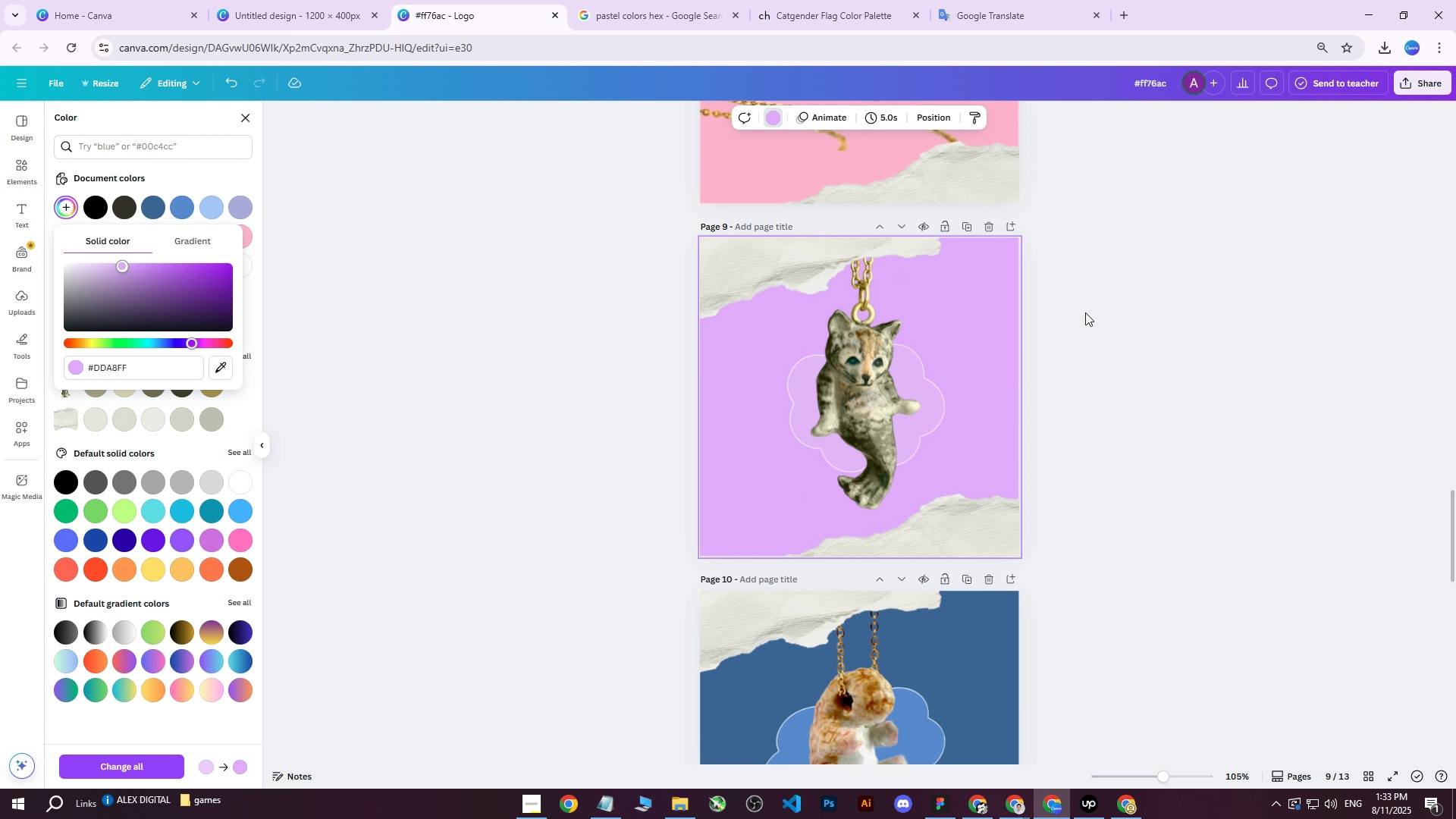 
scroll: coordinate [1087, 316], scroll_direction: down, amount: 4.0
 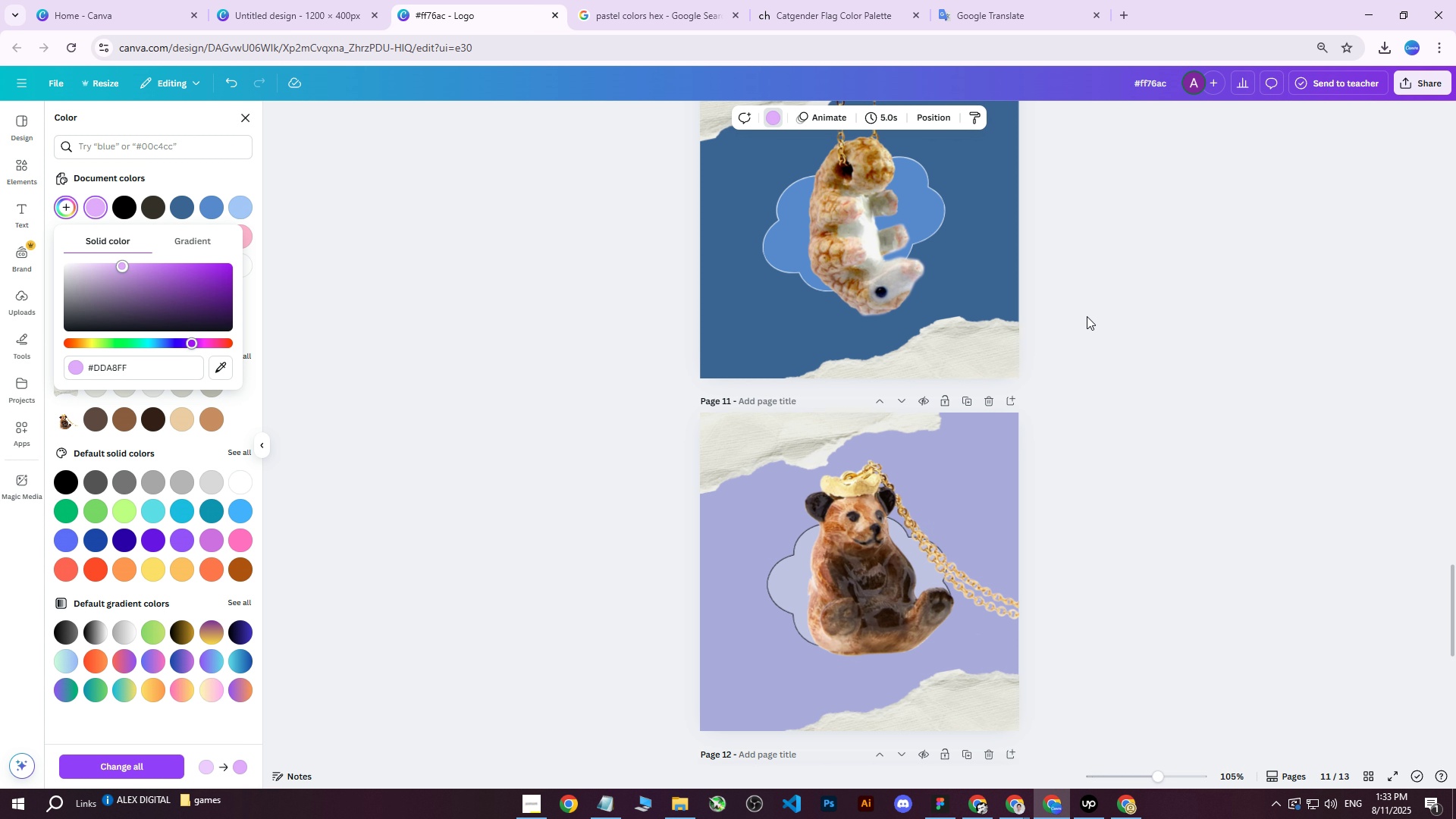 
scroll: coordinate [1087, 316], scroll_direction: up, amount: 7.0
 